 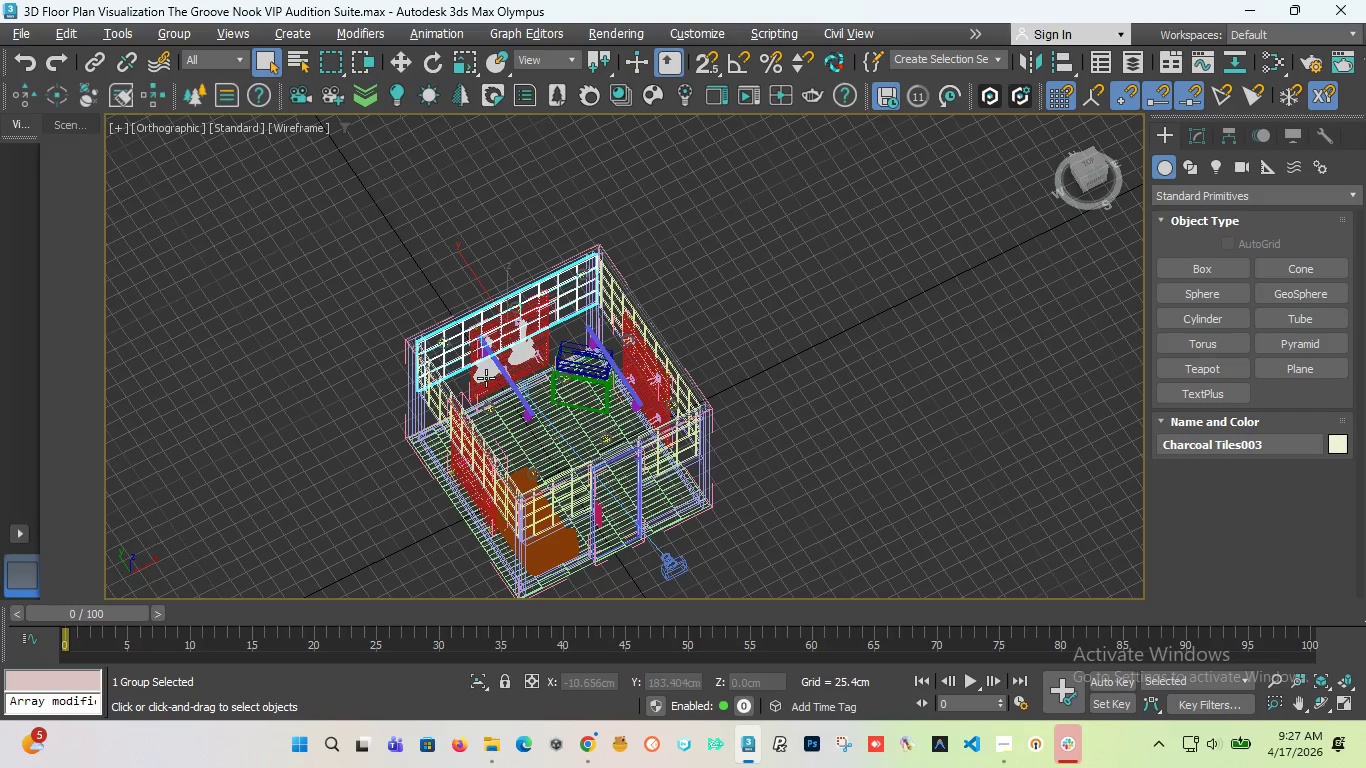 
scroll: coordinate [438, 409], scroll_direction: up, amount: 1.0
 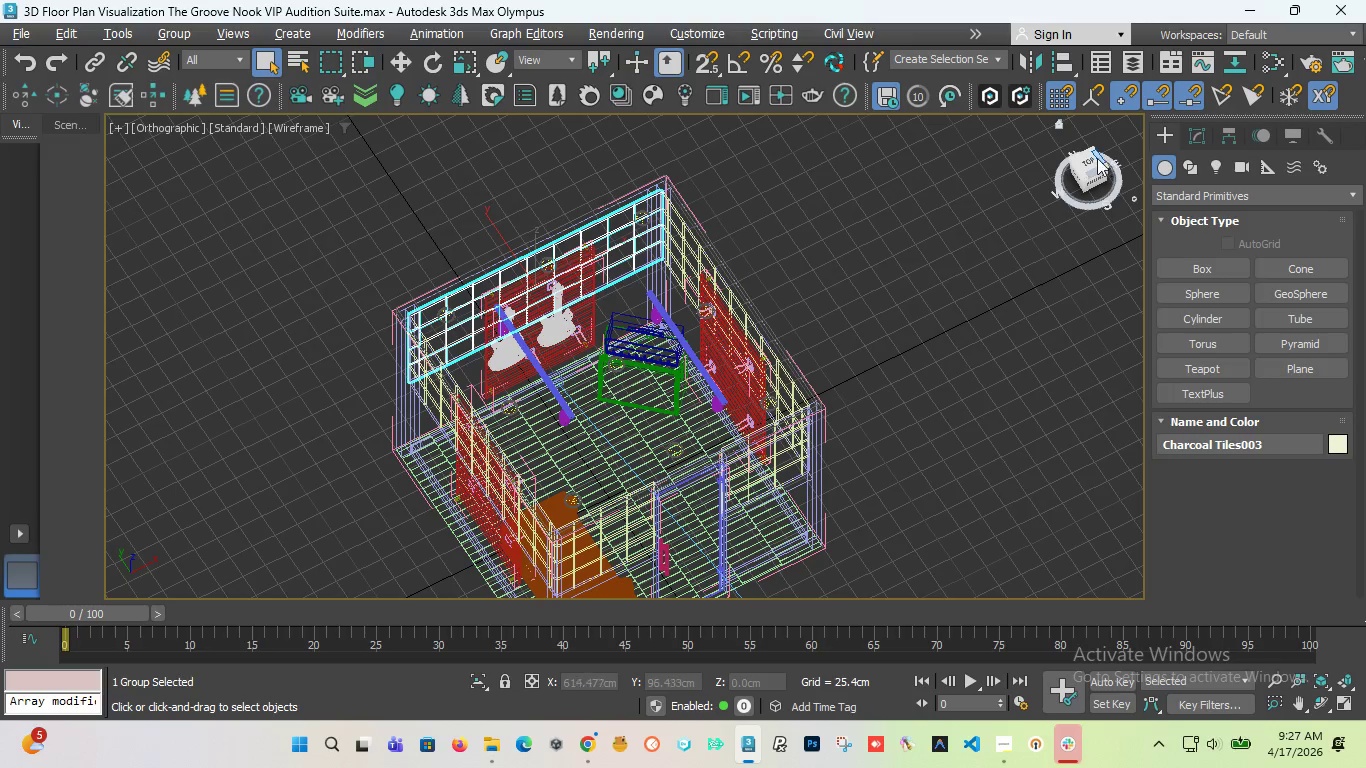 
left_click_drag(start_coordinate=[1092, 159], to_coordinate=[935, 157])
 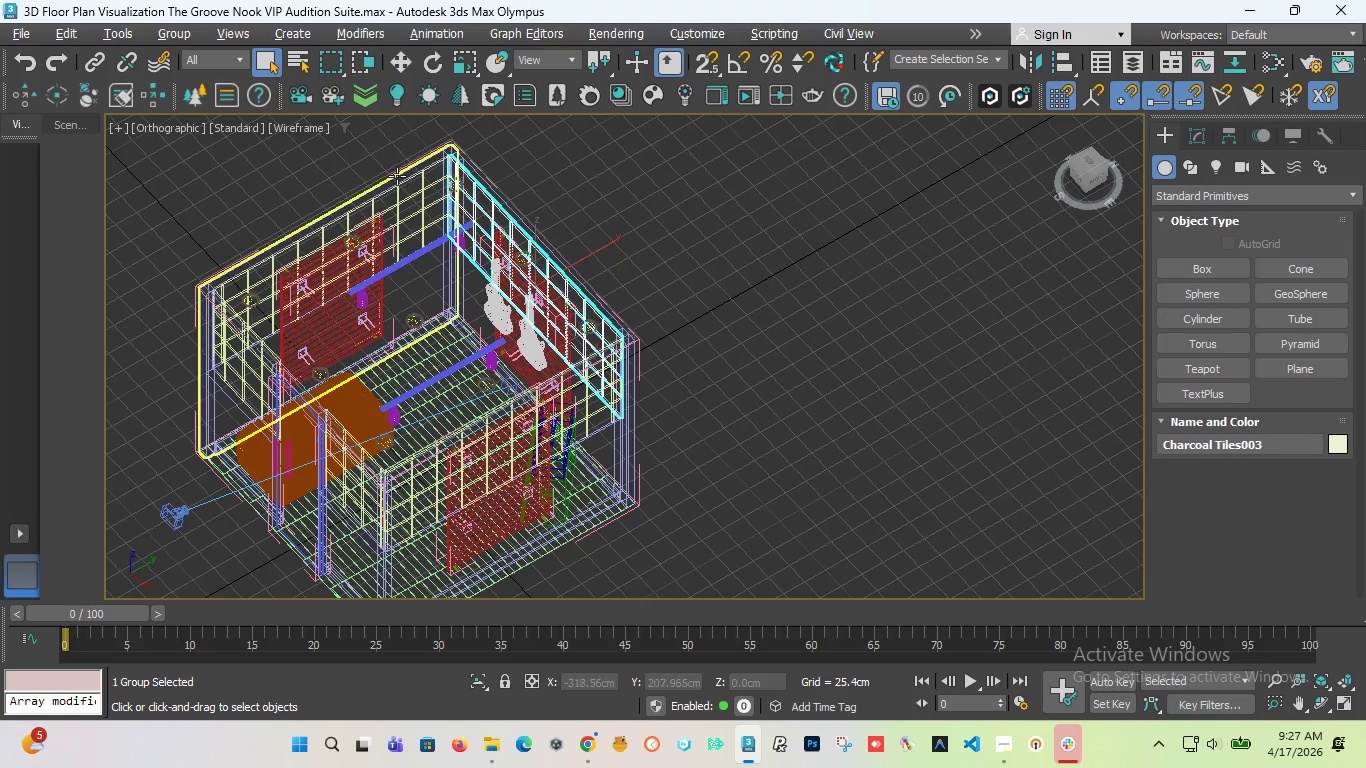 
scroll: coordinate [399, 189], scroll_direction: up, amount: 3.0
 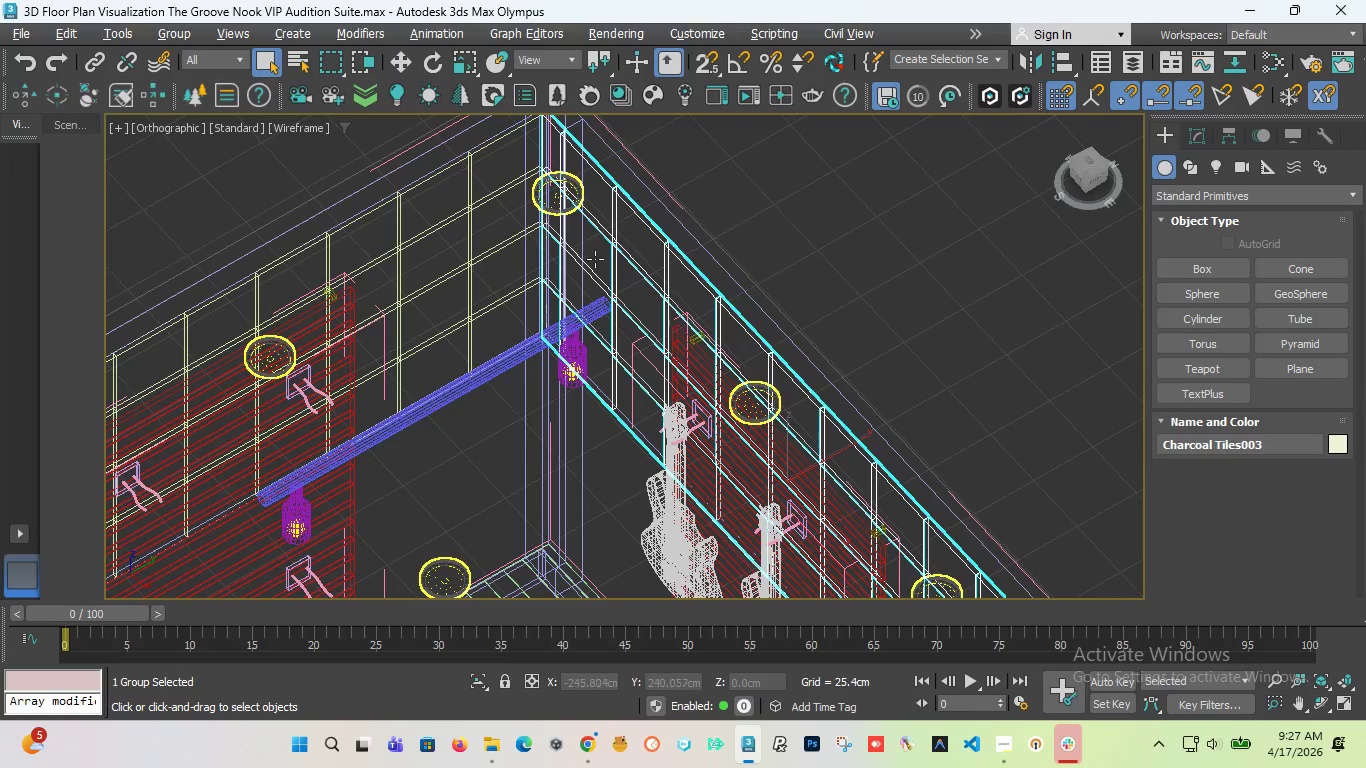 
scroll: coordinate [596, 262], scroll_direction: down, amount: 2.0
 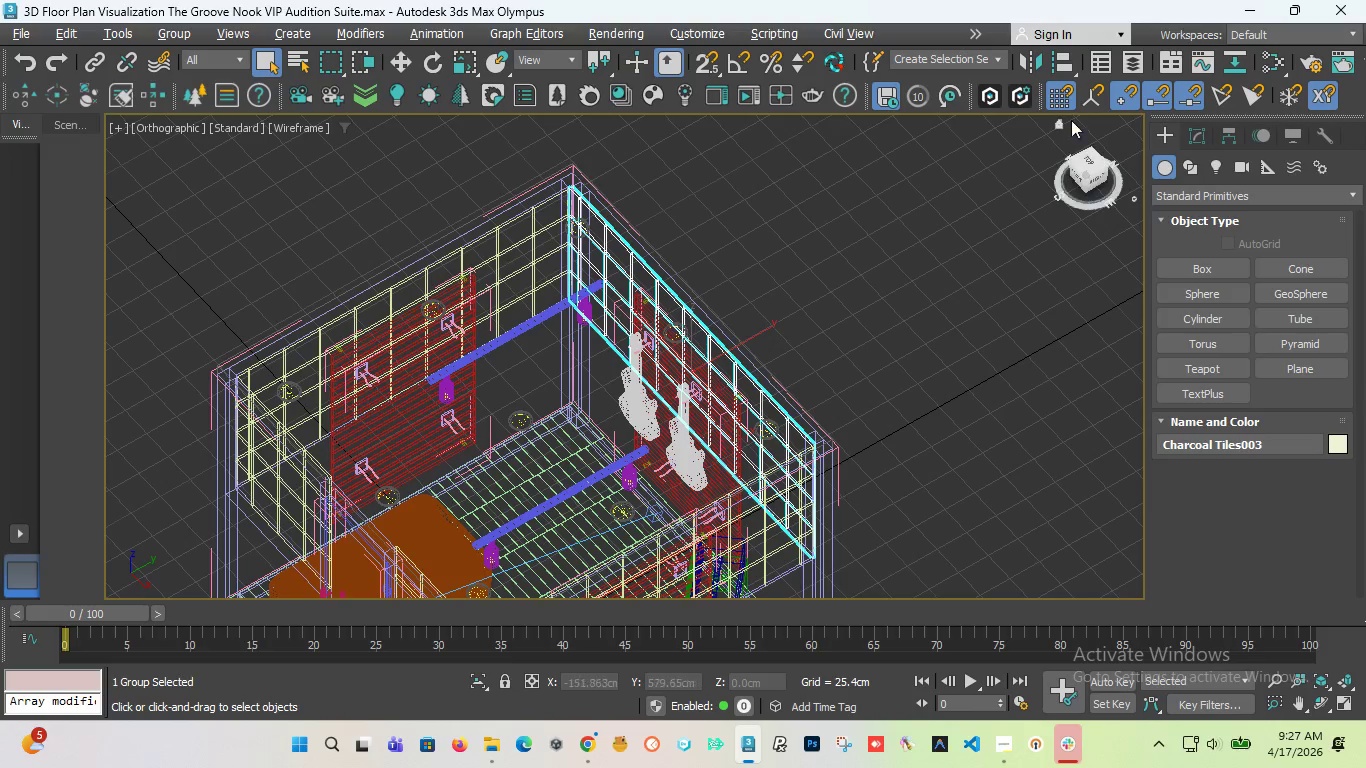 
left_click_drag(start_coordinate=[1086, 157], to_coordinate=[172, 152])
 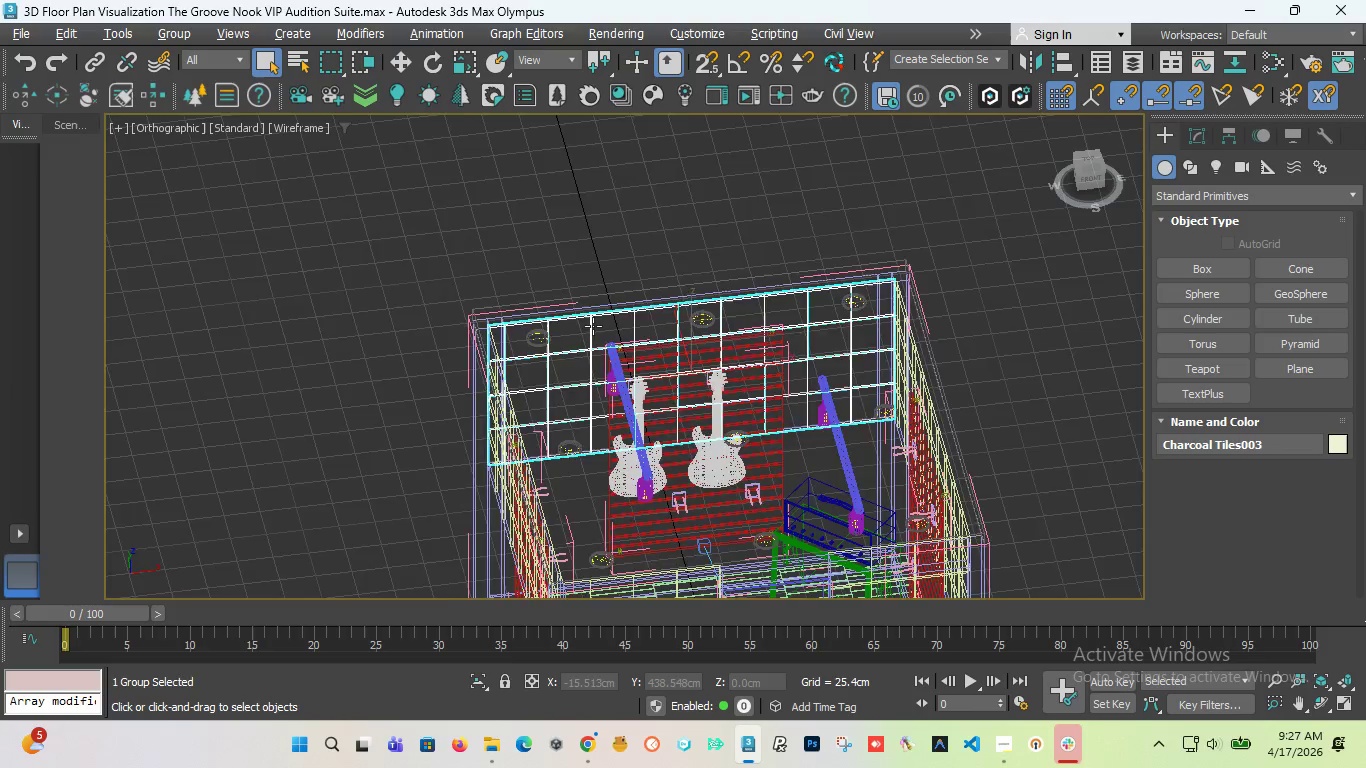 
scroll: coordinate [593, 328], scroll_direction: down, amount: 3.0
 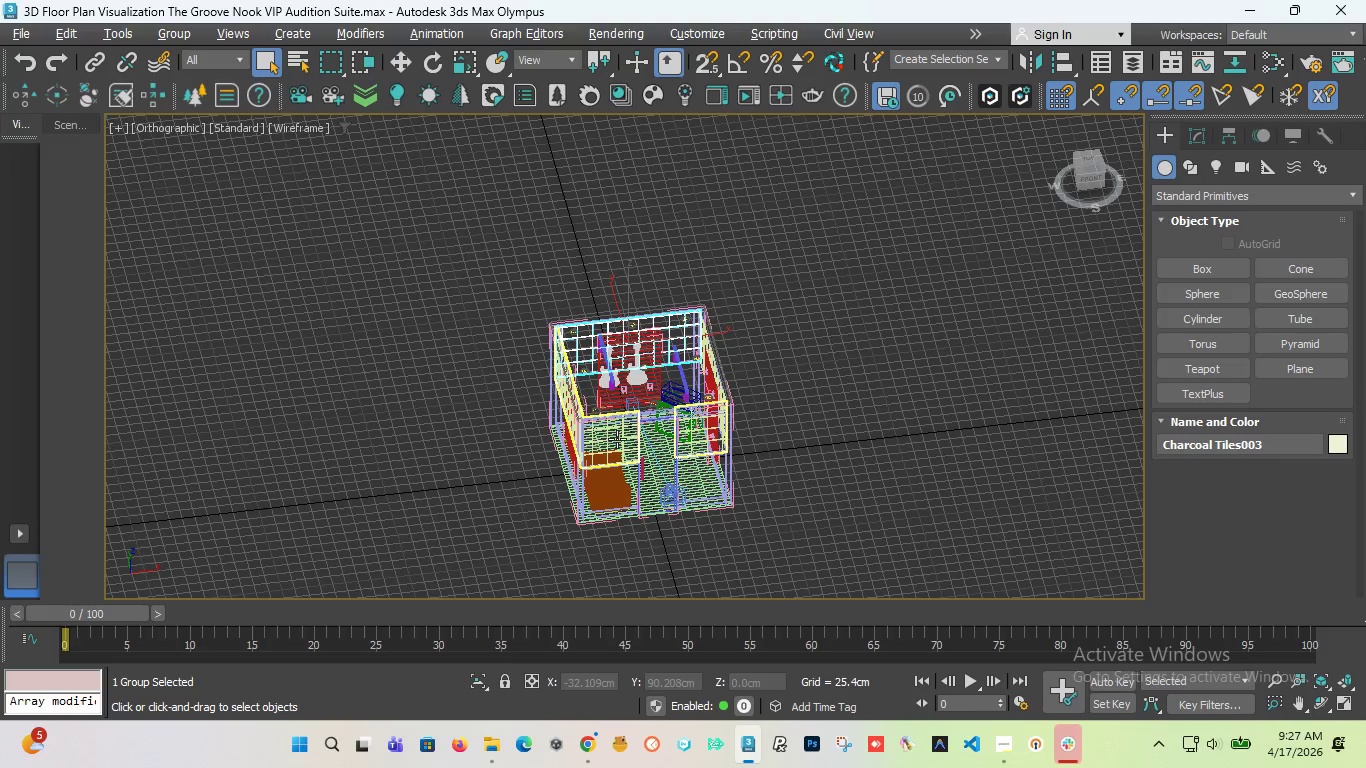 
scroll: coordinate [617, 440], scroll_direction: up, amount: 2.0
 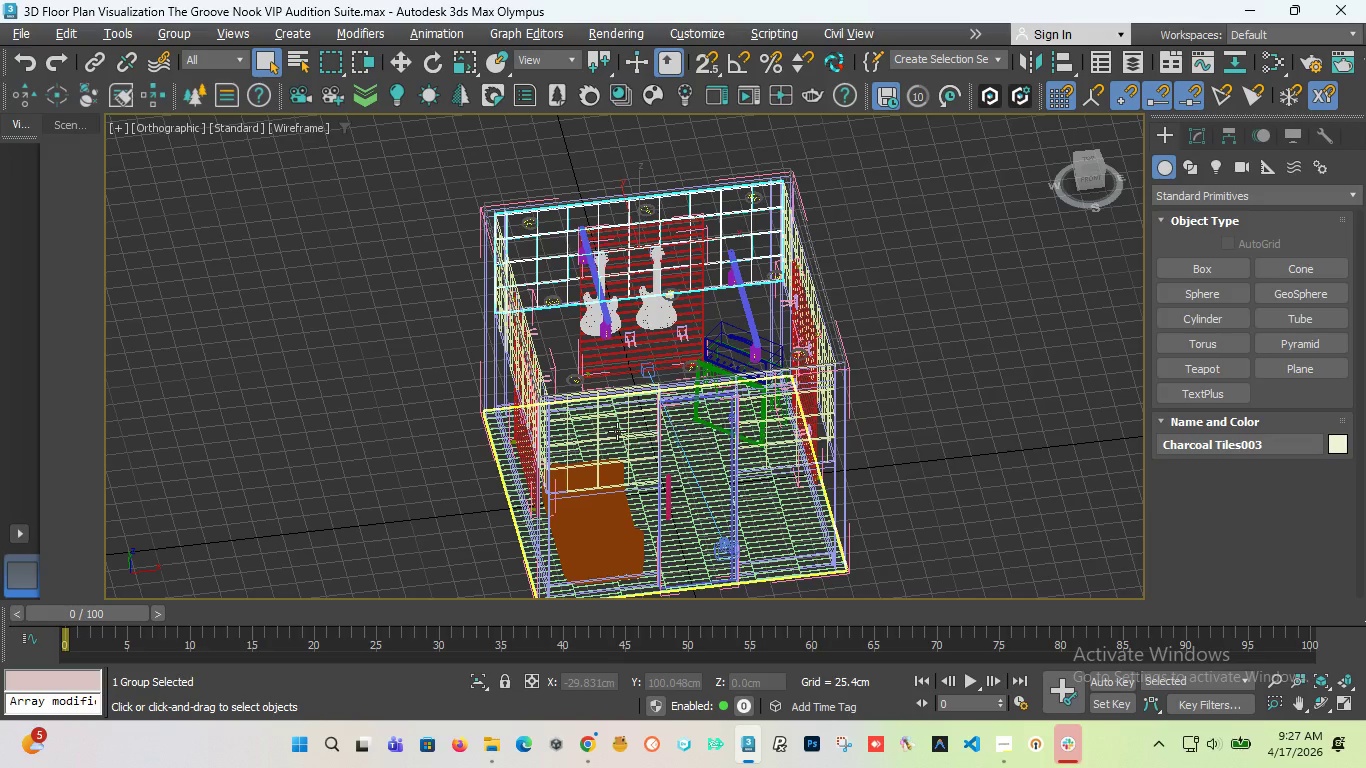 
key(F3)
 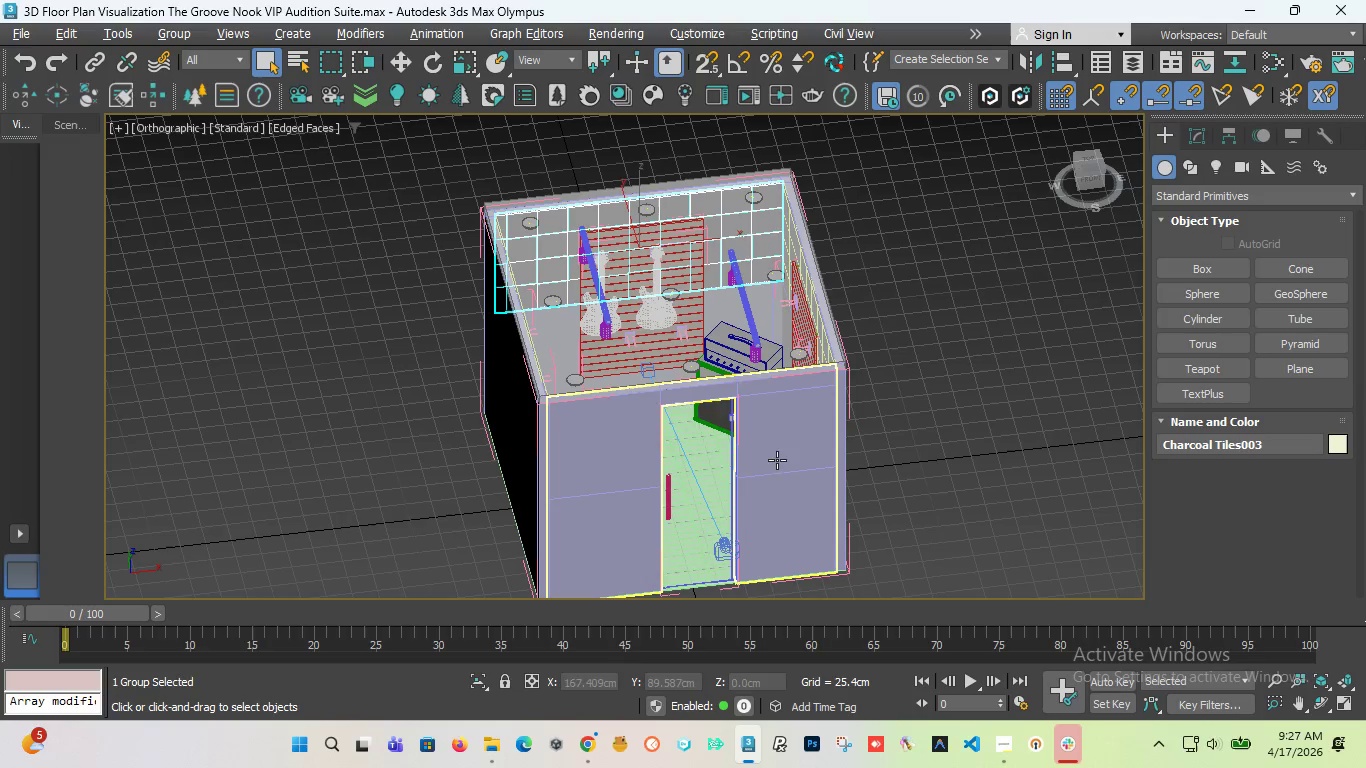 
scroll: coordinate [736, 495], scroll_direction: up, amount: 1.0
 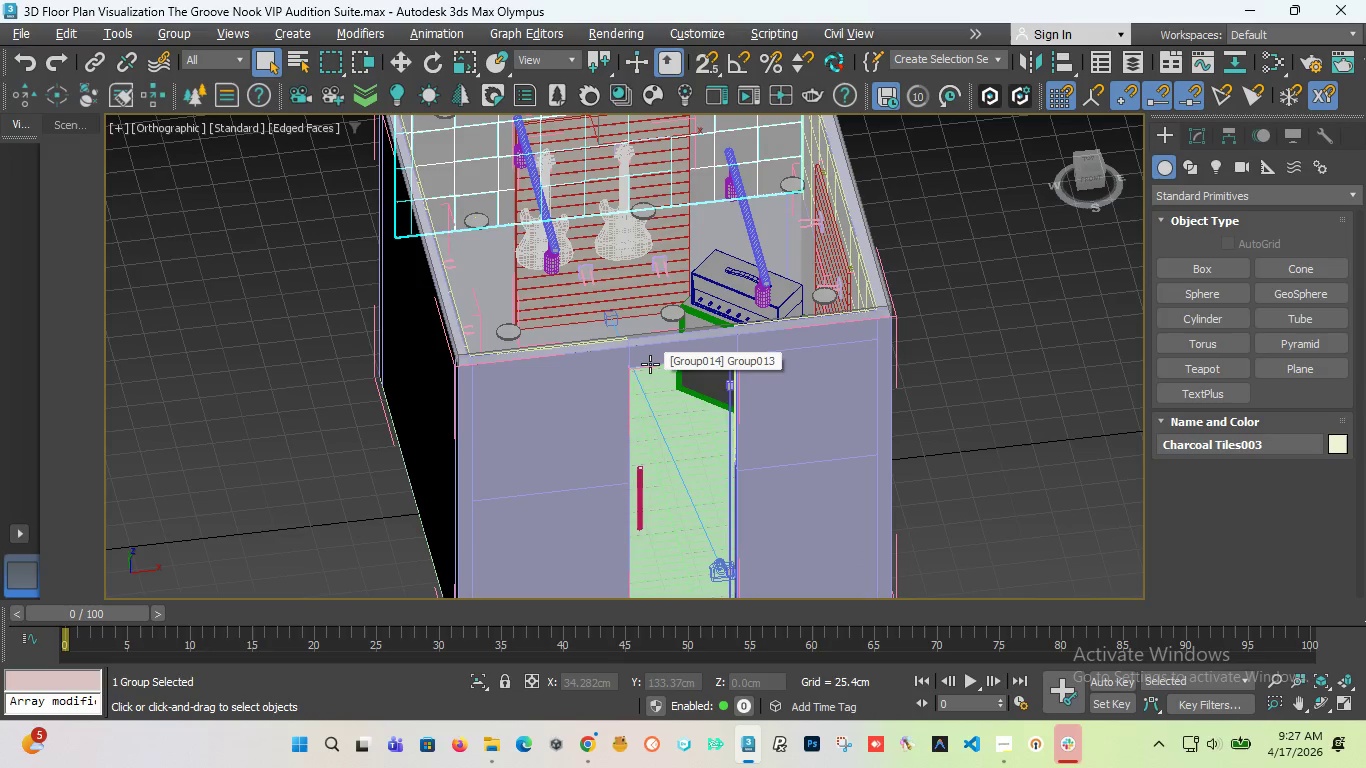 
wait(5.36)
 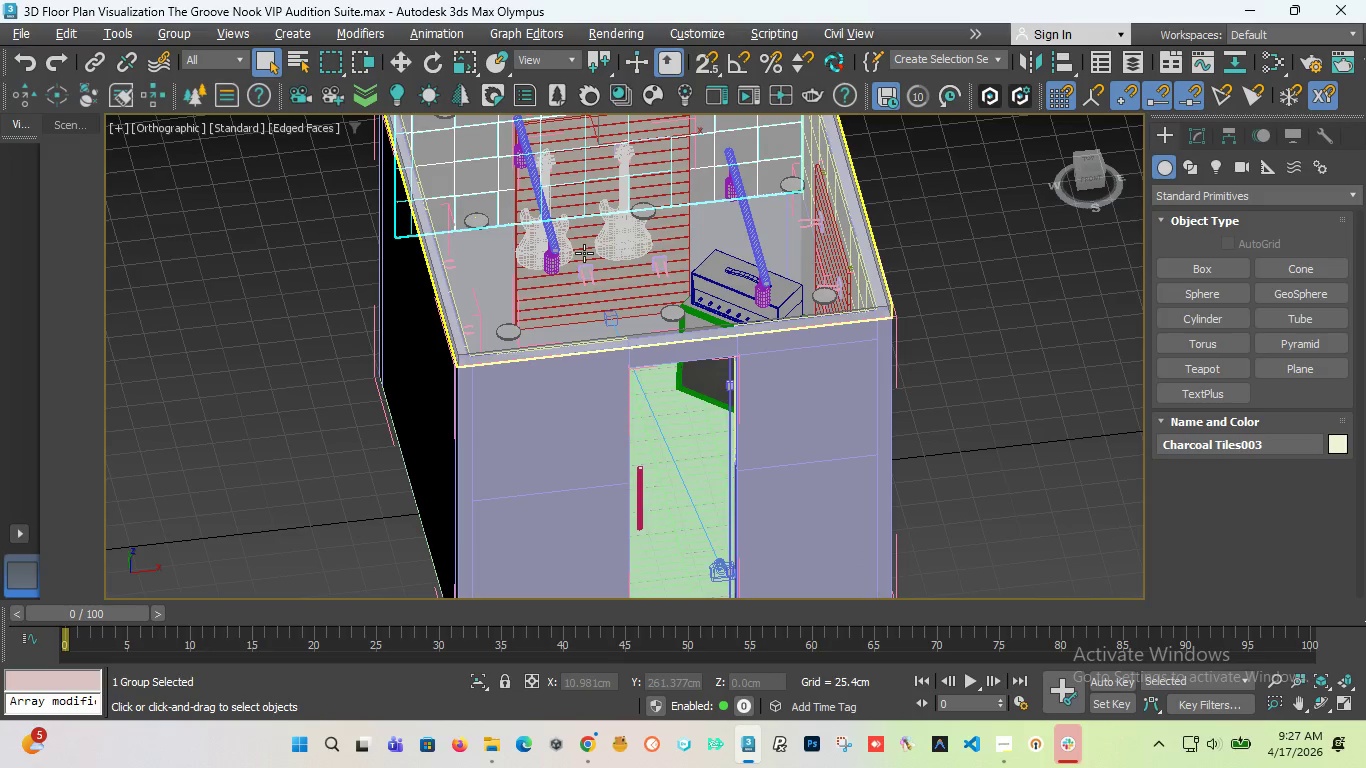 
key(F3)
 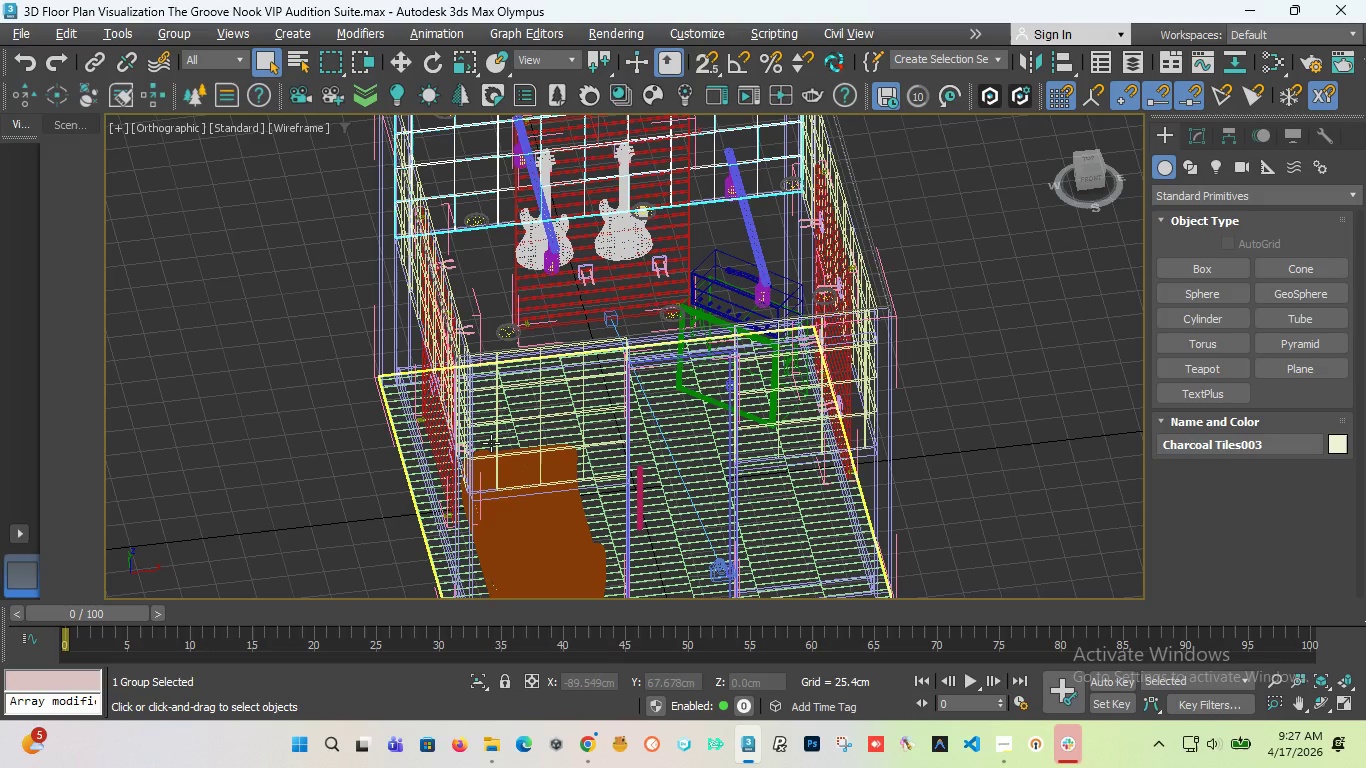 
left_click([491, 443])
 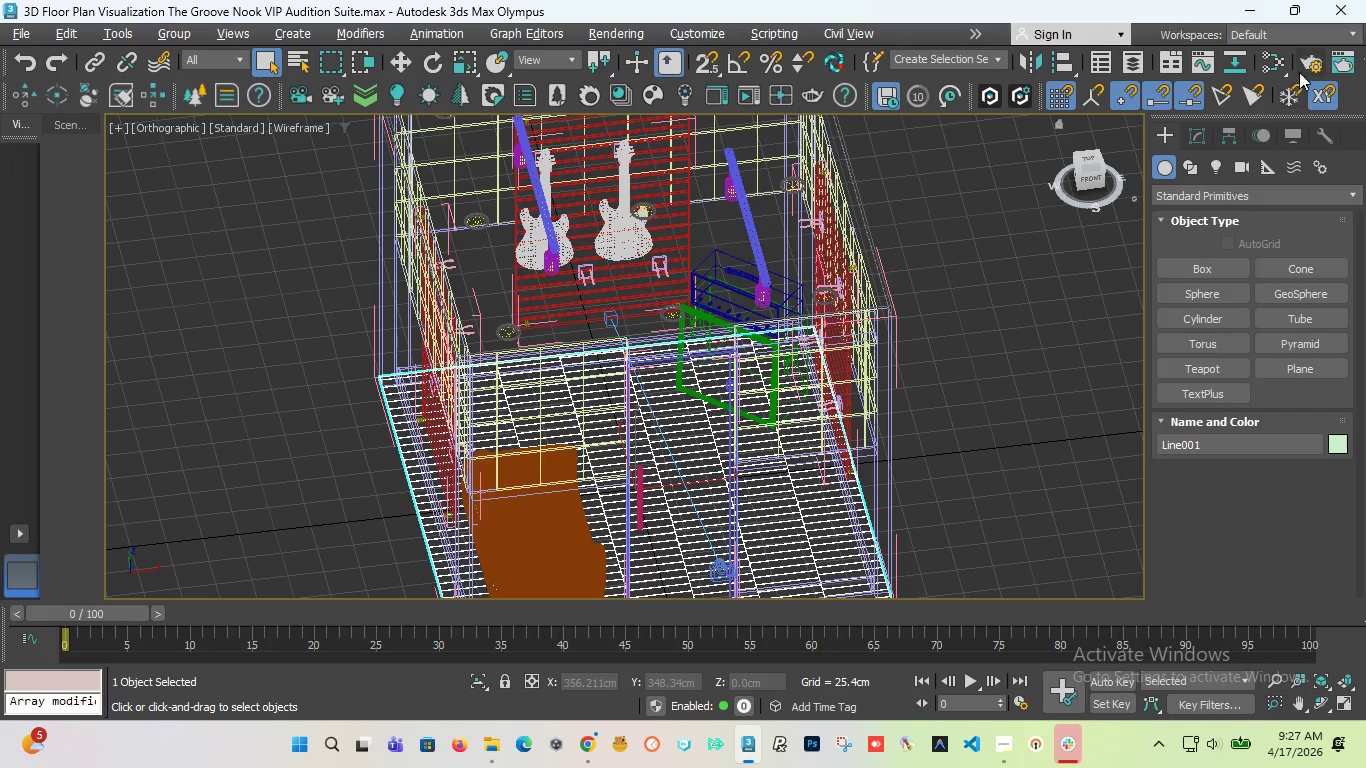 
left_click([1279, 60])
 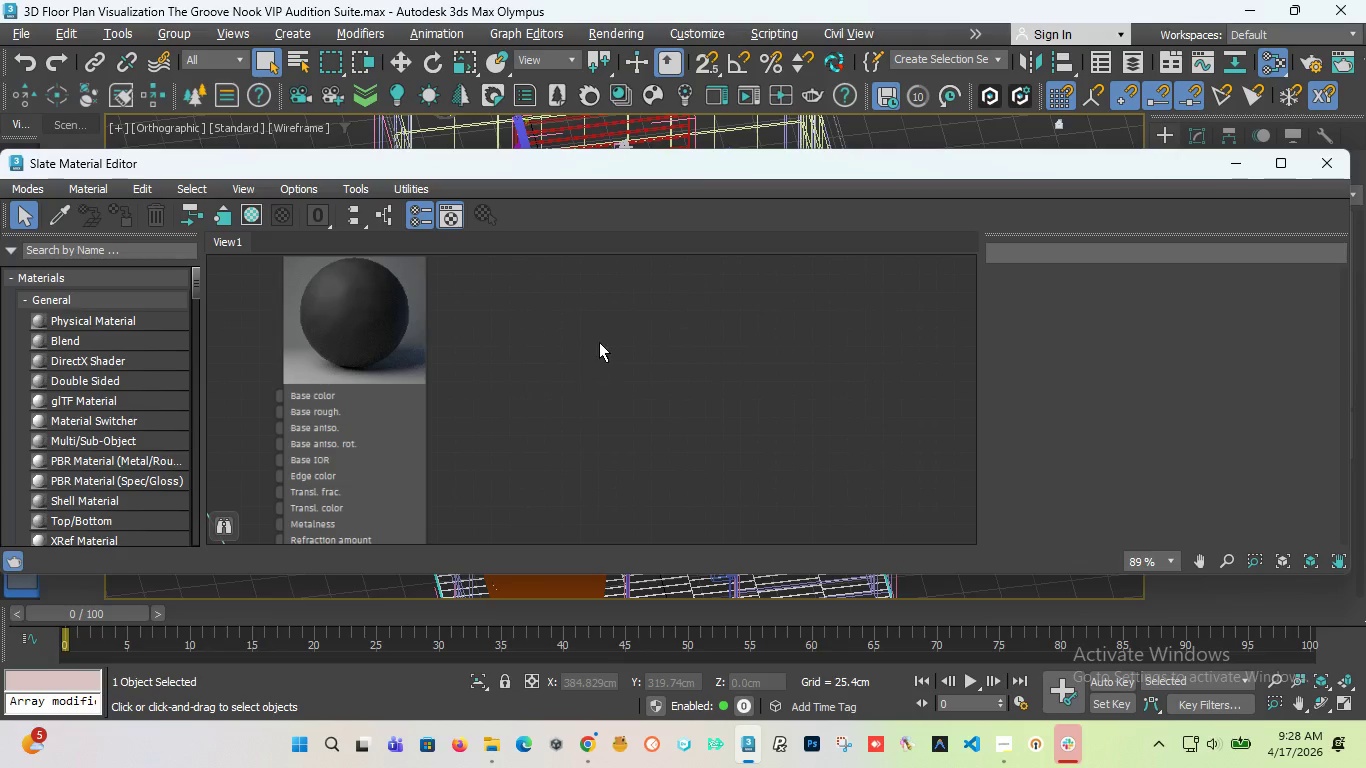 
right_click([599, 342])
 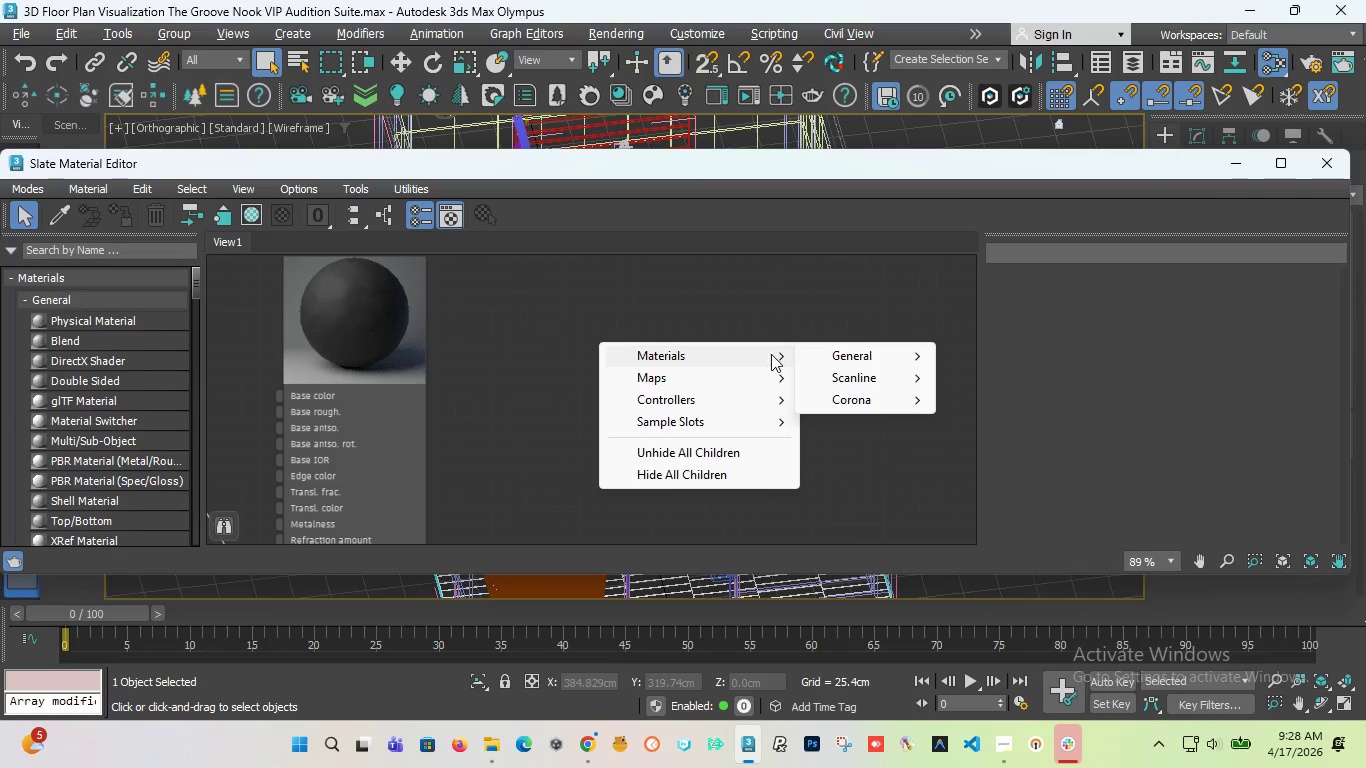 
mouse_move([857, 381])
 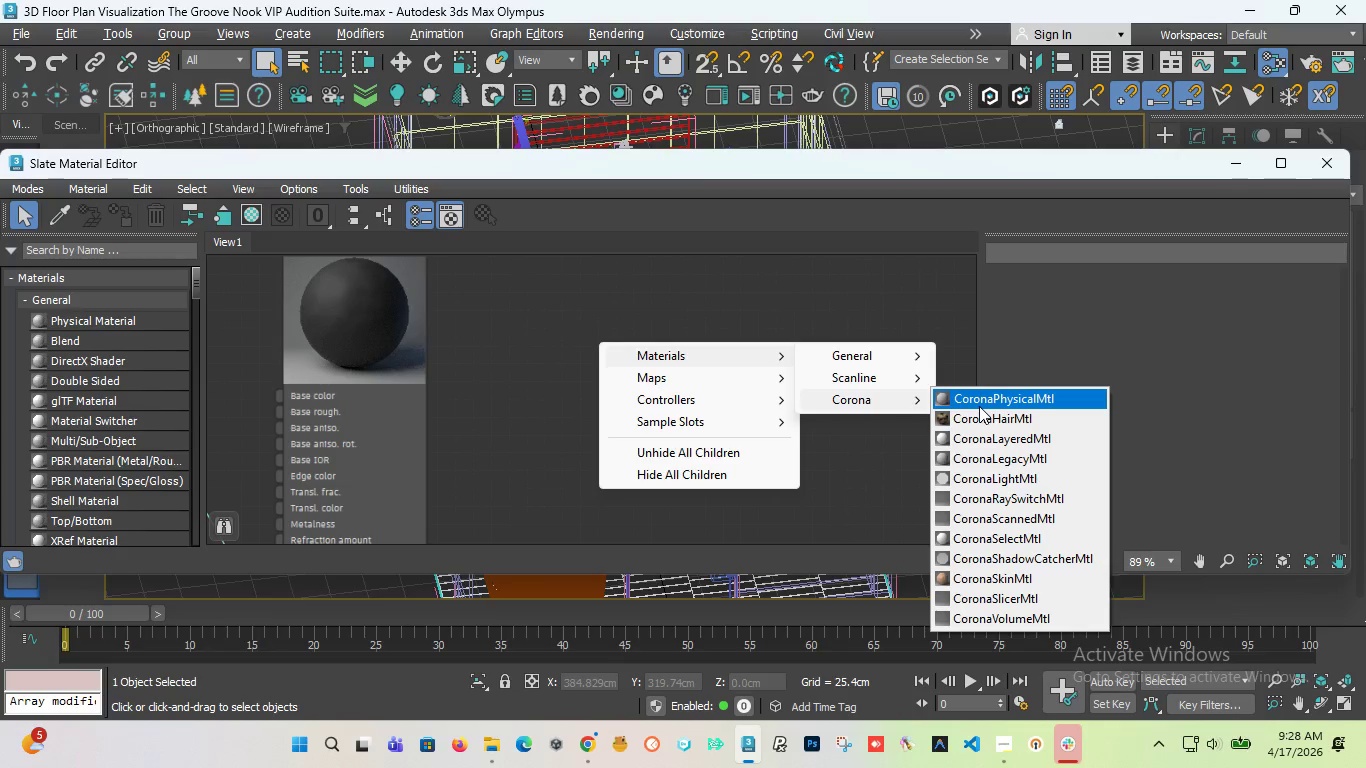 
left_click([979, 406])
 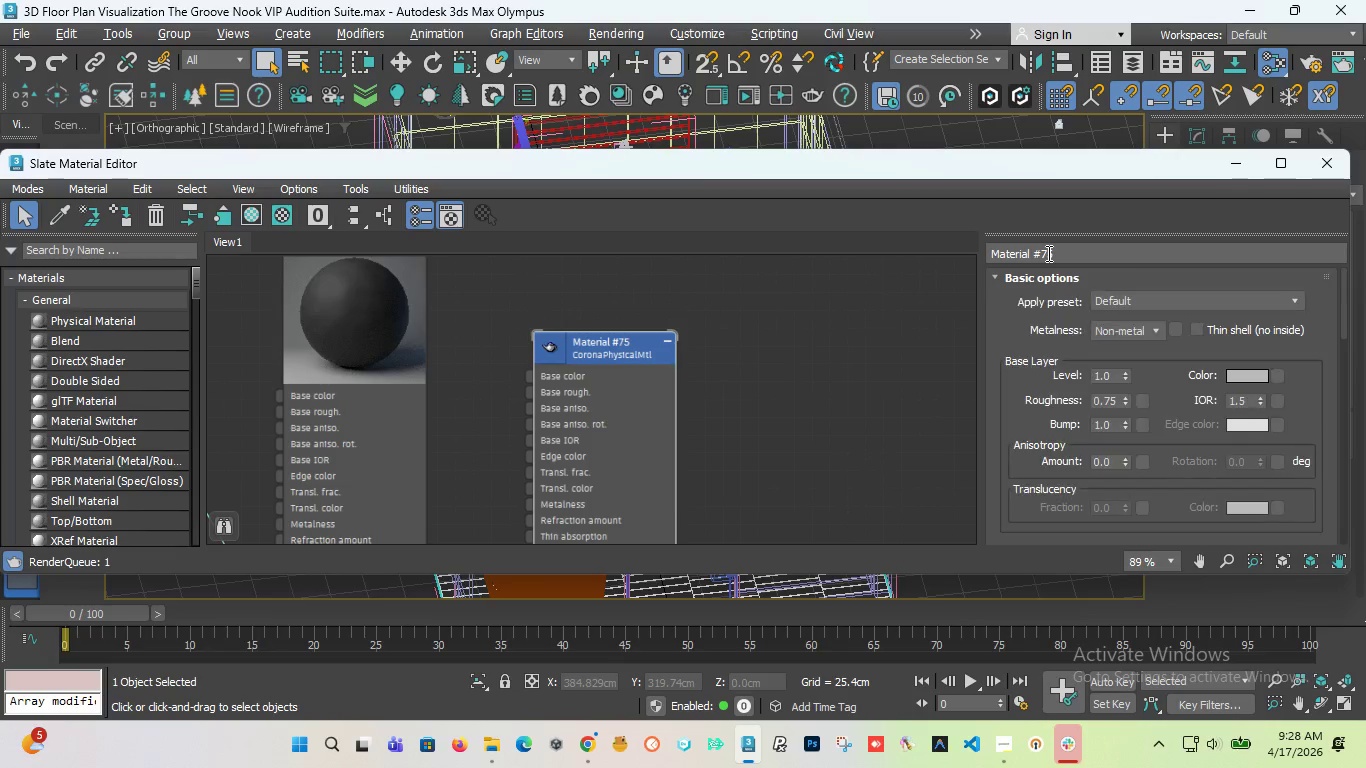 
left_click_drag(start_coordinate=[1064, 253], to_coordinate=[963, 255])
 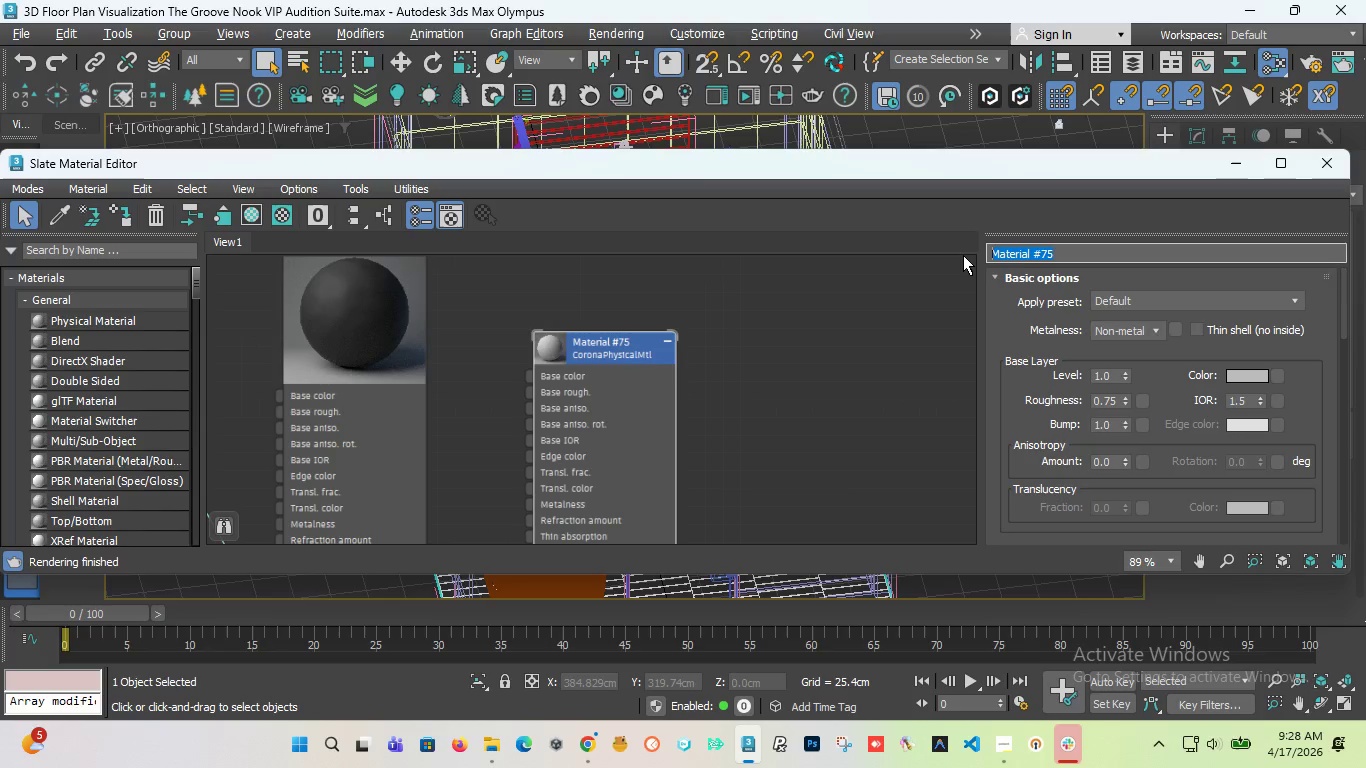 
type(floor)
 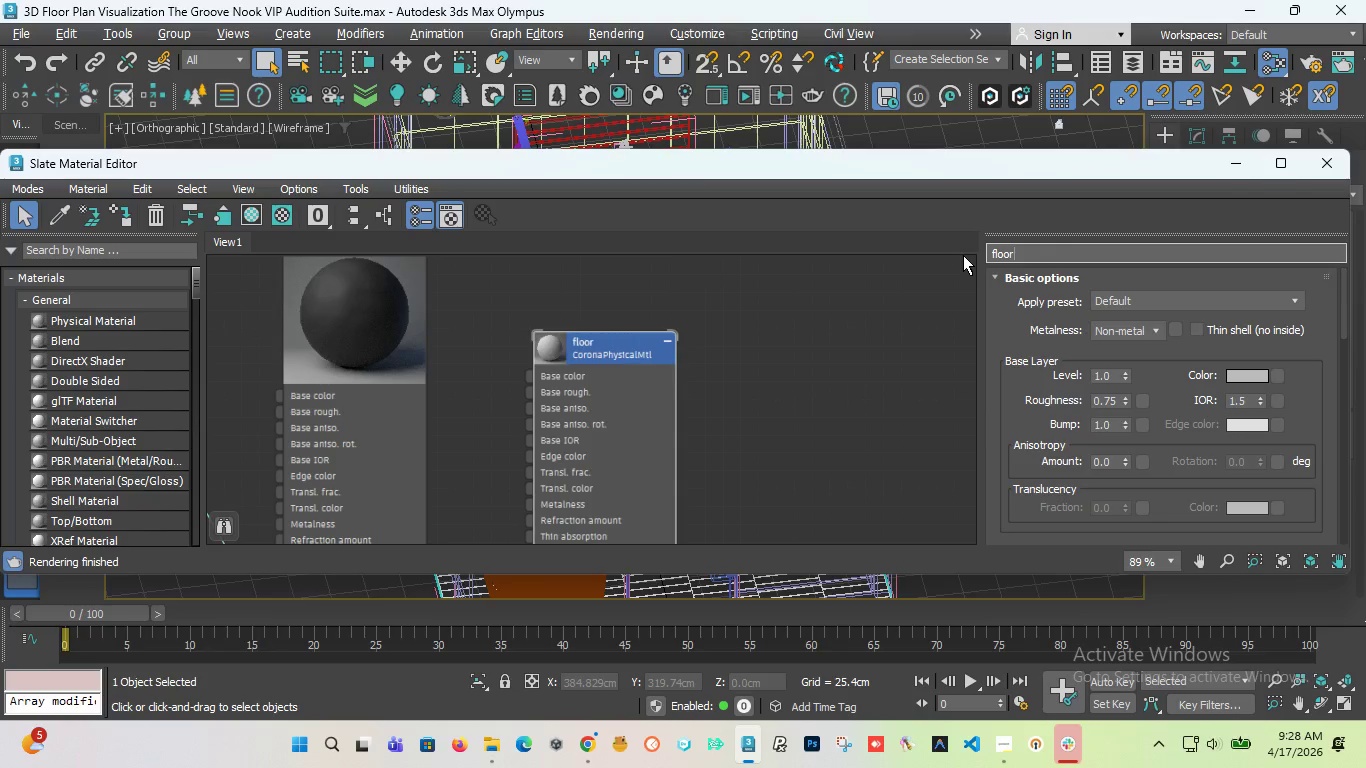 
key(Enter)
 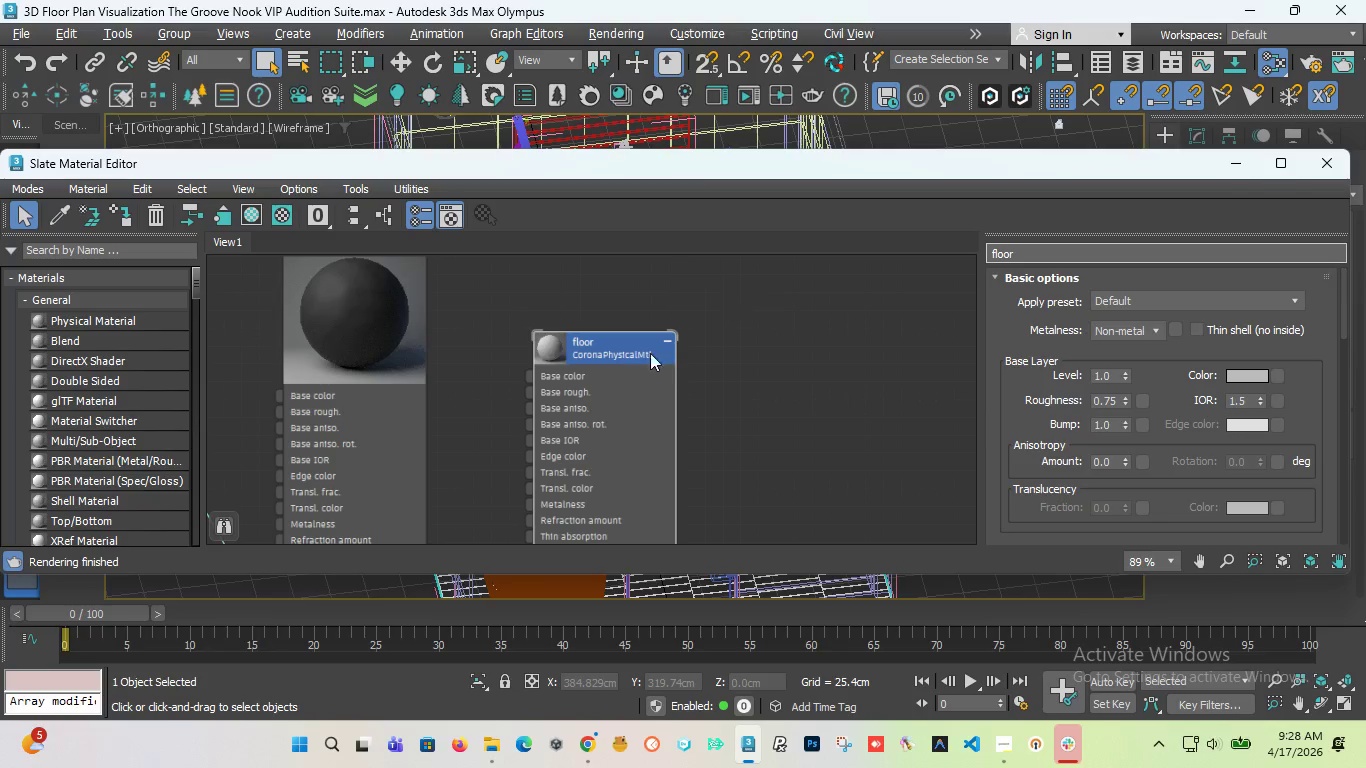 
left_click([596, 394])
 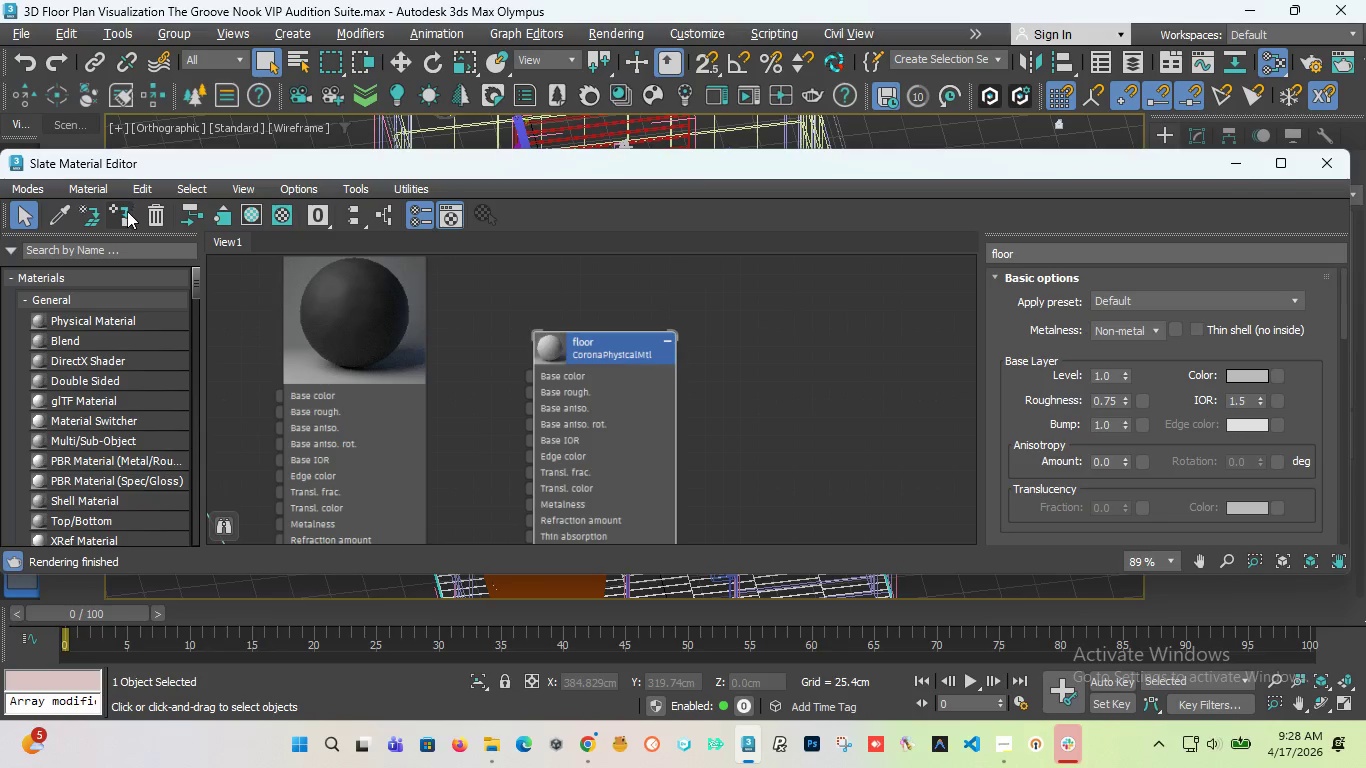 
left_click([124, 216])
 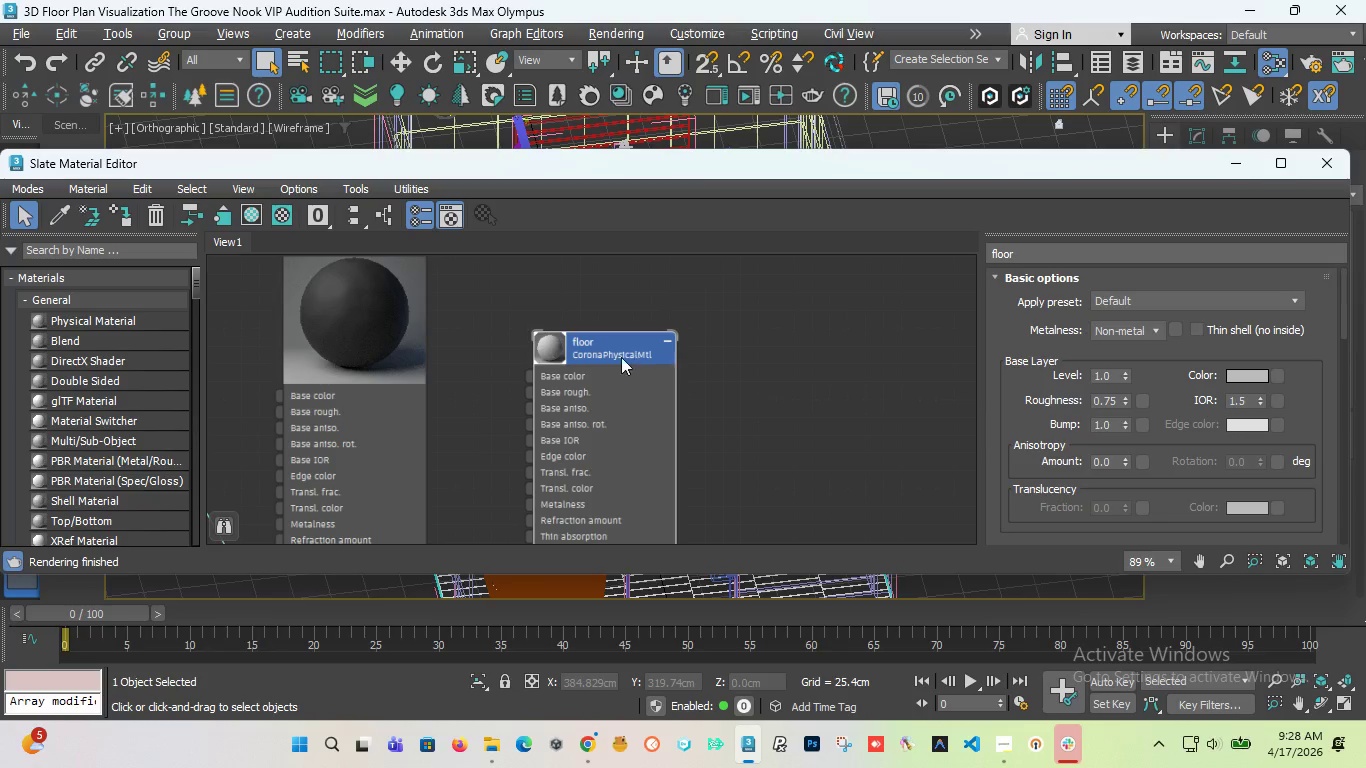 
left_click_drag(start_coordinate=[610, 357], to_coordinate=[716, 279])
 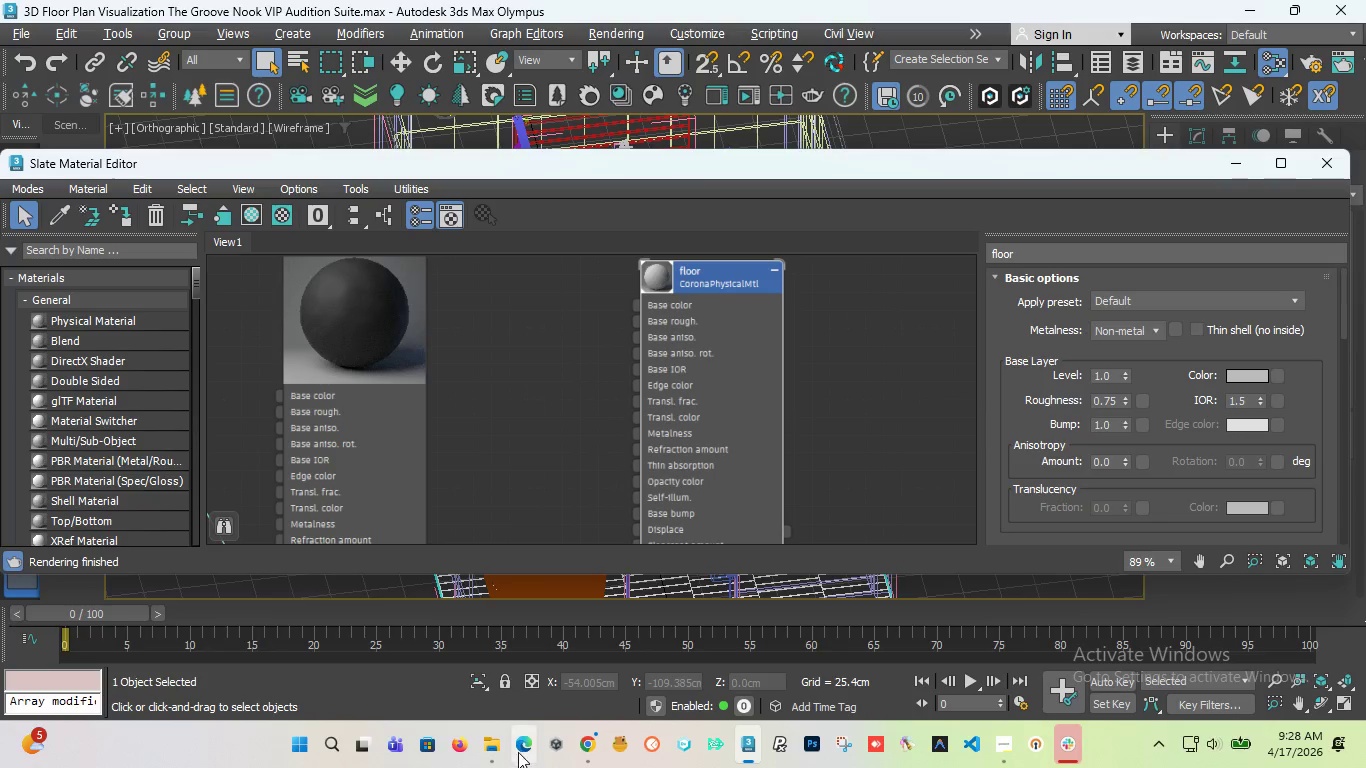 
mouse_move([497, 757])
 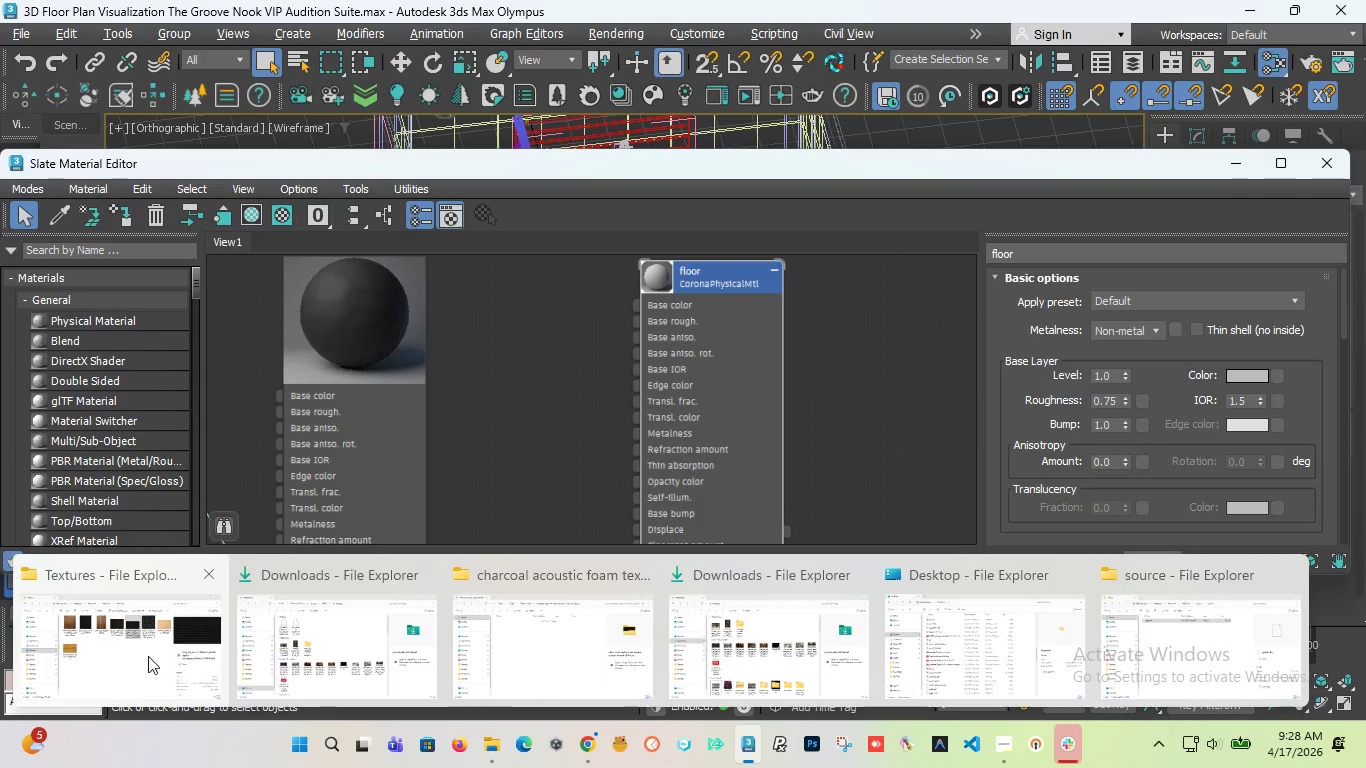 
left_click([142, 654])
 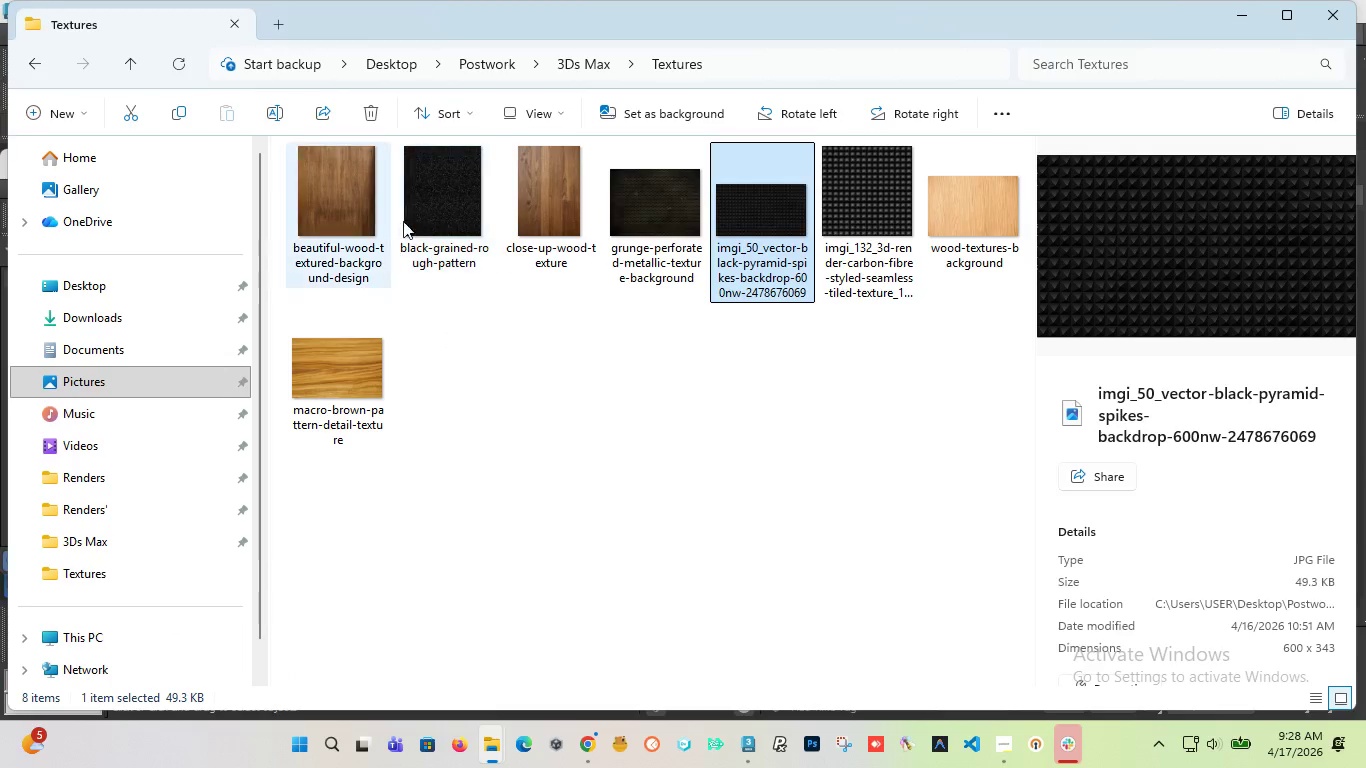 
mouse_move([546, 222])
 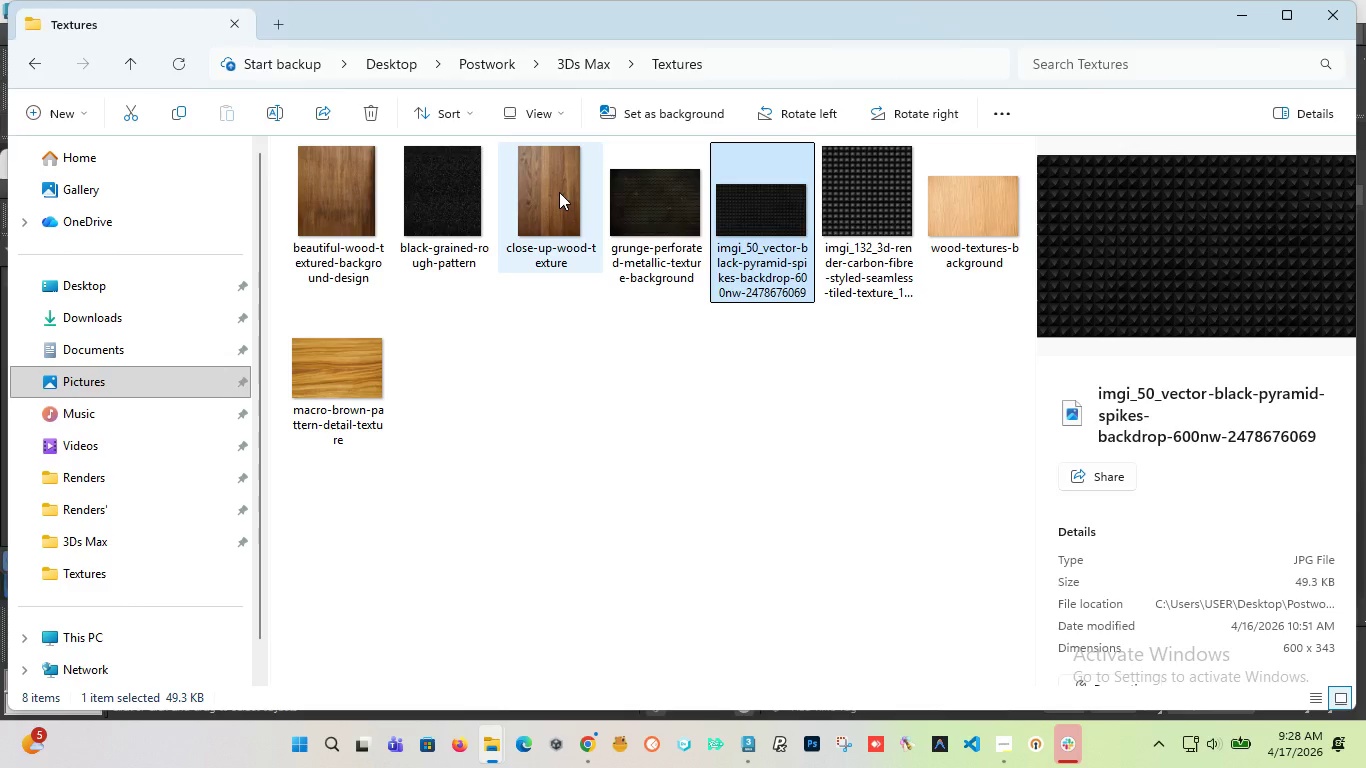 
left_click_drag(start_coordinate=[559, 192], to_coordinate=[537, 337])
 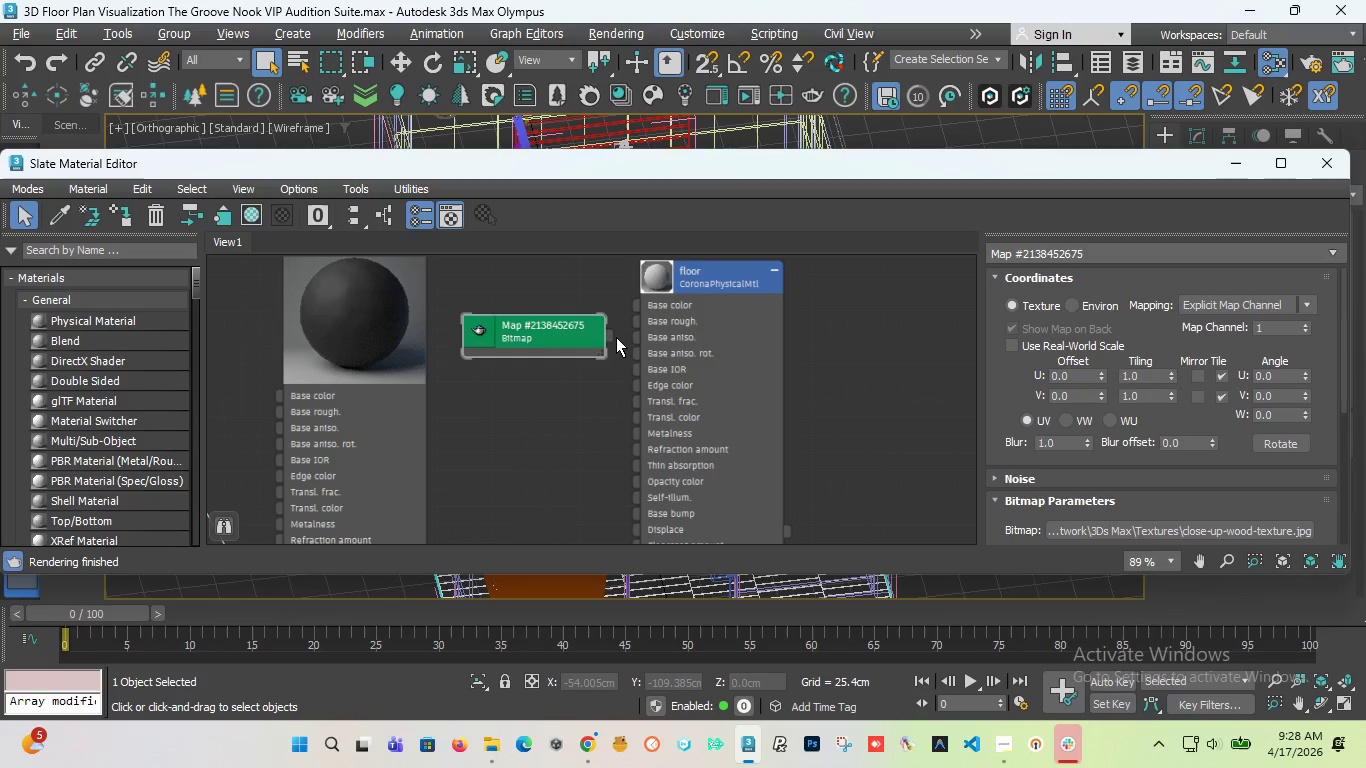 
left_click_drag(start_coordinate=[611, 338], to_coordinate=[633, 307])
 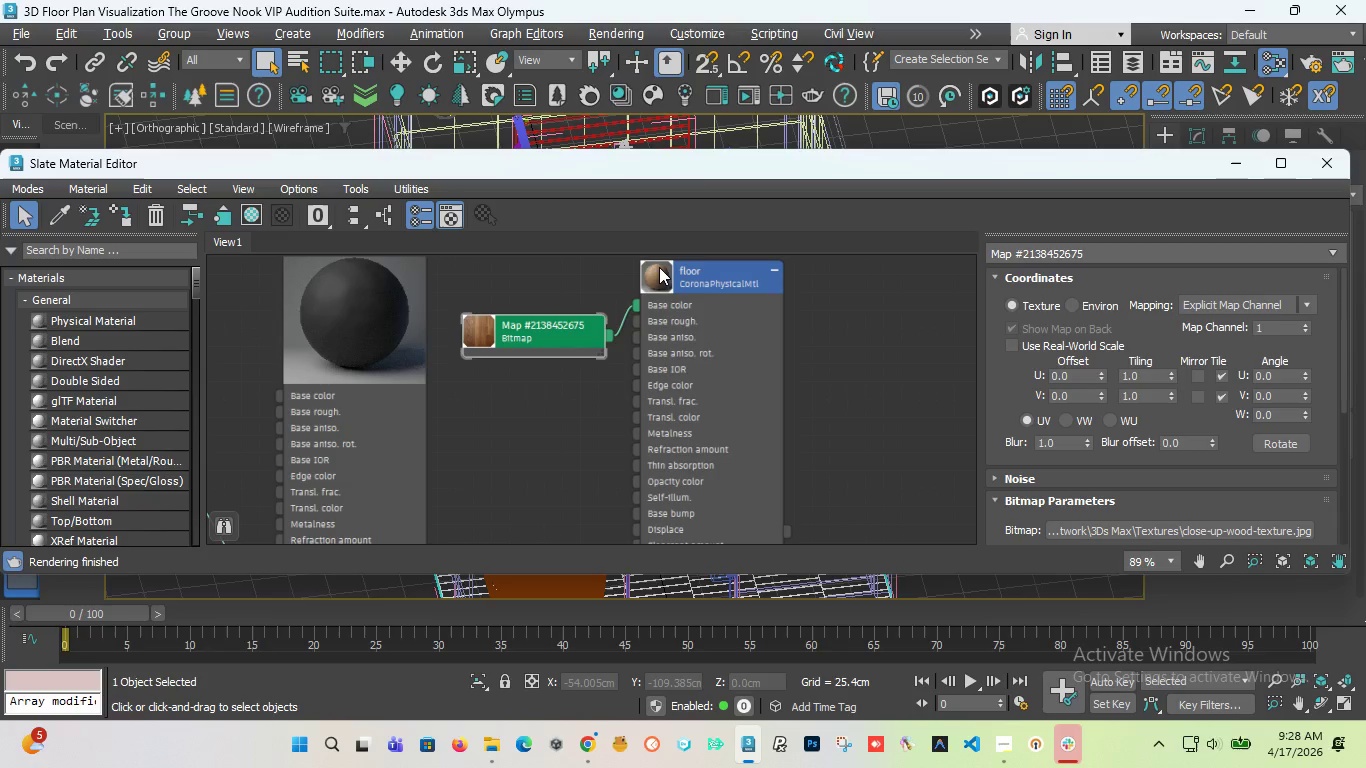 
scroll: coordinate [648, 283], scroll_direction: up, amount: 10.0
 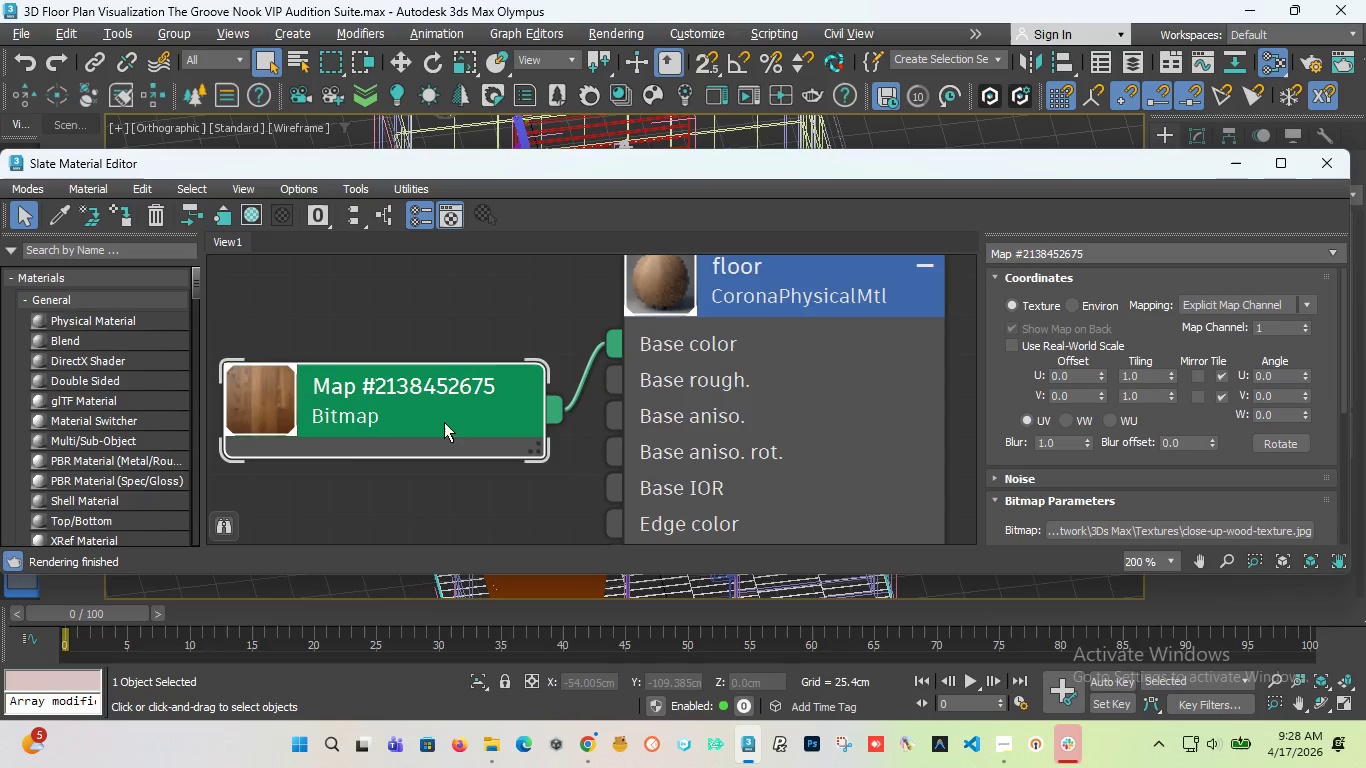 
left_click([438, 423])
 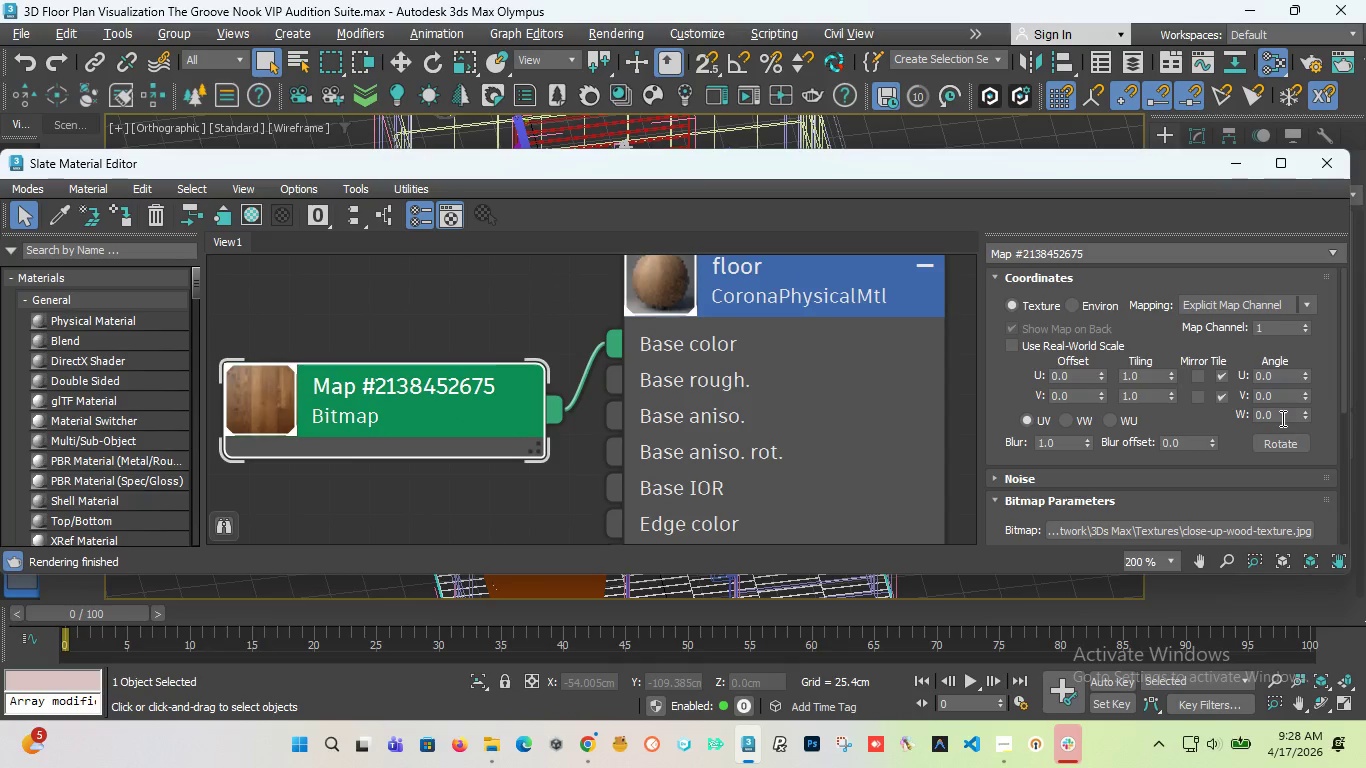 
left_click_drag(start_coordinate=[1281, 418], to_coordinate=[1176, 417])
 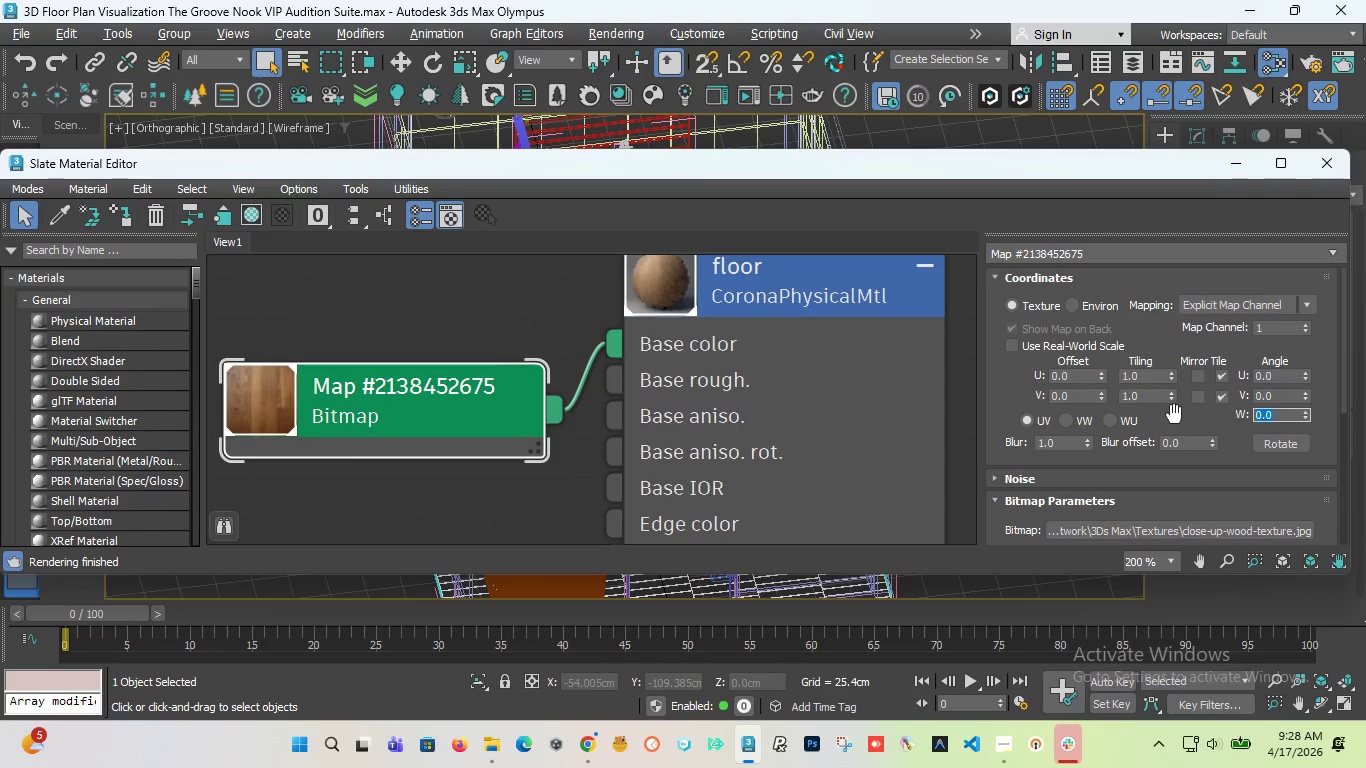 
type(90)
 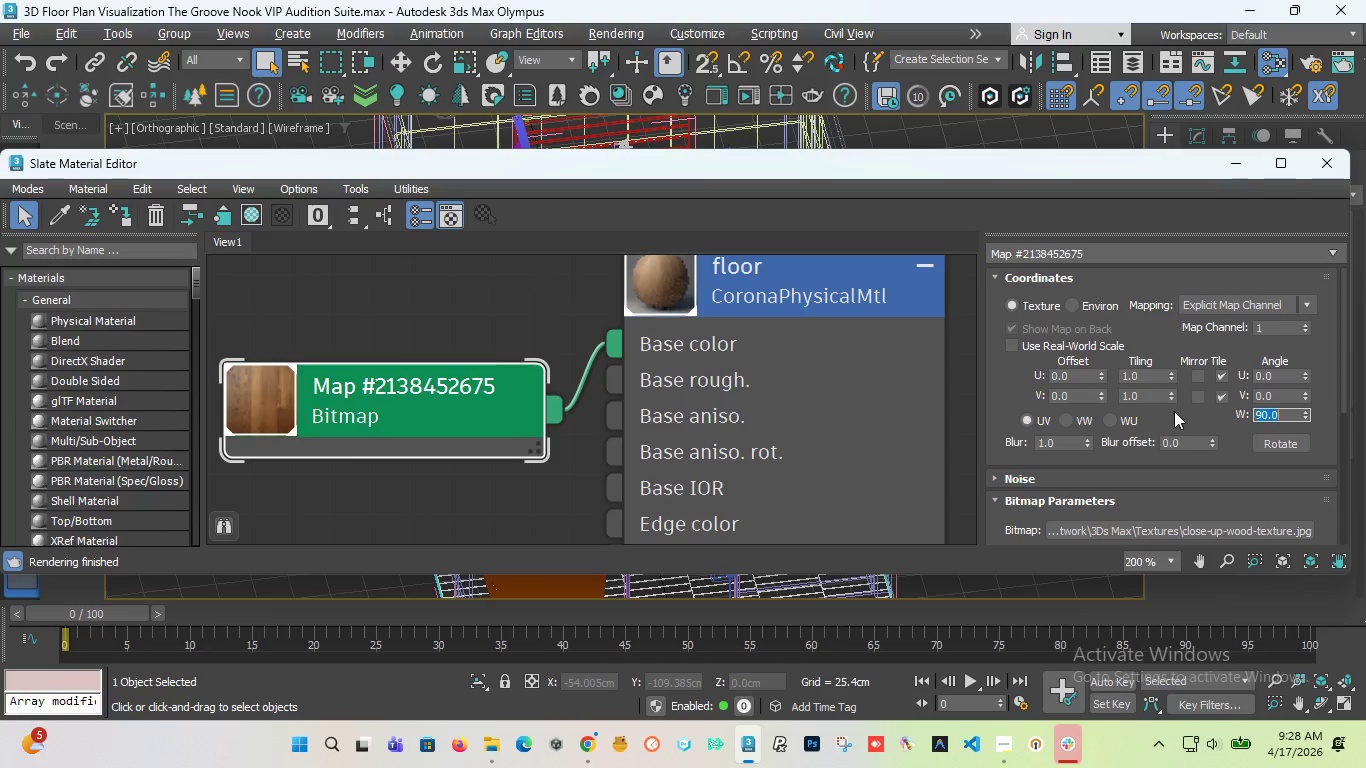 
key(Enter)
 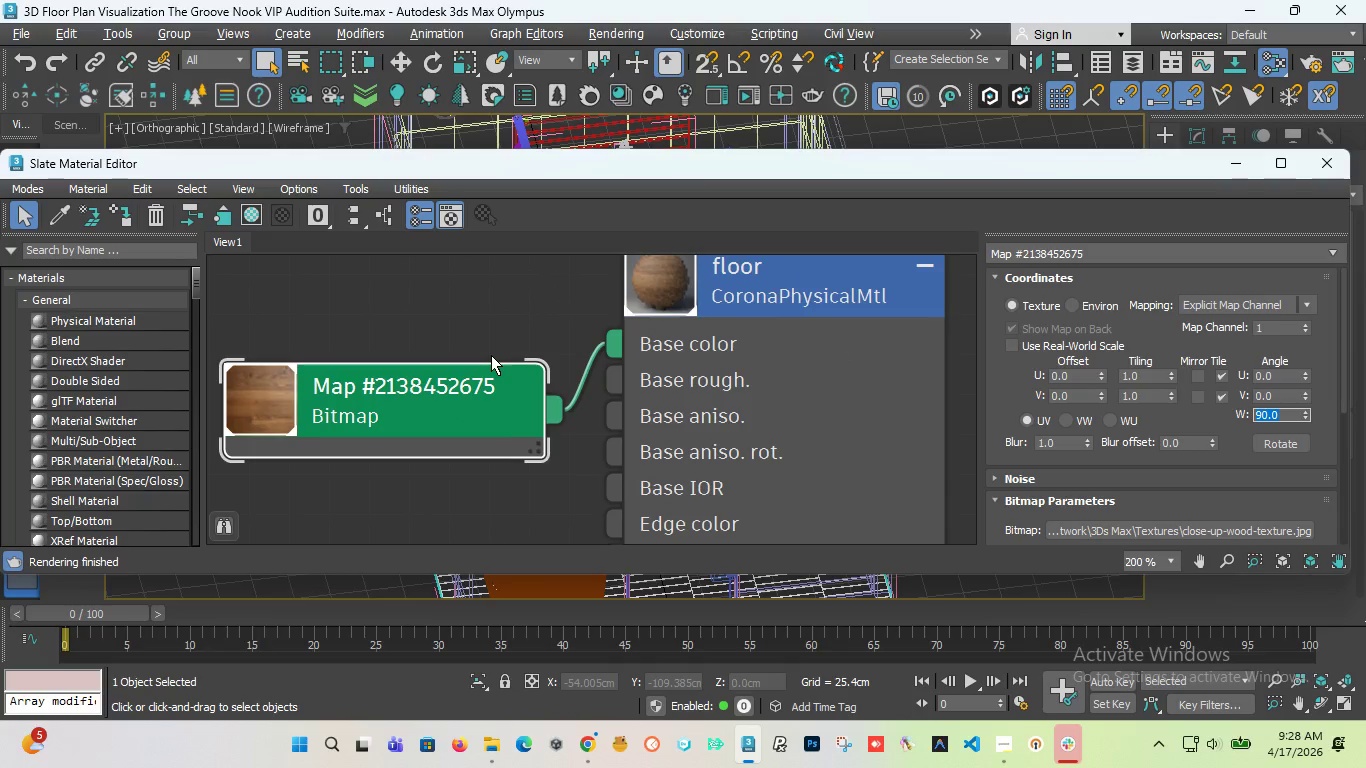 
scroll: coordinate [577, 433], scroll_direction: down, amount: 8.0
 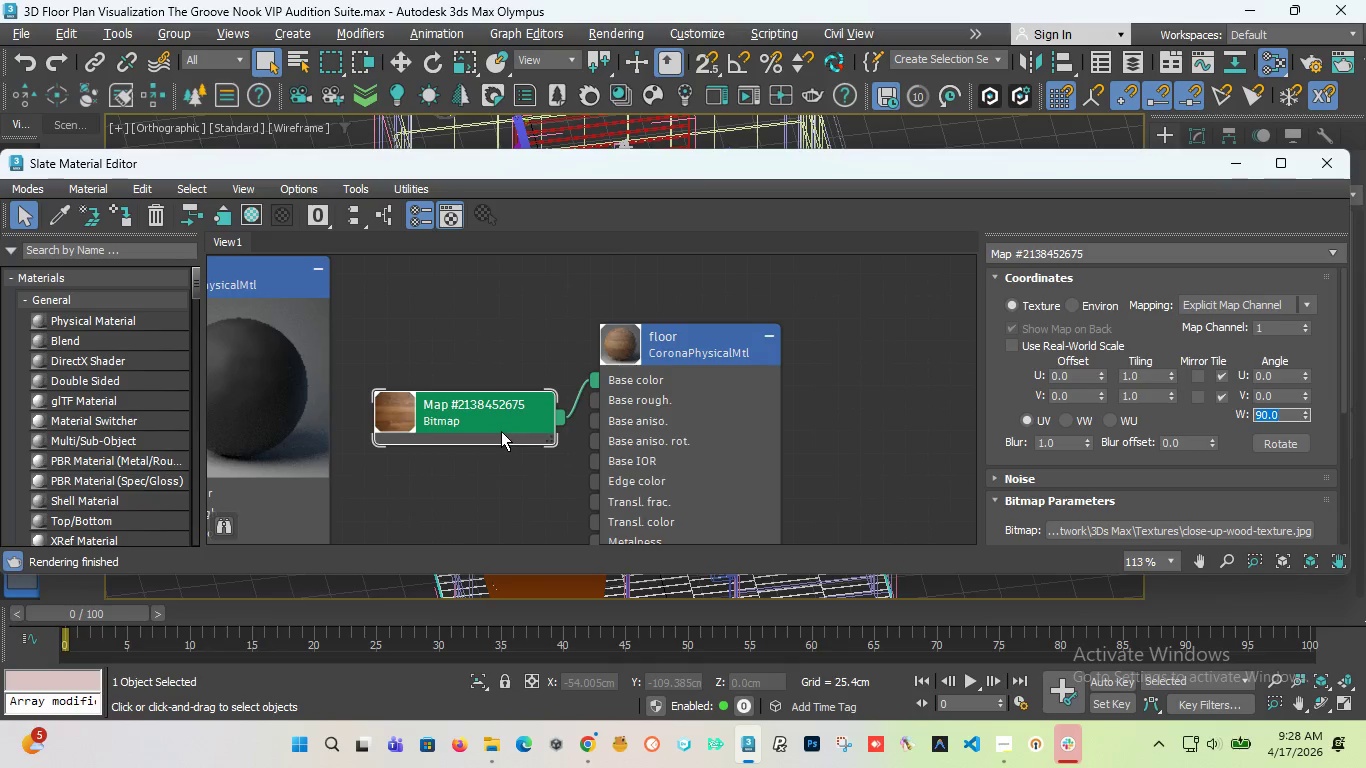 
left_click_drag(start_coordinate=[501, 431], to_coordinate=[452, 402])
 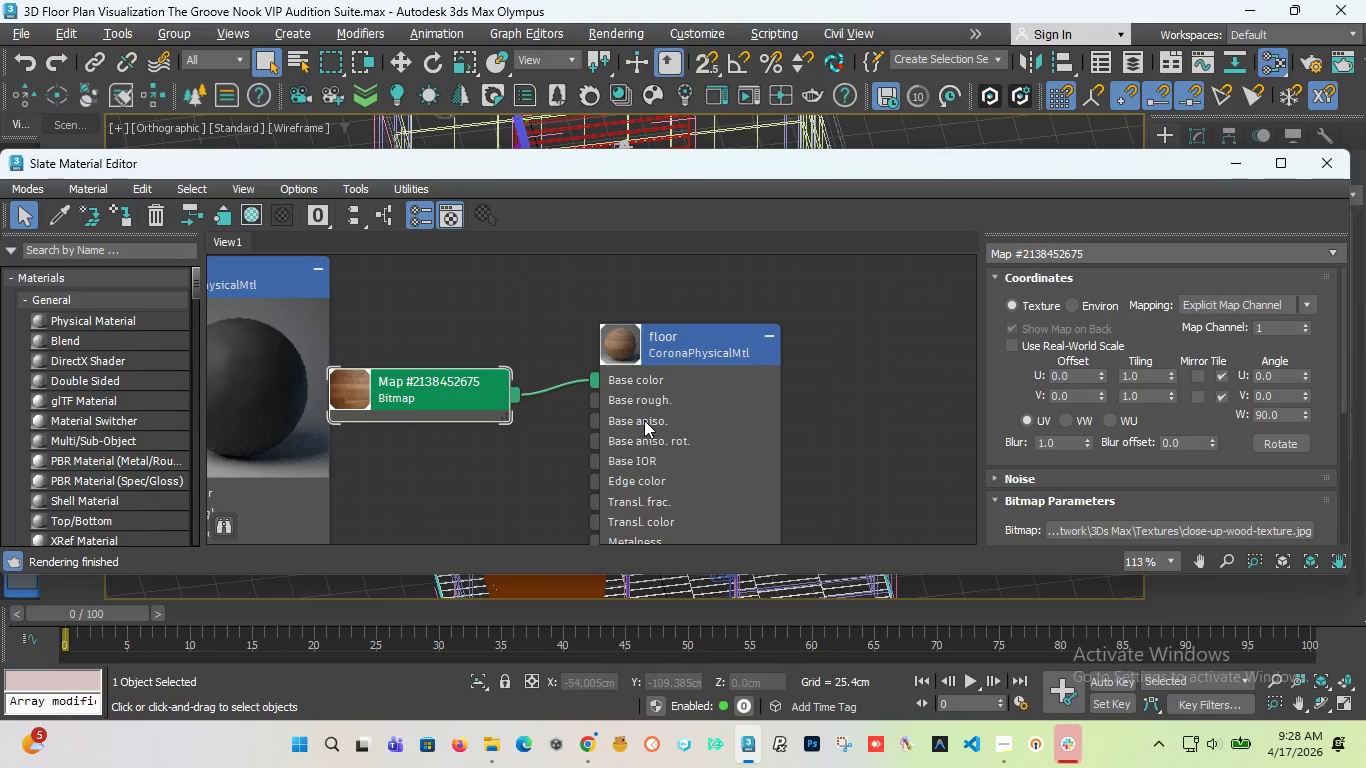 
left_click_drag(start_coordinate=[644, 420], to_coordinate=[709, 405])
 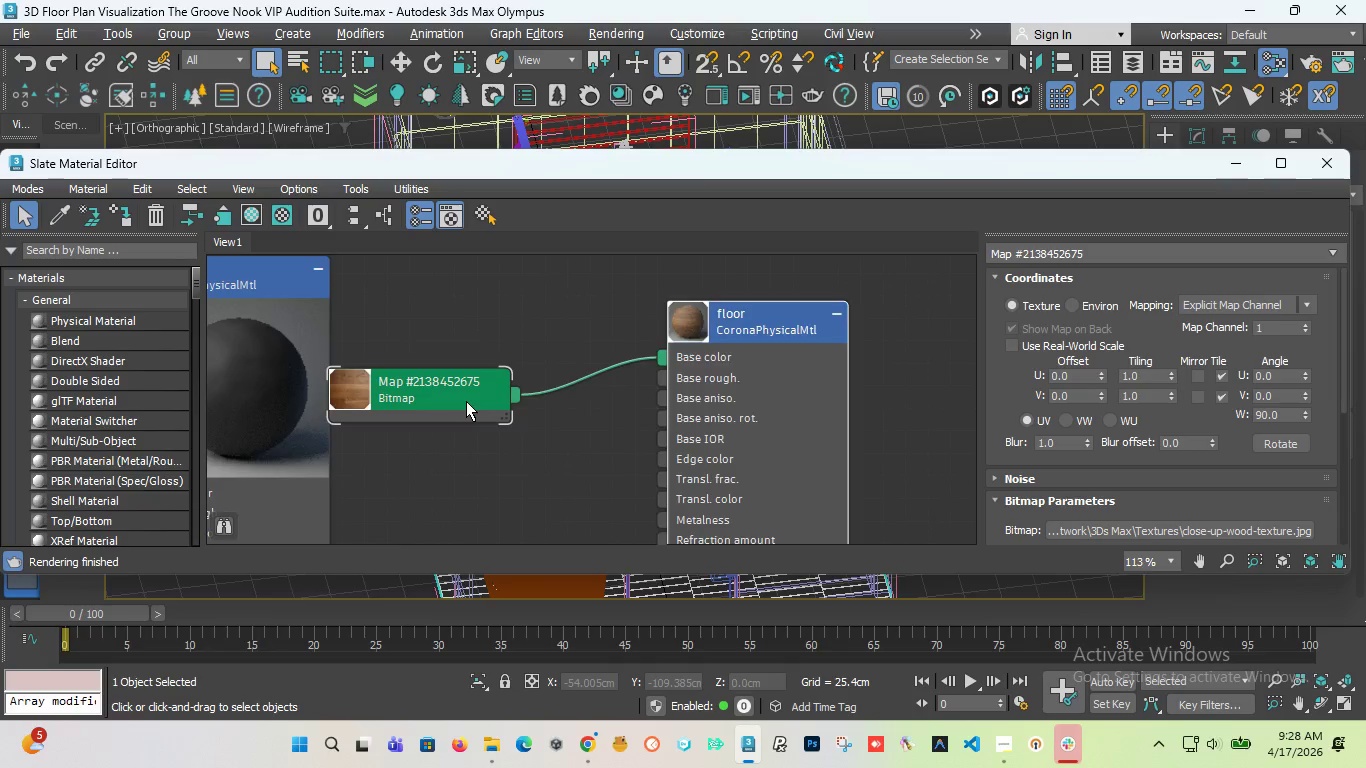 
scroll: coordinate [481, 394], scroll_direction: down, amount: 6.0
 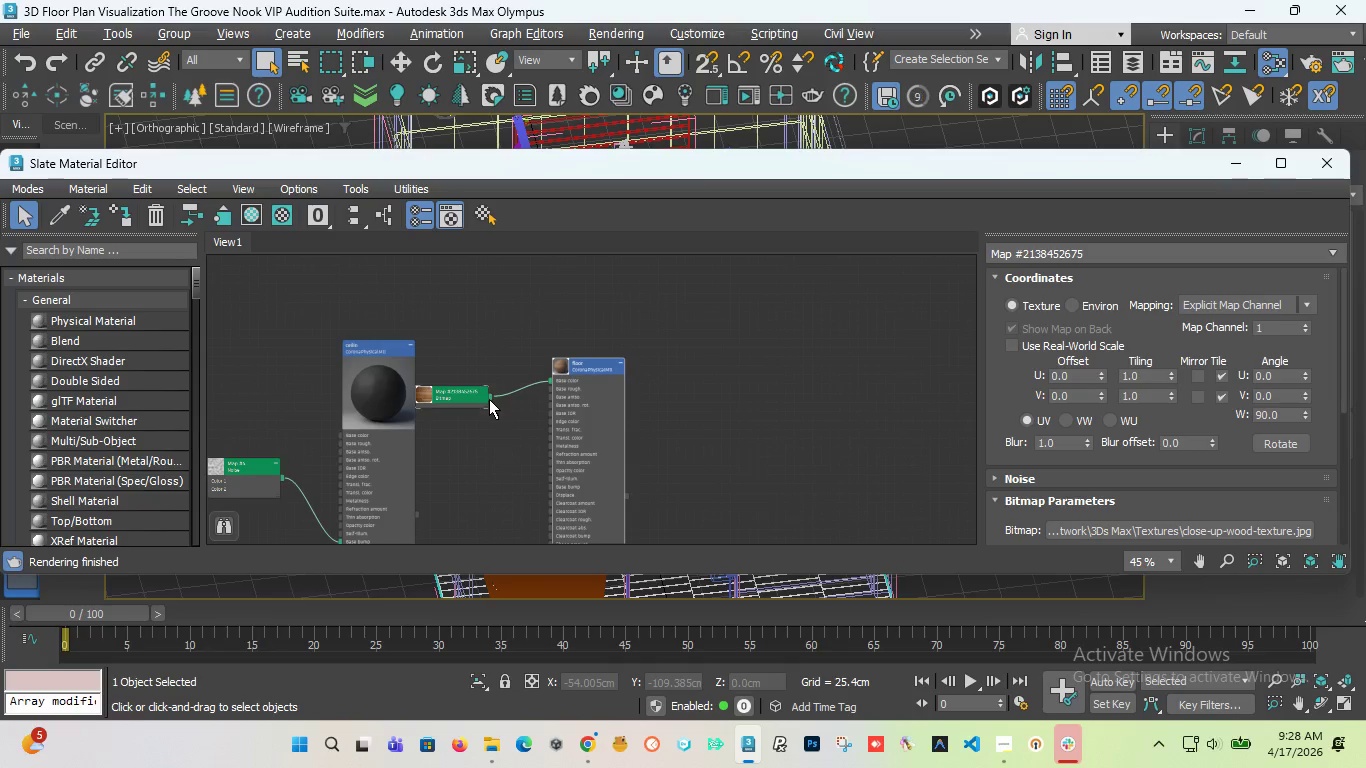 
left_click_drag(start_coordinate=[489, 399], to_coordinate=[550, 455])
 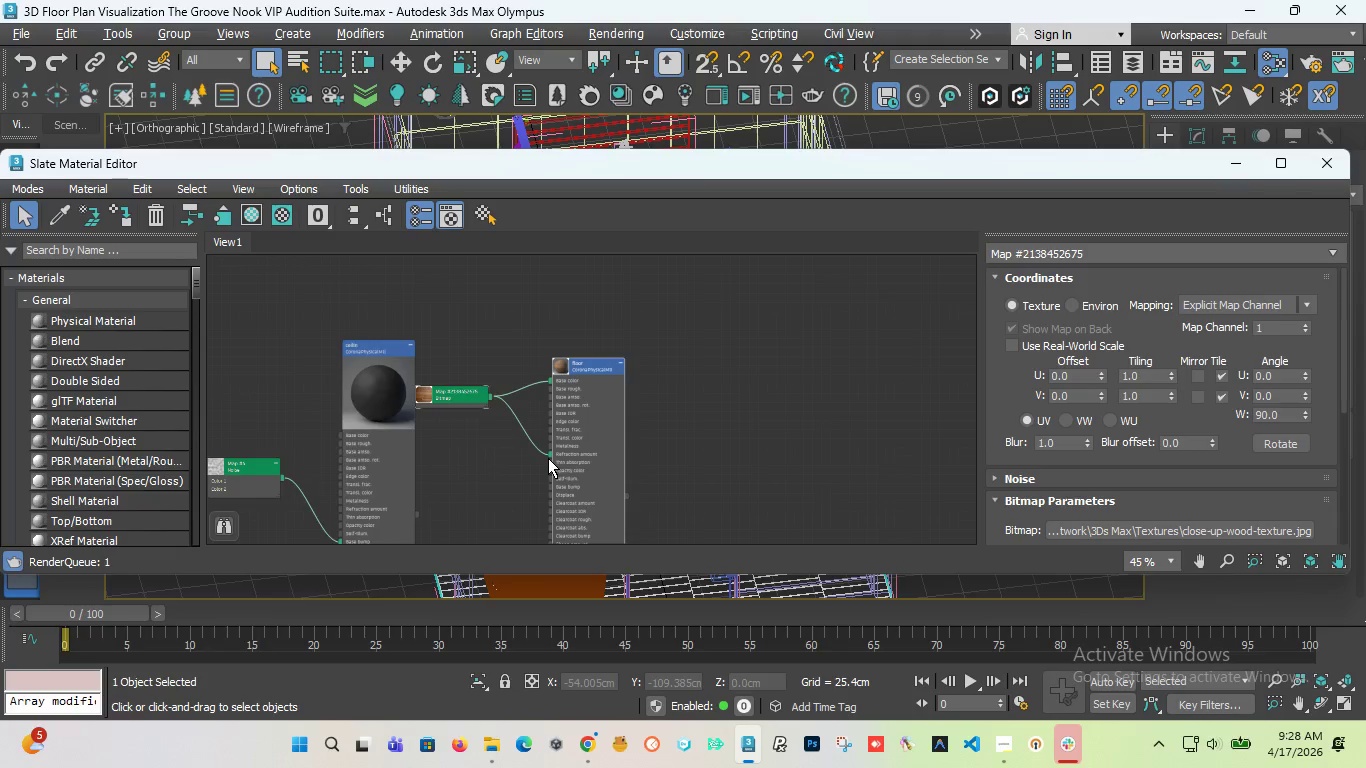 
scroll: coordinate [557, 457], scroll_direction: up, amount: 6.0
 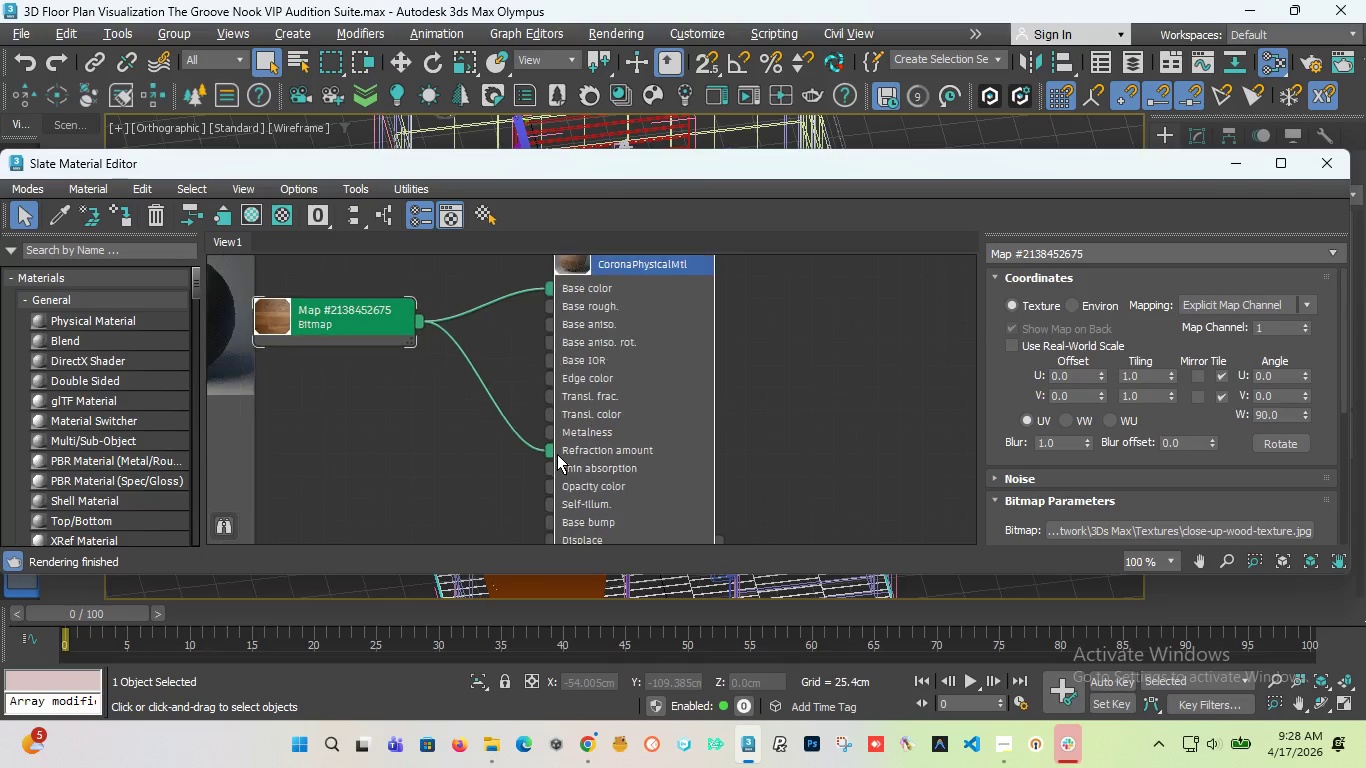 
scroll: coordinate [557, 454], scroll_direction: down, amount: 2.0
 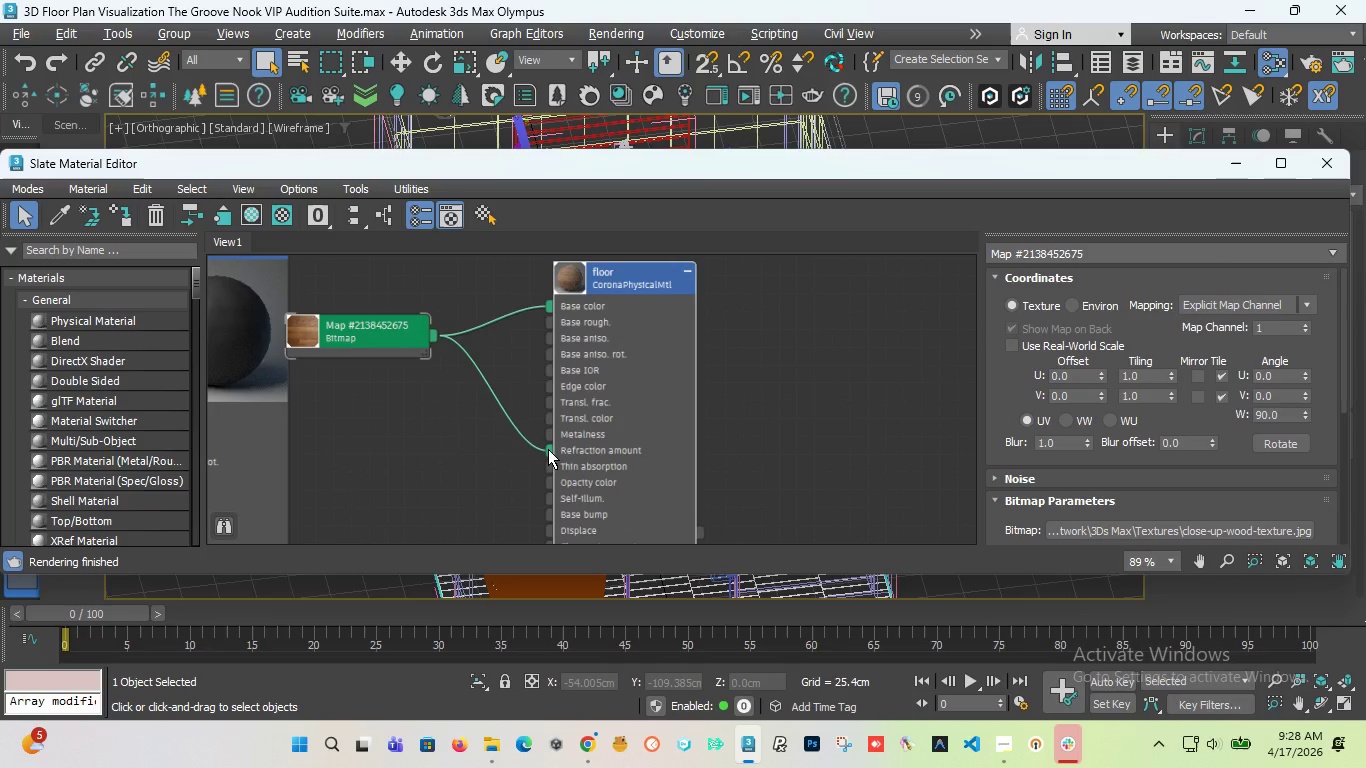 
left_click_drag(start_coordinate=[548, 449], to_coordinate=[555, 516])
 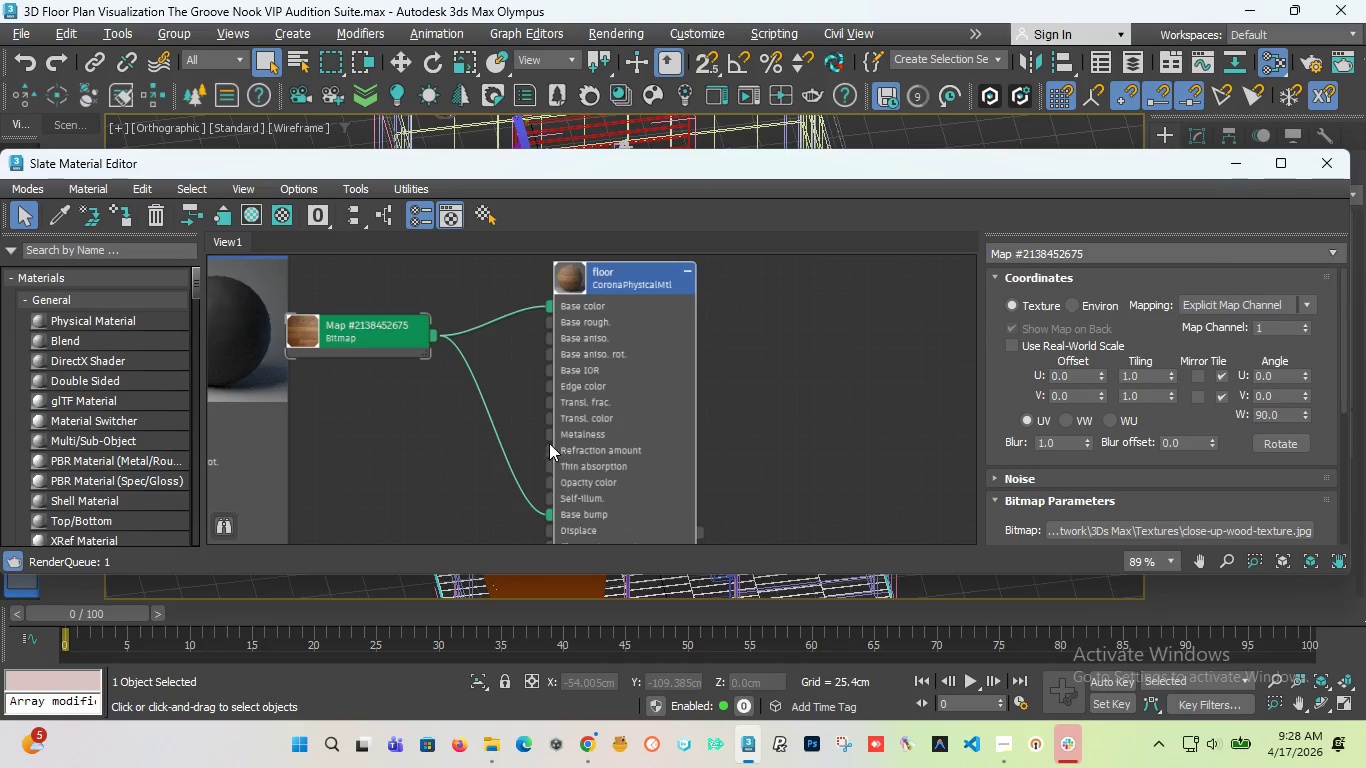 
scroll: coordinate [550, 442], scroll_direction: down, amount: 5.0
 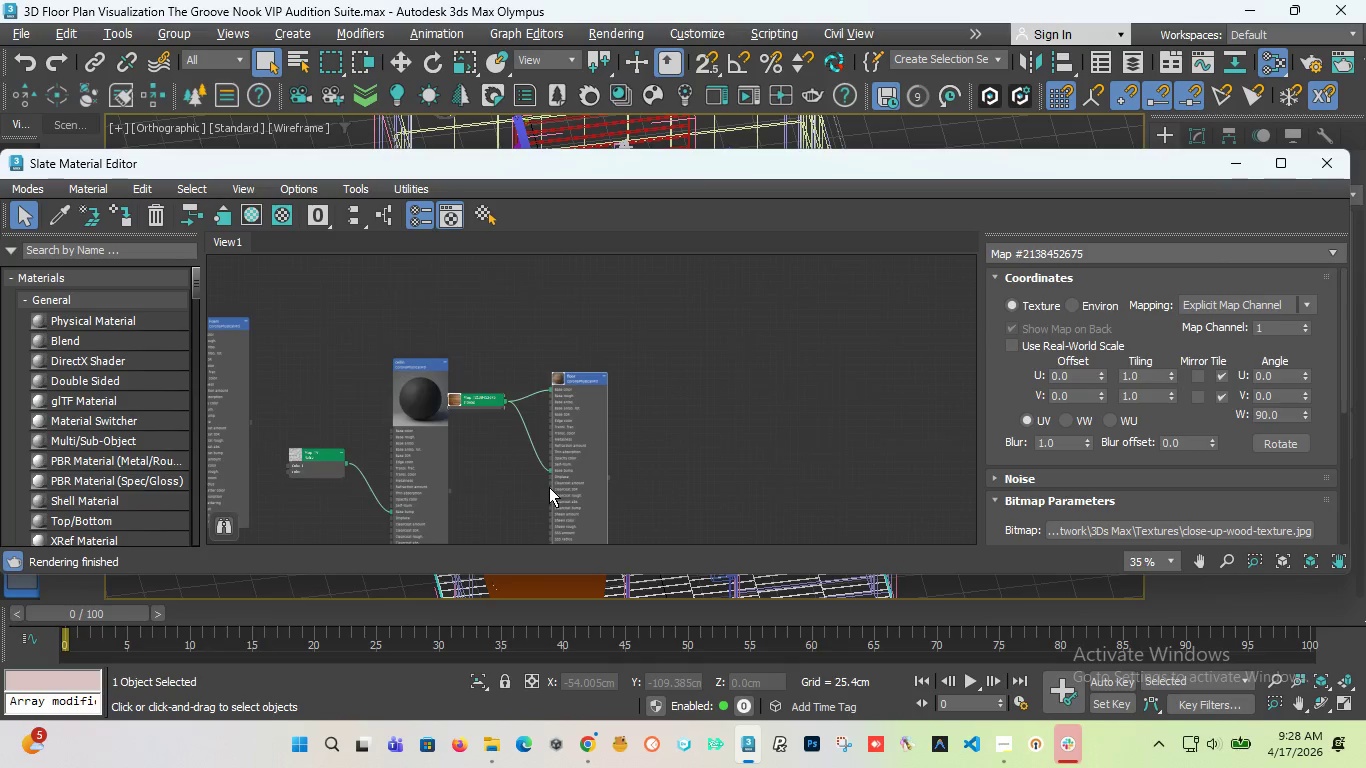 
scroll: coordinate [549, 487], scroll_direction: up, amount: 3.0
 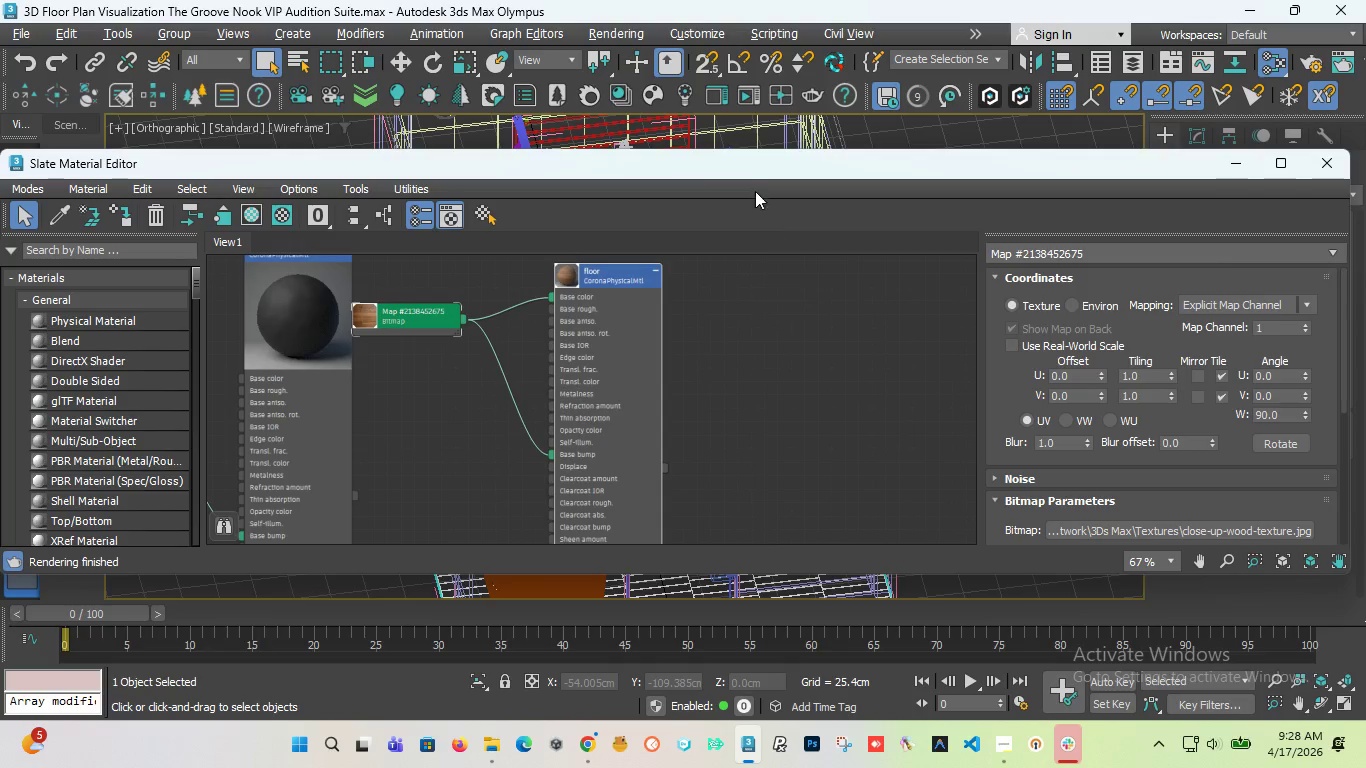 
left_click_drag(start_coordinate=[730, 169], to_coordinate=[755, 621])
 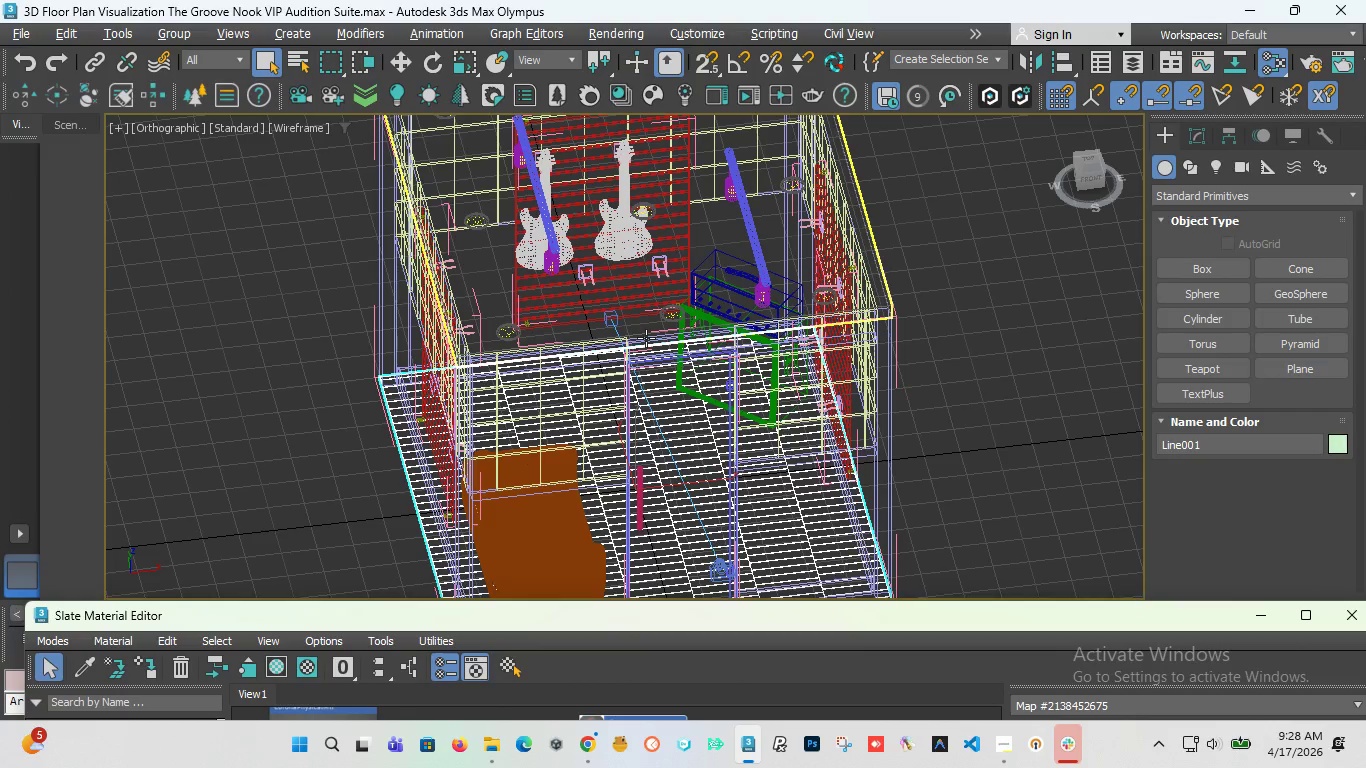 
key(F3)
 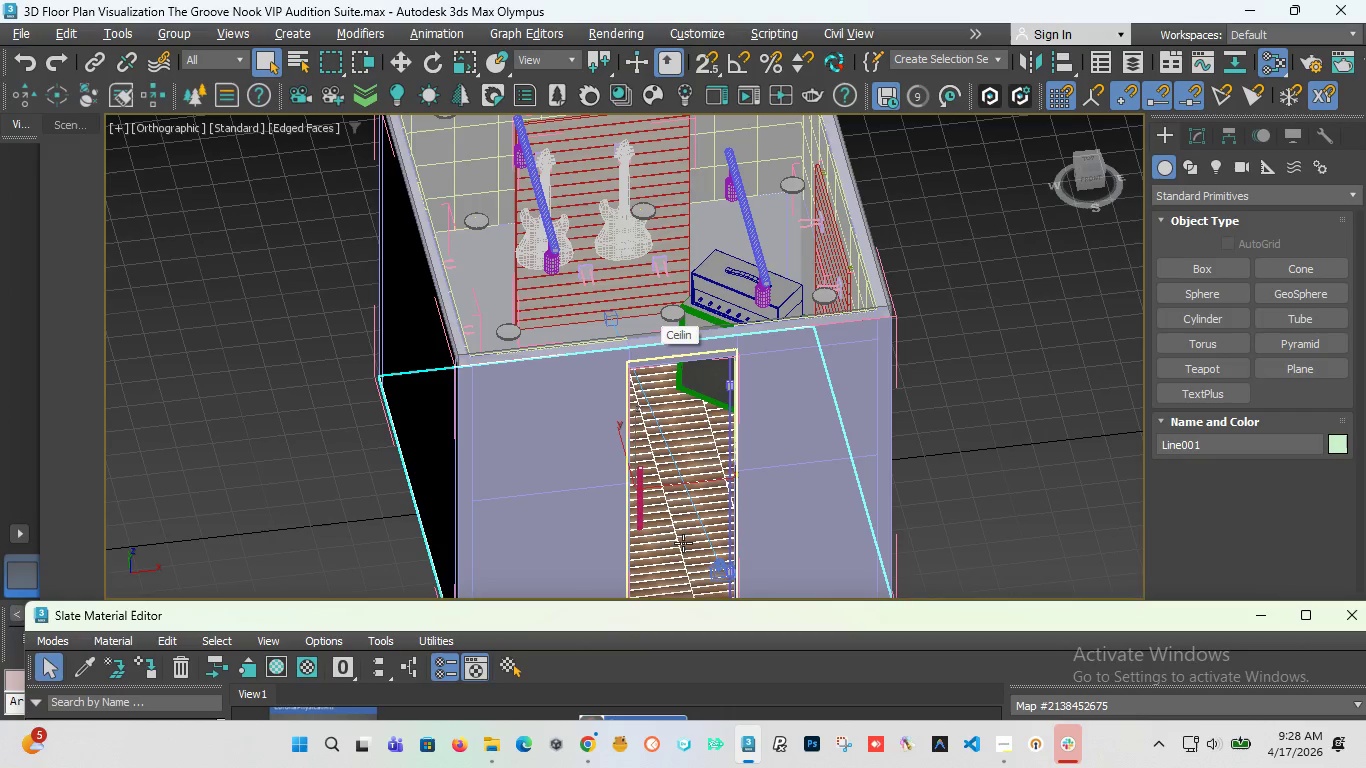 
scroll: coordinate [572, 462], scroll_direction: up, amount: 9.0
 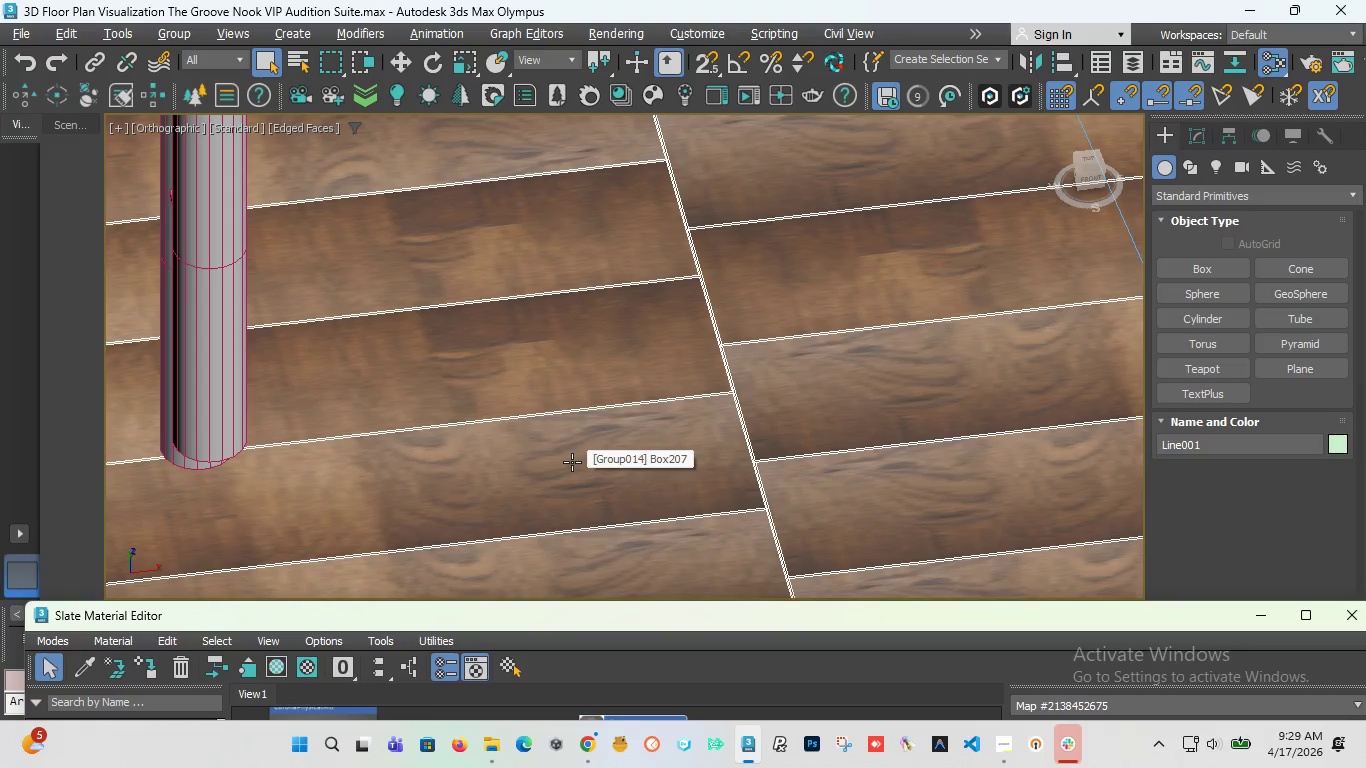 
scroll: coordinate [572, 462], scroll_direction: down, amount: 2.0
 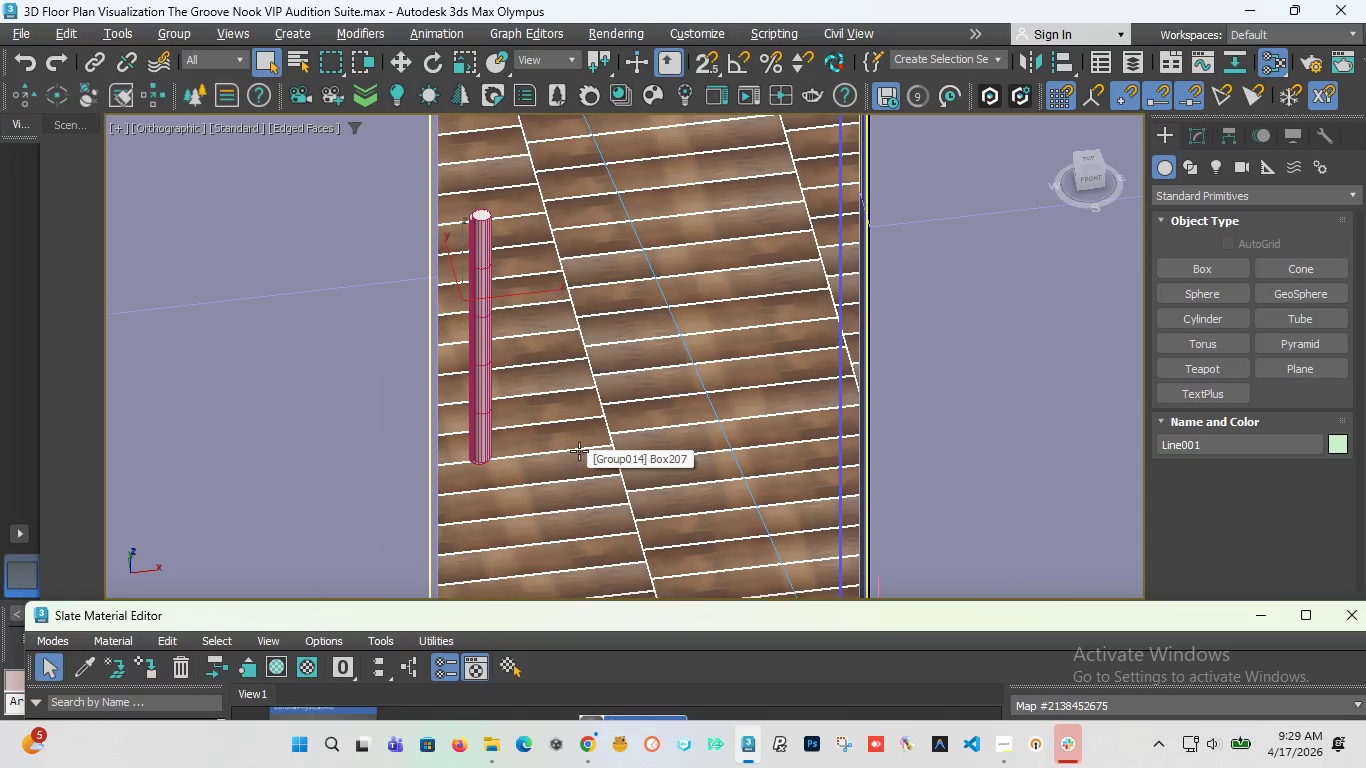 
scroll: coordinate [597, 435], scroll_direction: up, amount: 2.0
 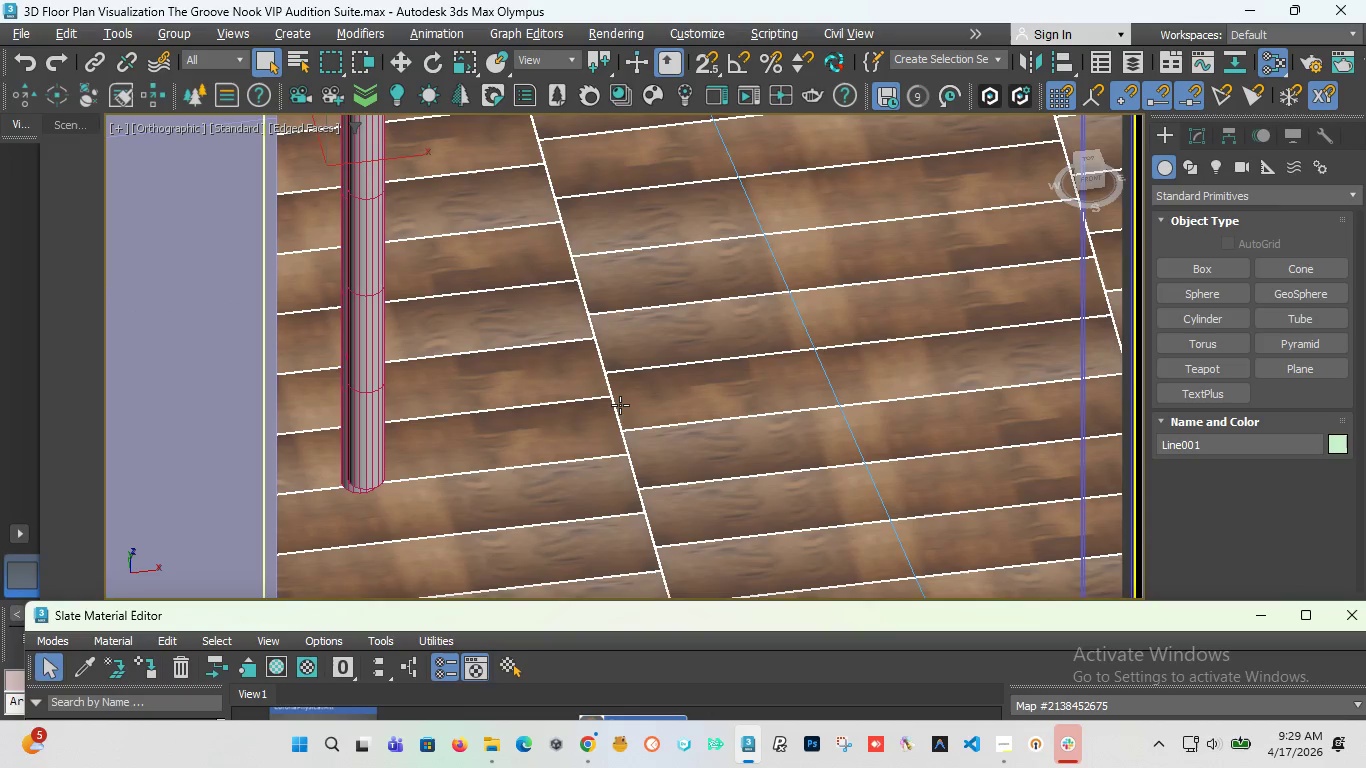 
key(Alt+Q)
 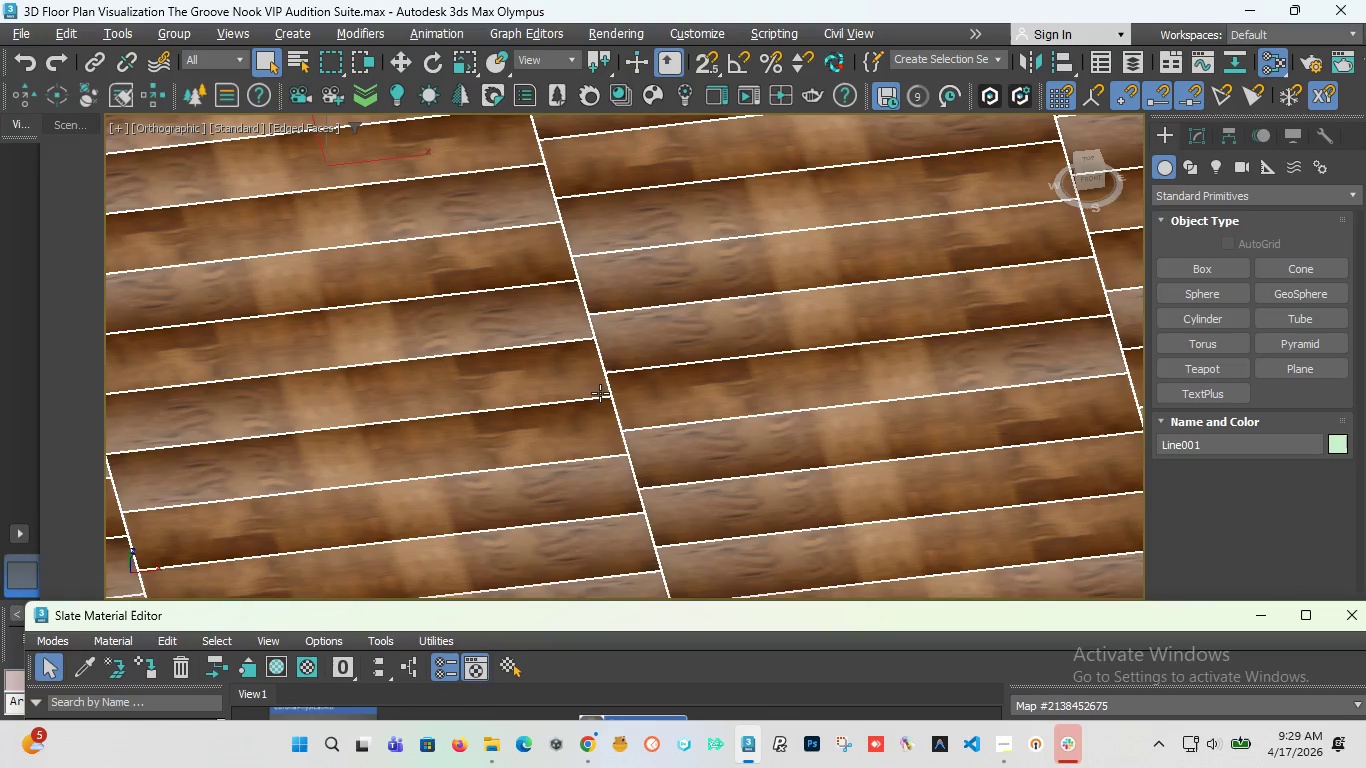 
scroll: coordinate [591, 396], scroll_direction: down, amount: 4.0
 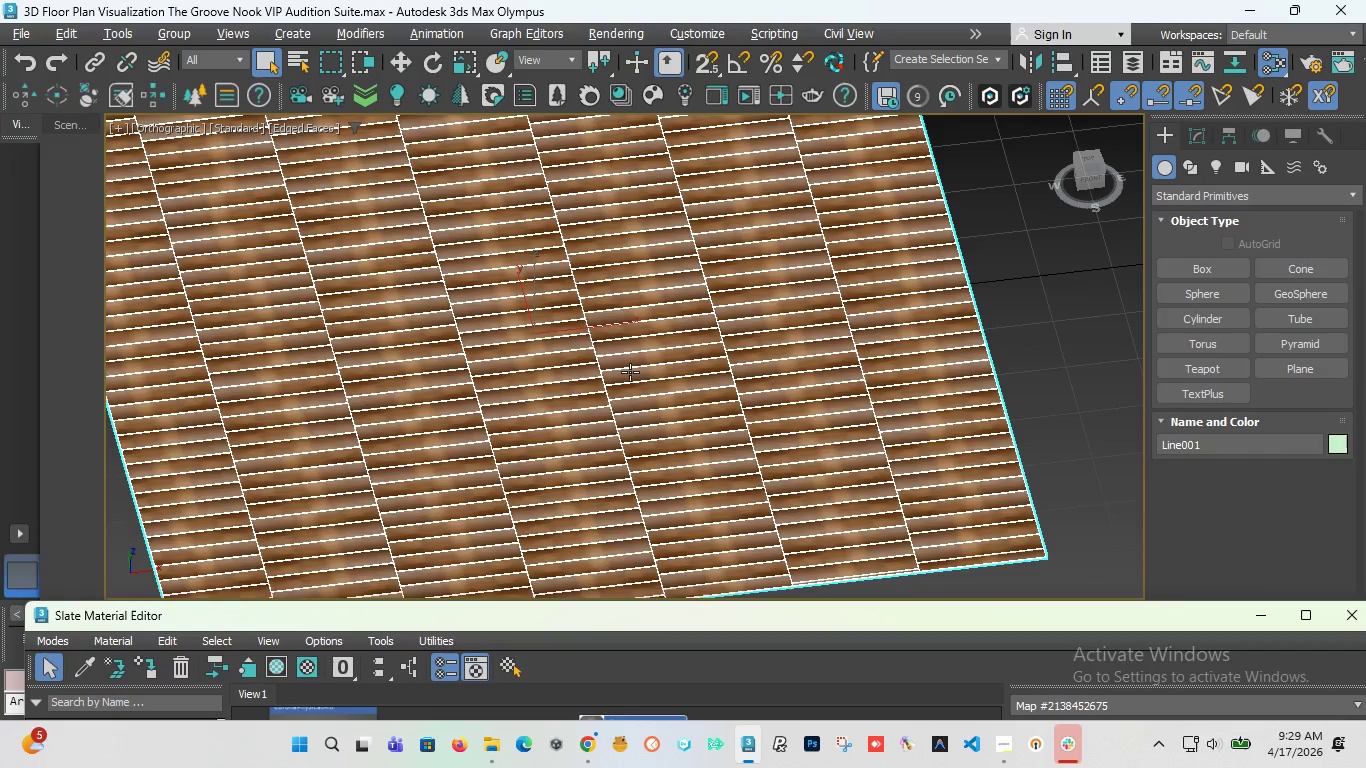 
key(P)
 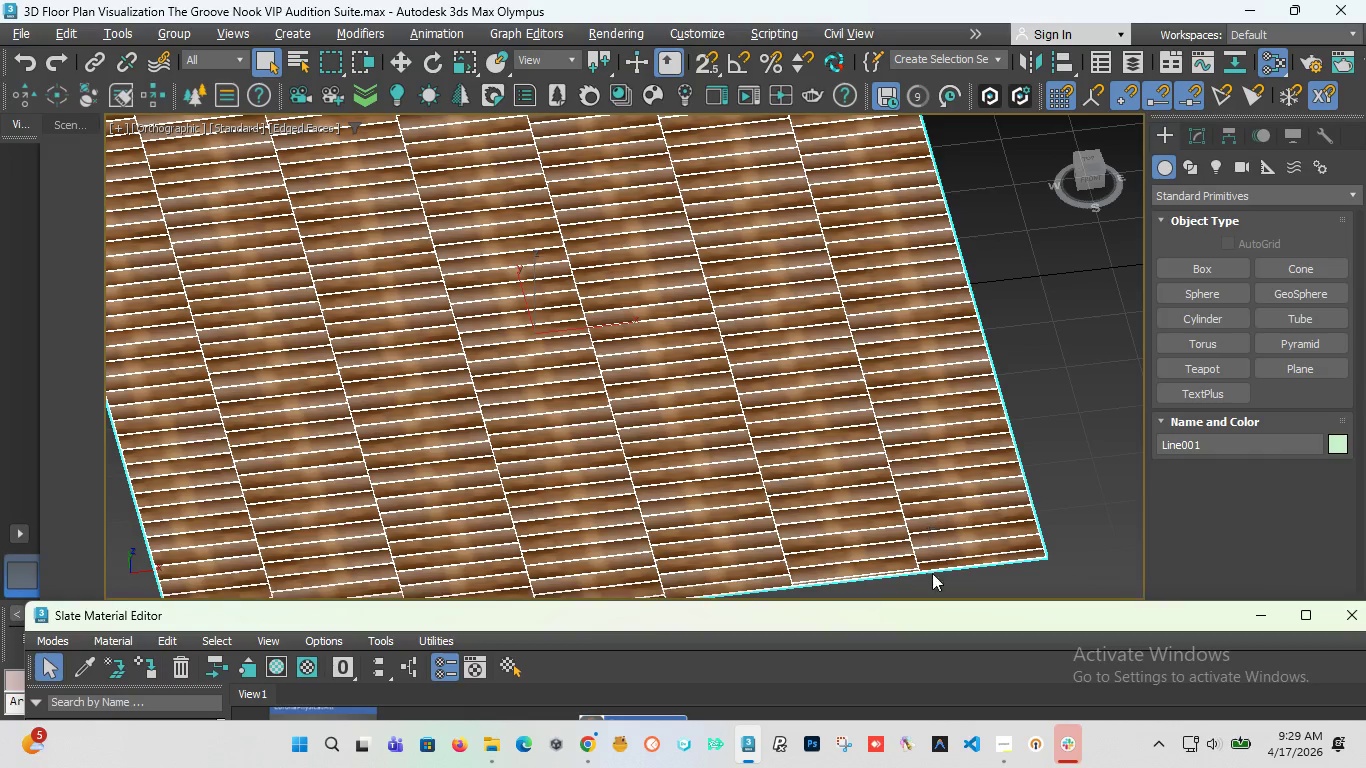 
left_click([1047, 441])
 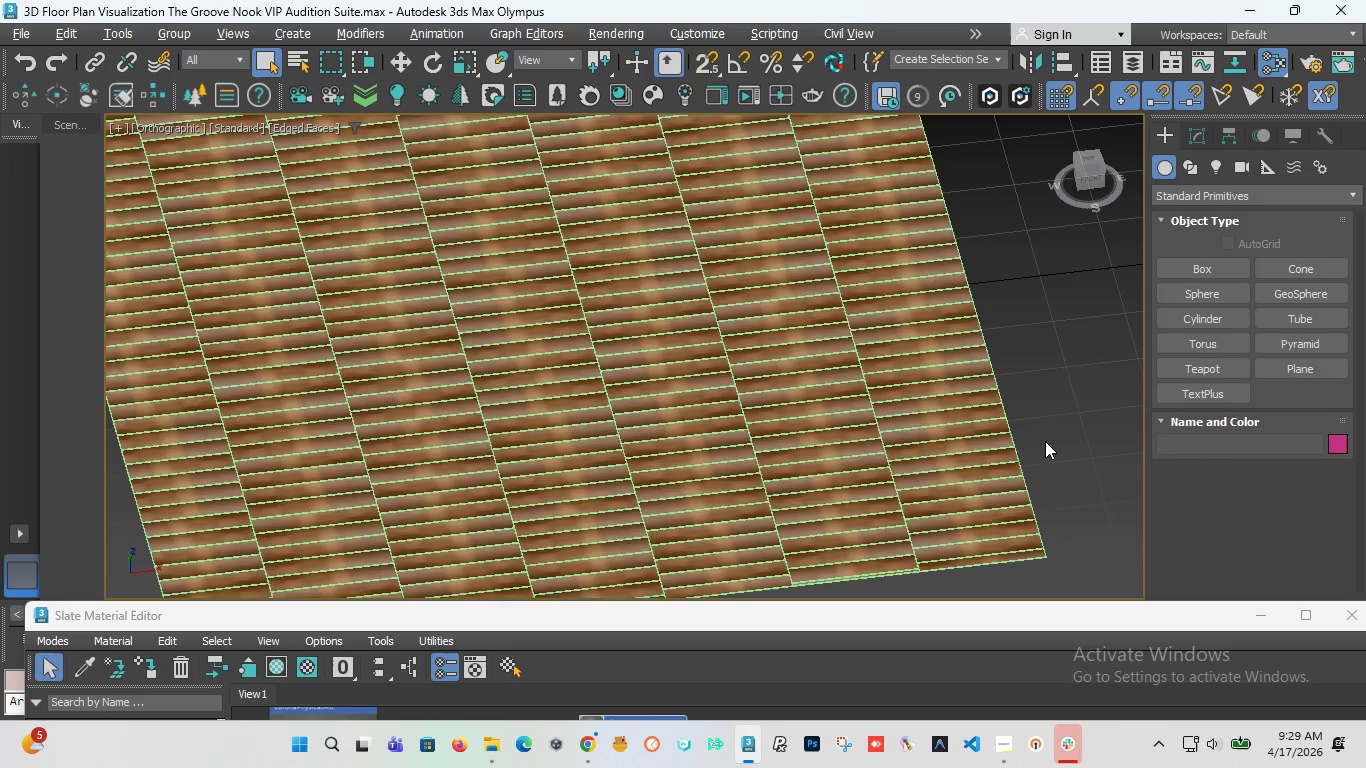 
key(P)
 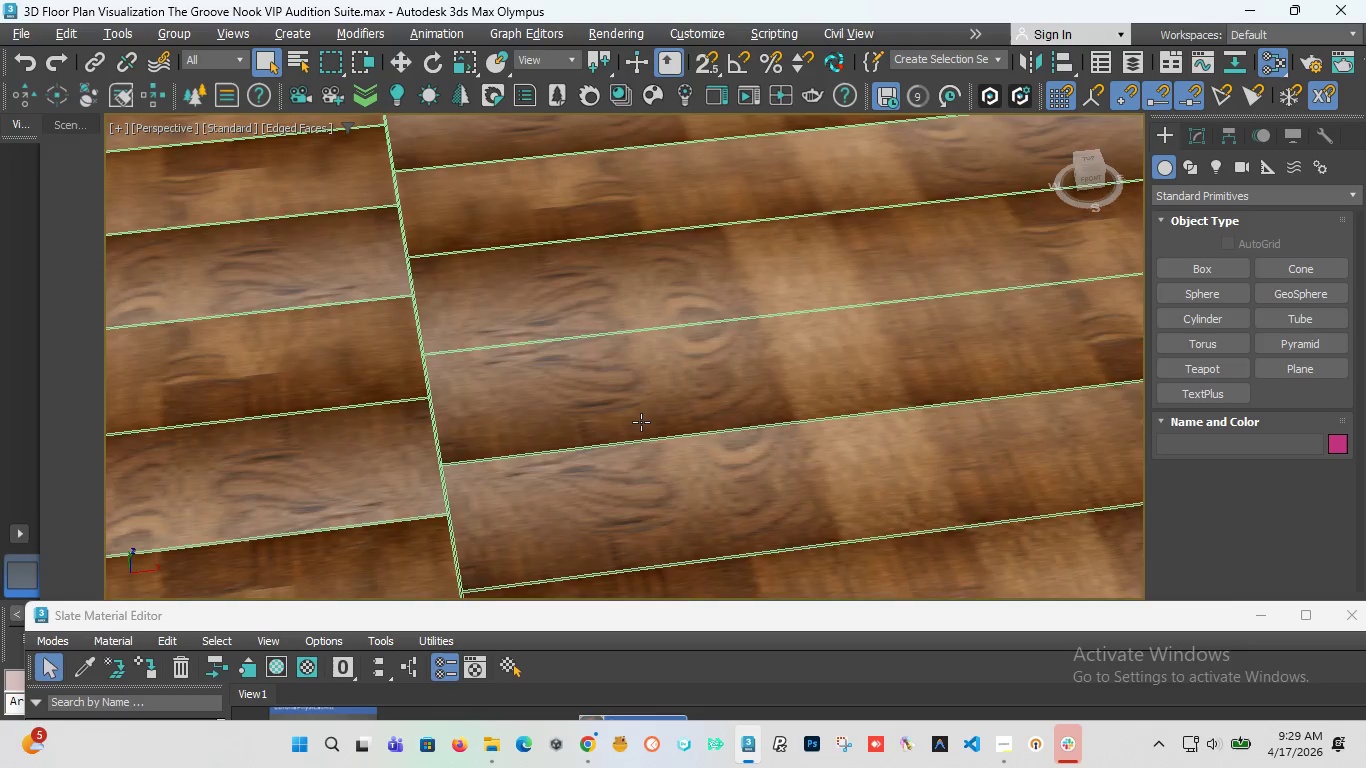 
scroll: coordinate [620, 412], scroll_direction: down, amount: 3.0
 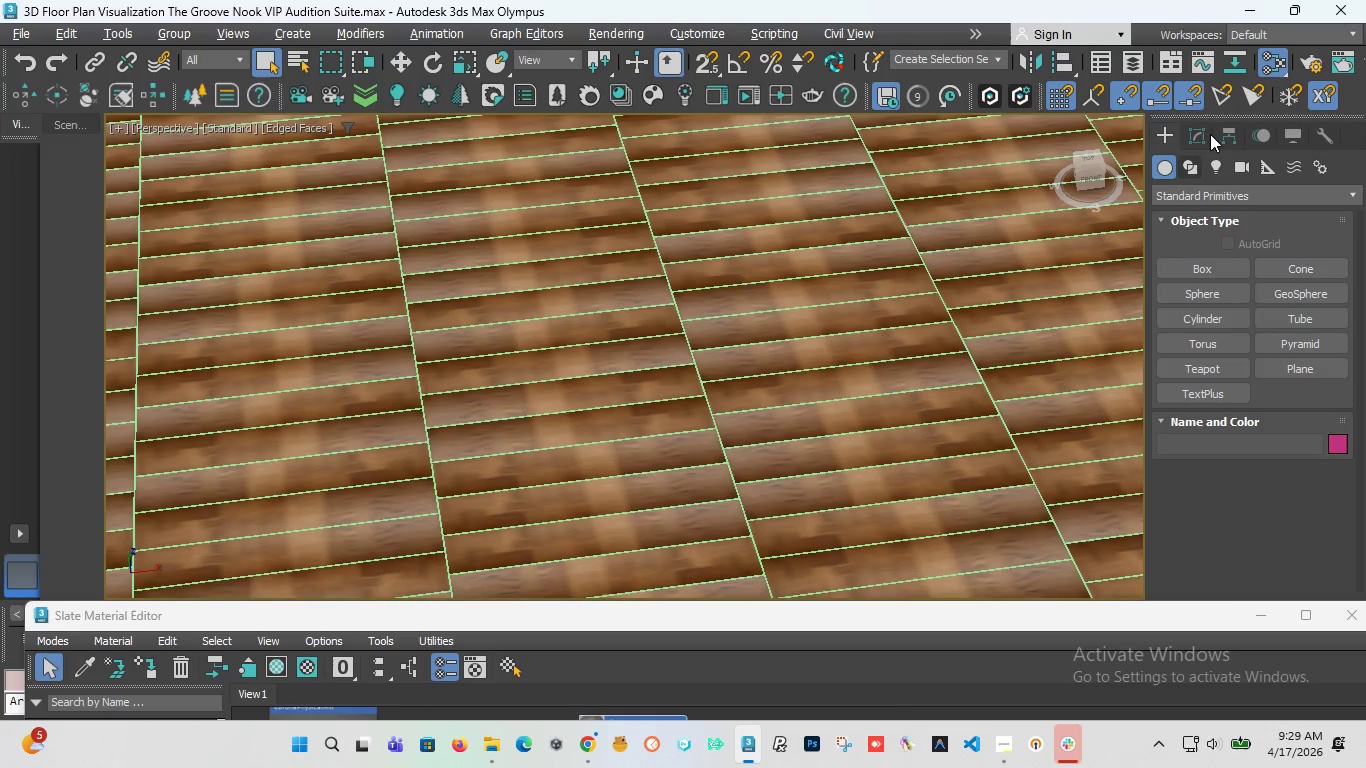 
left_click([1232, 200])
 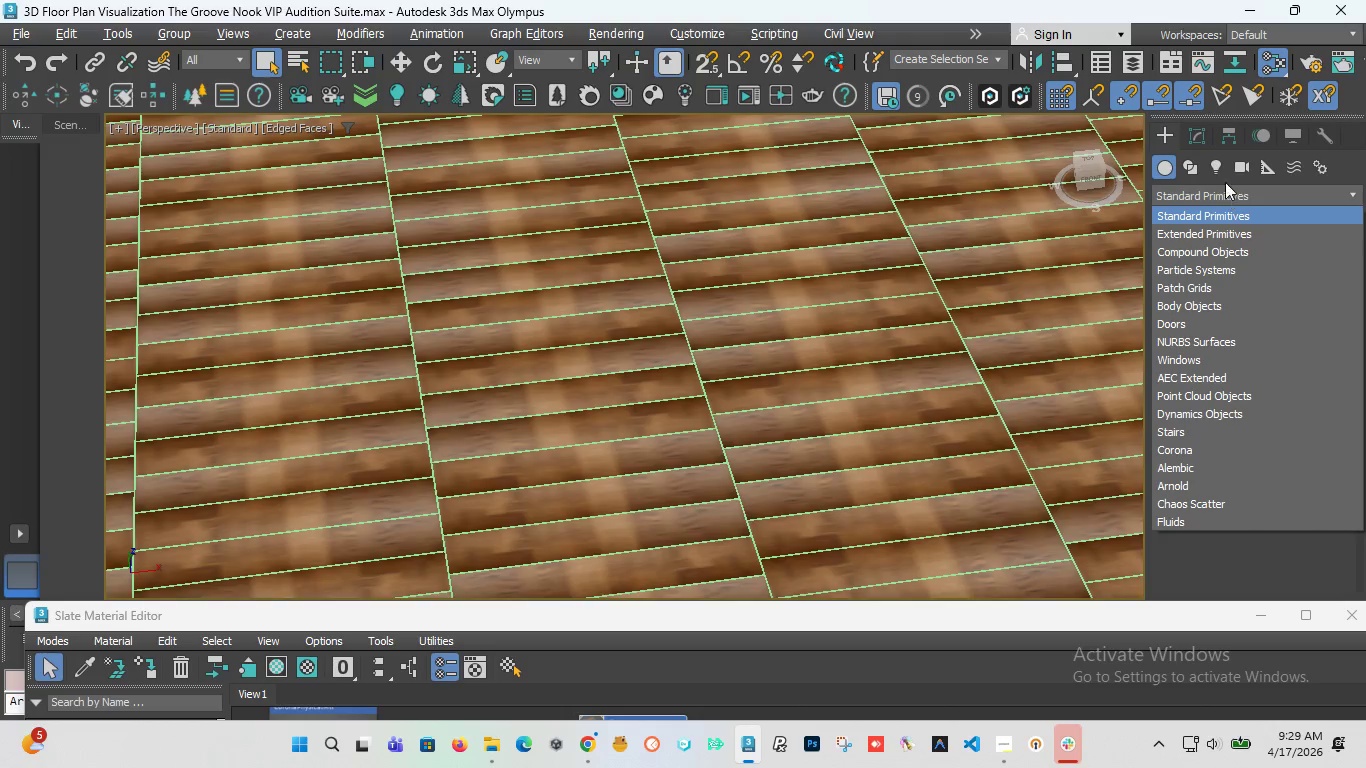 
left_click([1210, 134])
 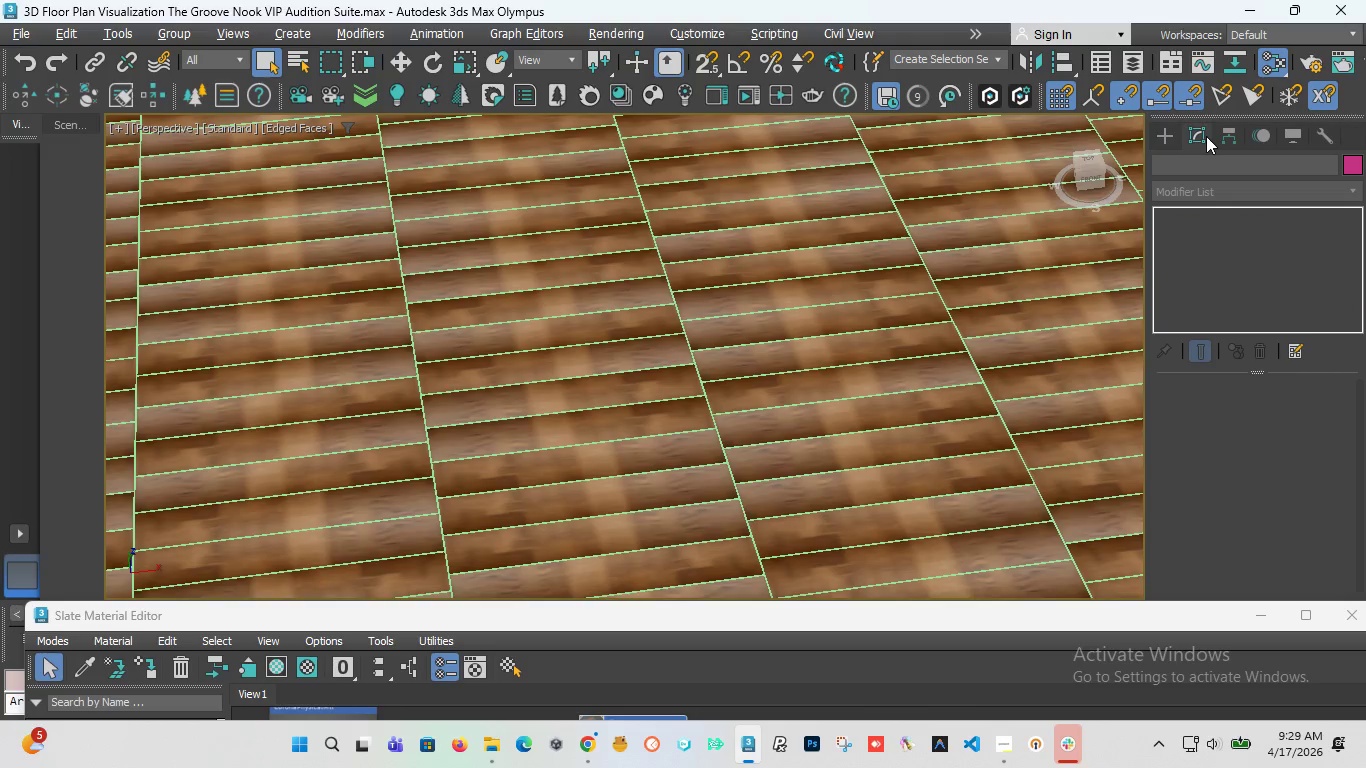 
left_click([1206, 136])
 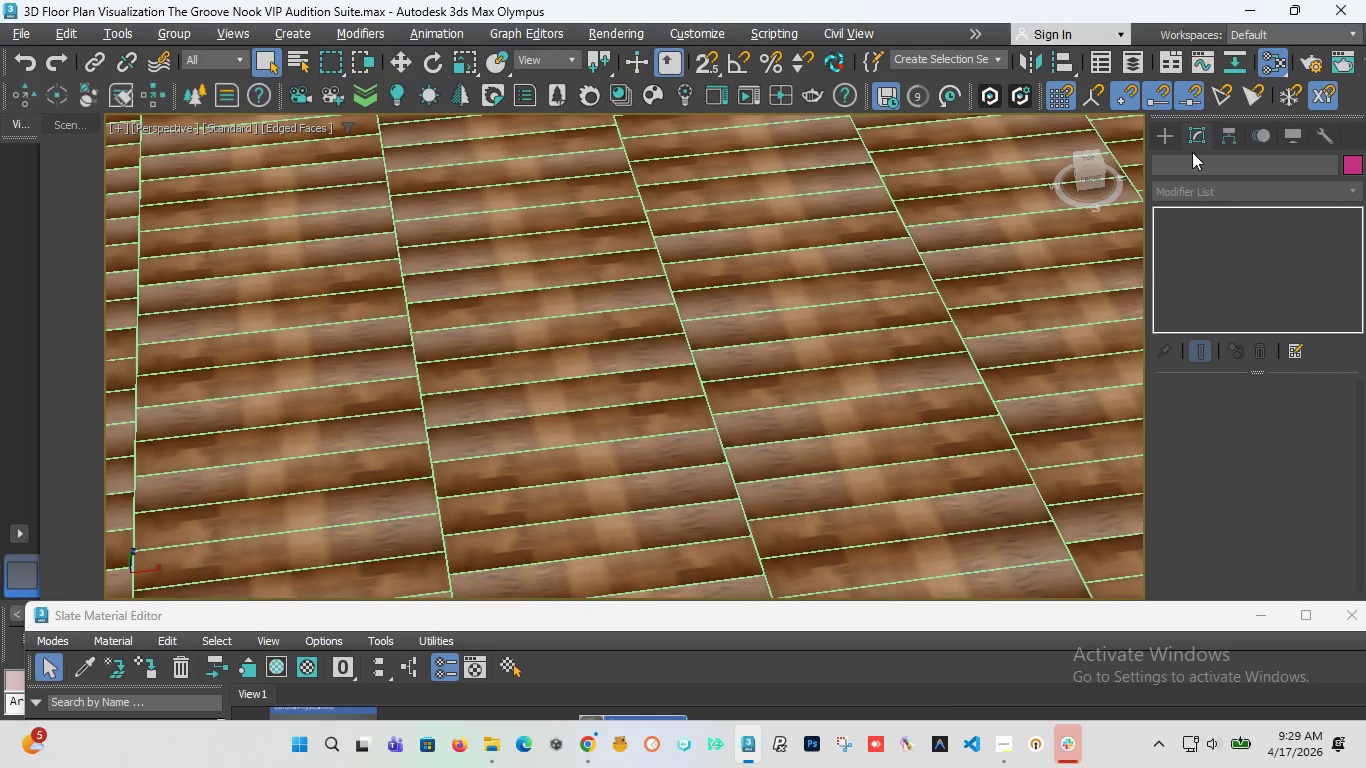 
left_click([1190, 149])
 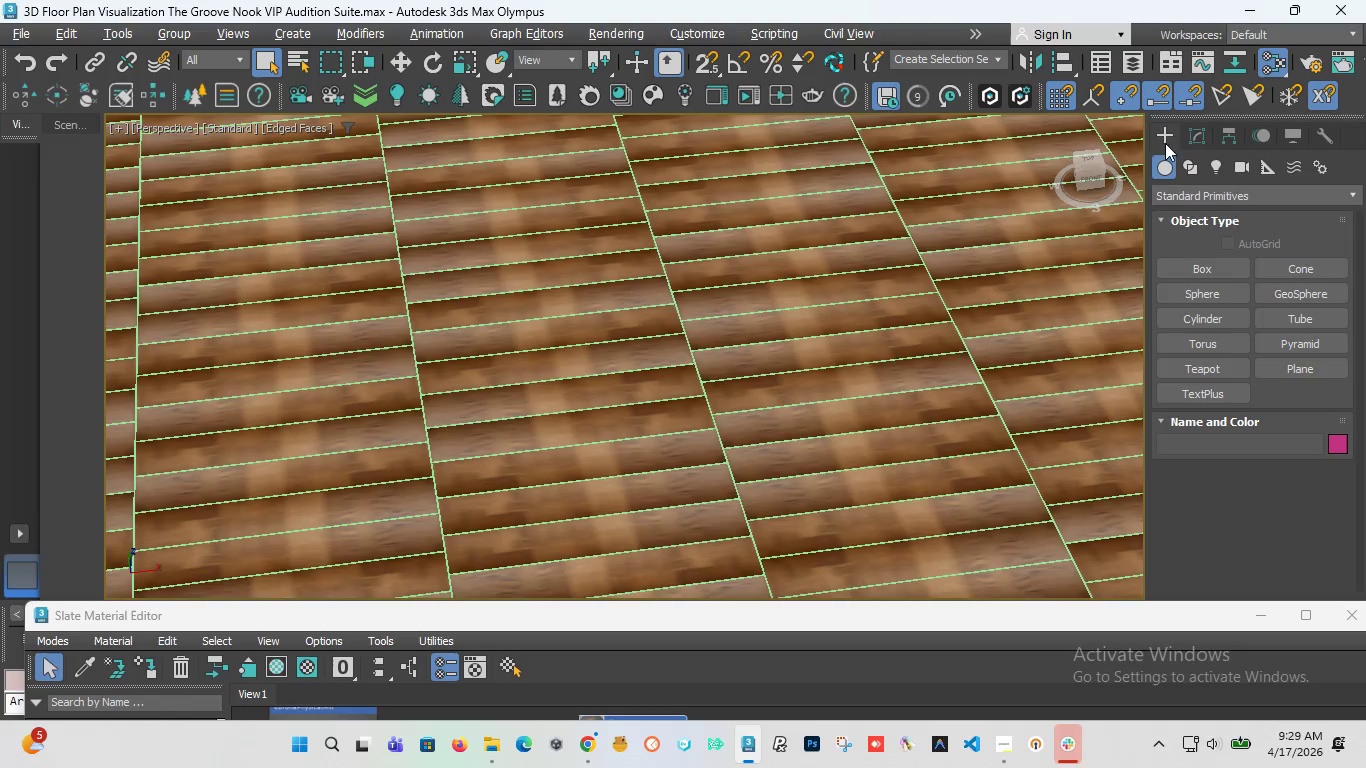 
double_click([1188, 136])
 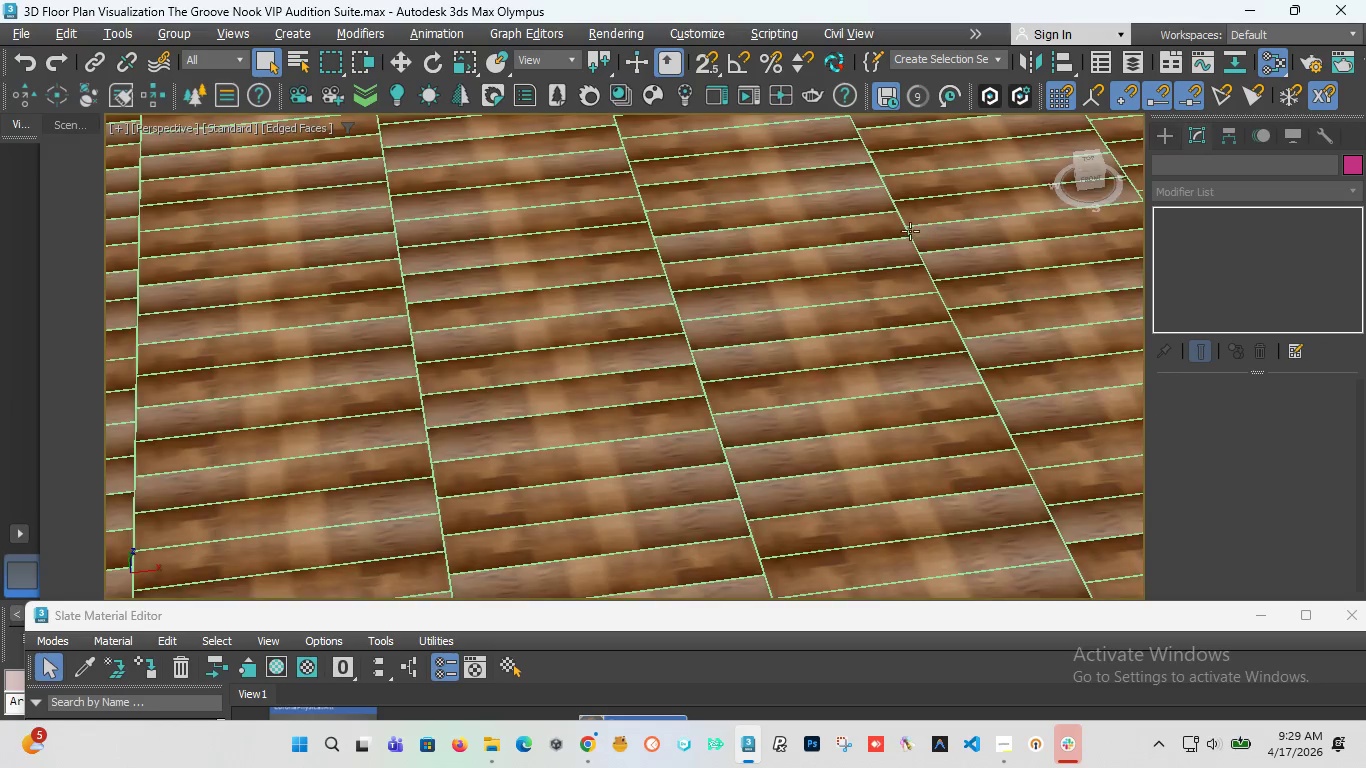 
scroll: coordinate [907, 231], scroll_direction: down, amount: 5.0
 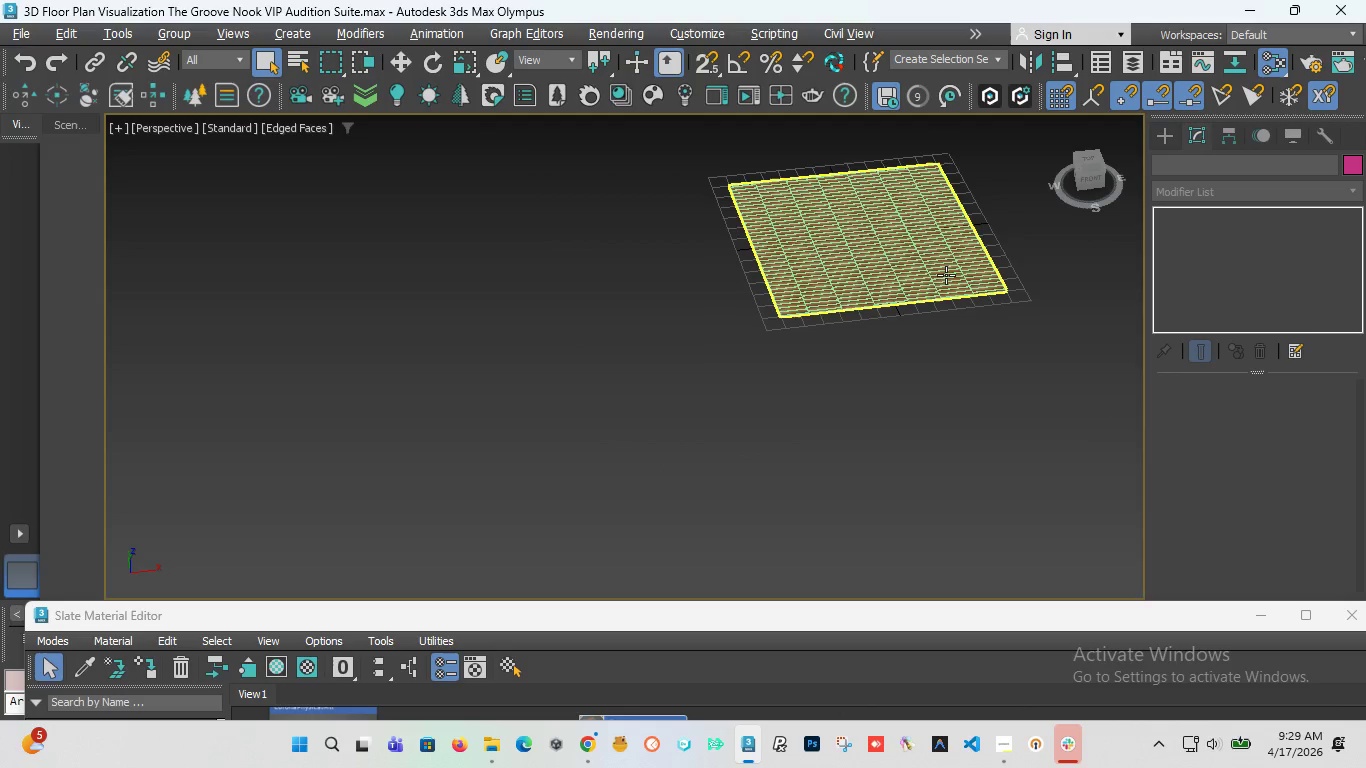 
left_click([946, 275])
 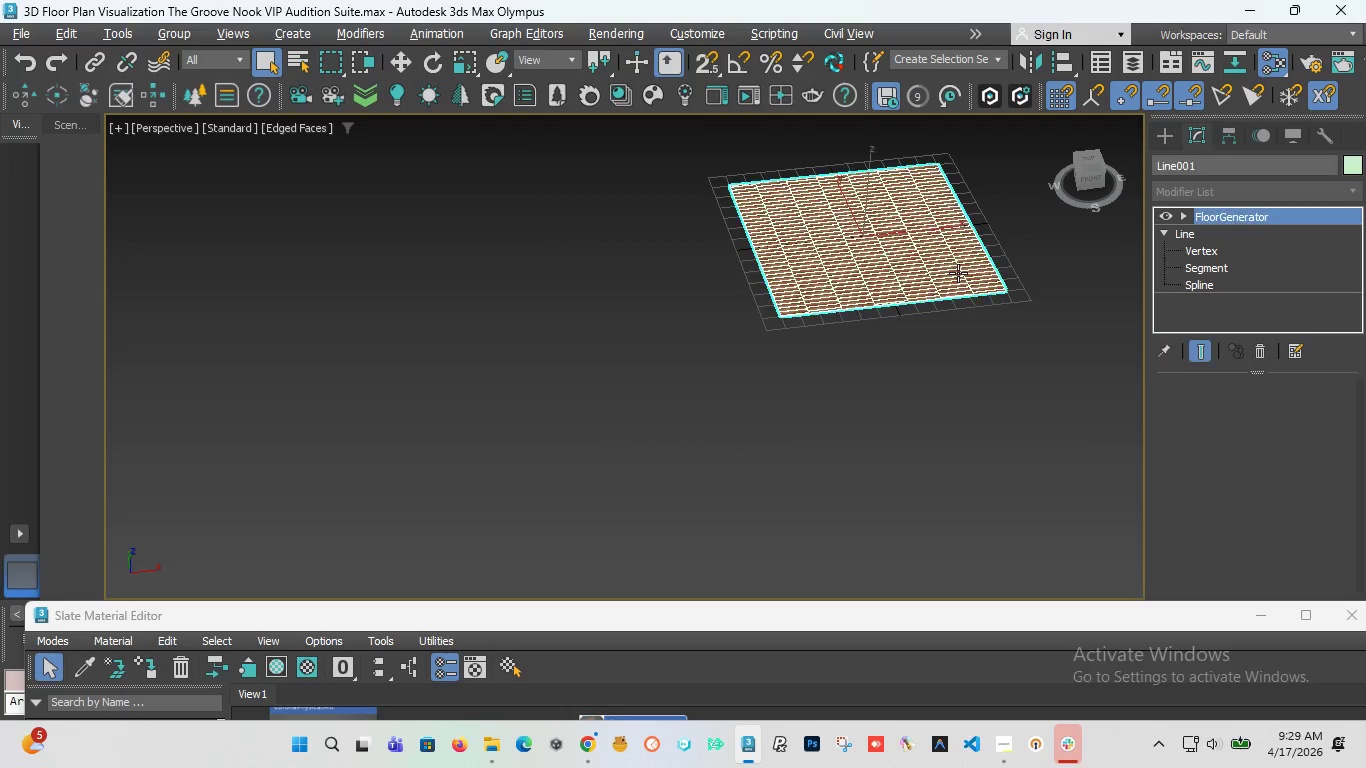 
scroll: coordinate [958, 273], scroll_direction: up, amount: 3.0
 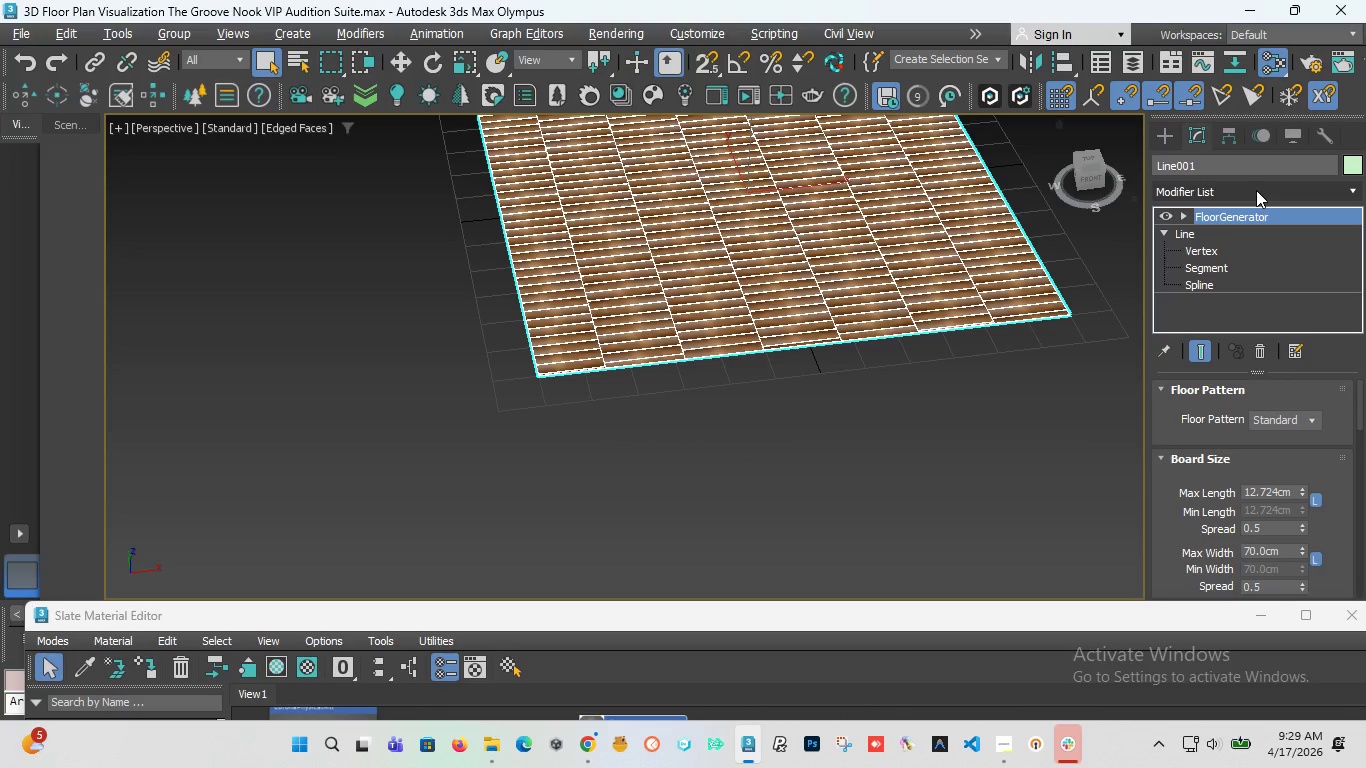 
left_click([1256, 190])
 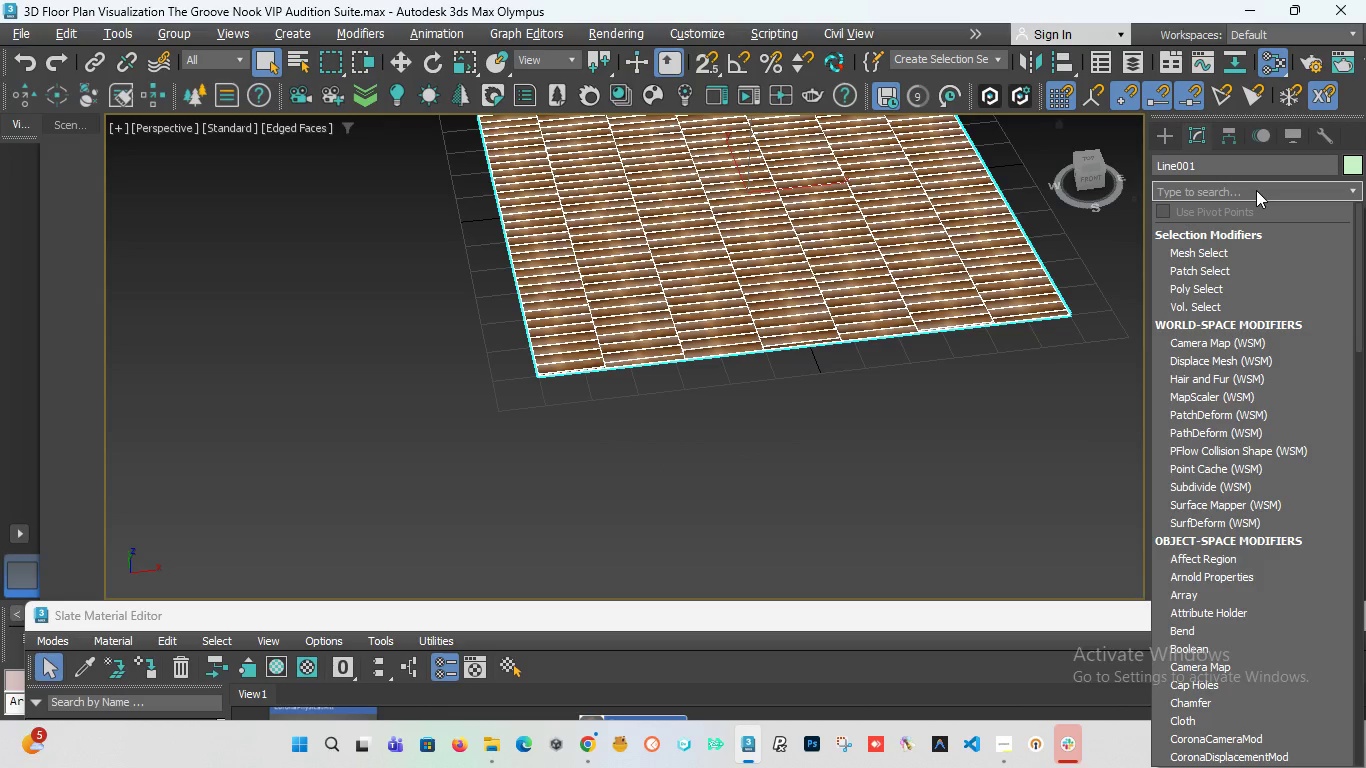 
type(ed)
 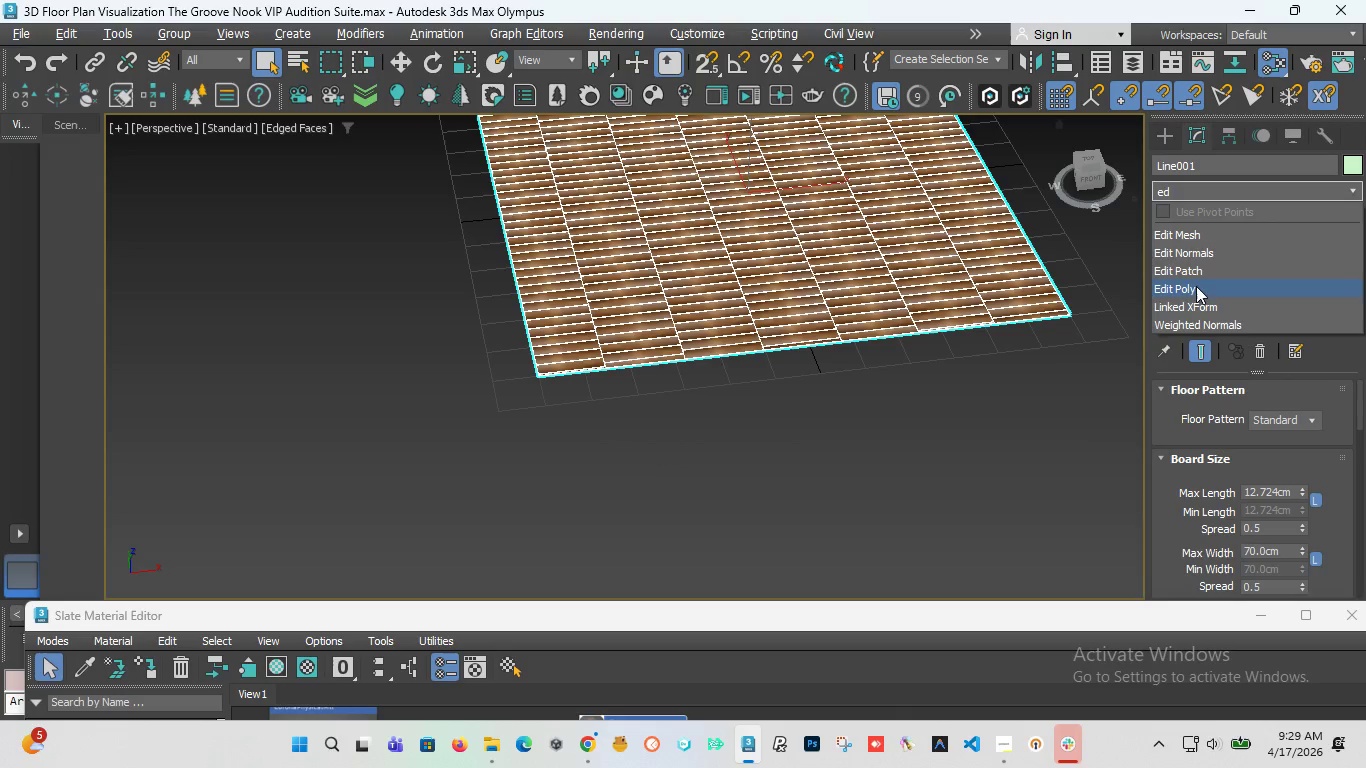 
left_click([1195, 287])
 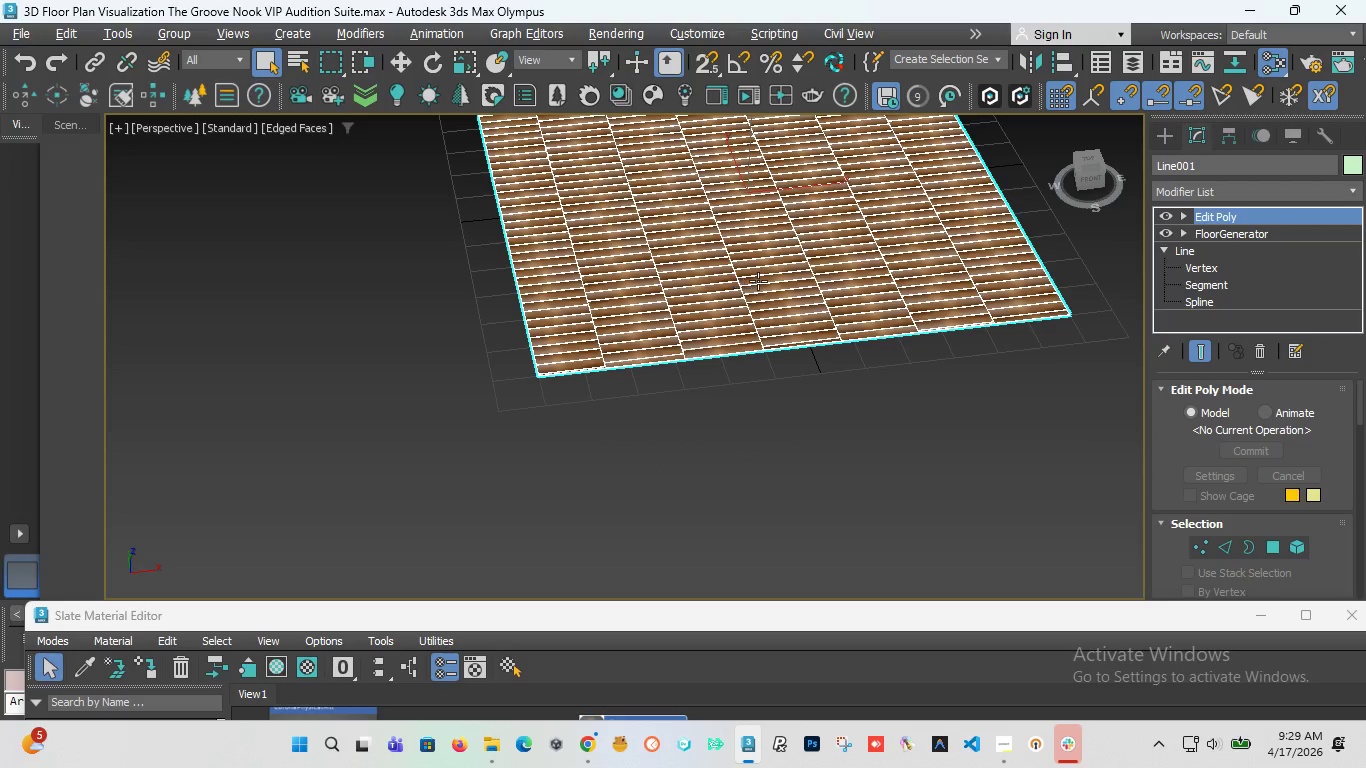 
scroll: coordinate [671, 267], scroll_direction: up, amount: 3.0
 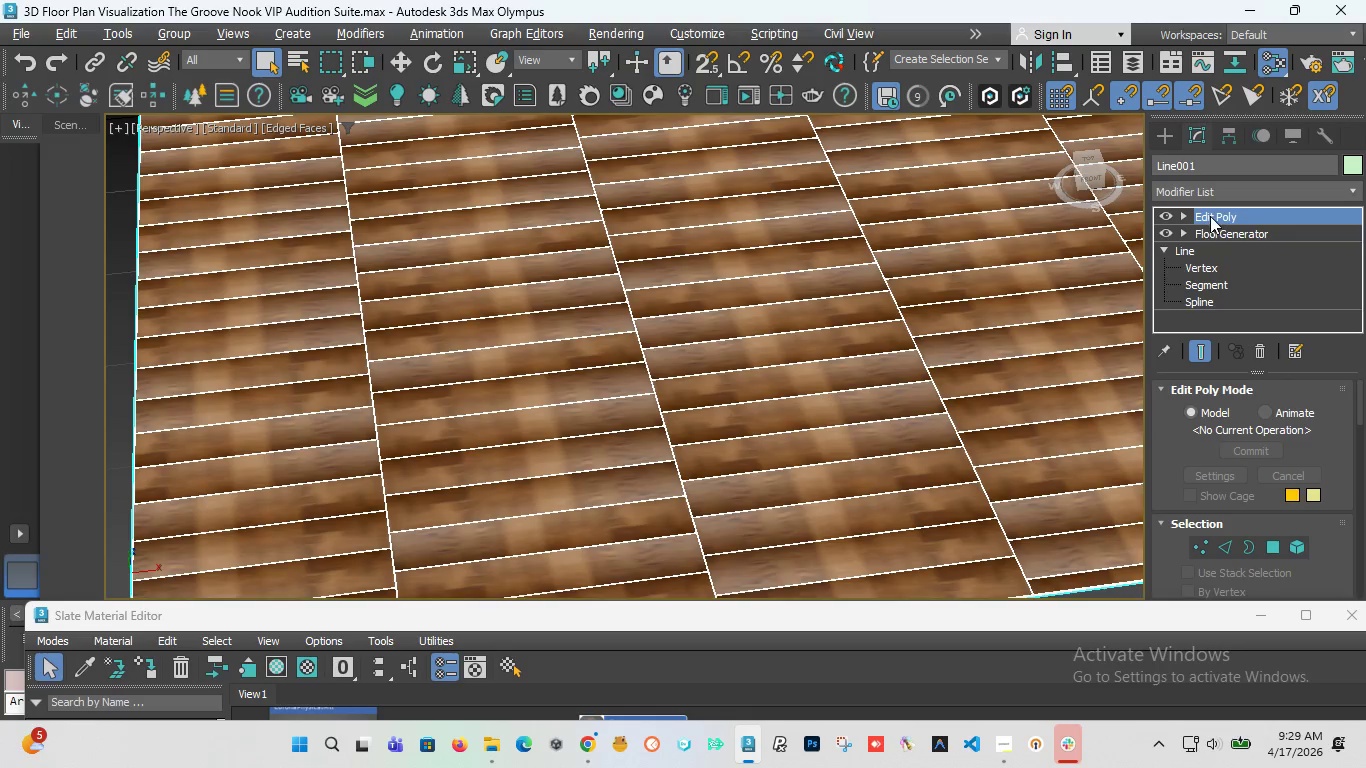 
key(Control+Z)
 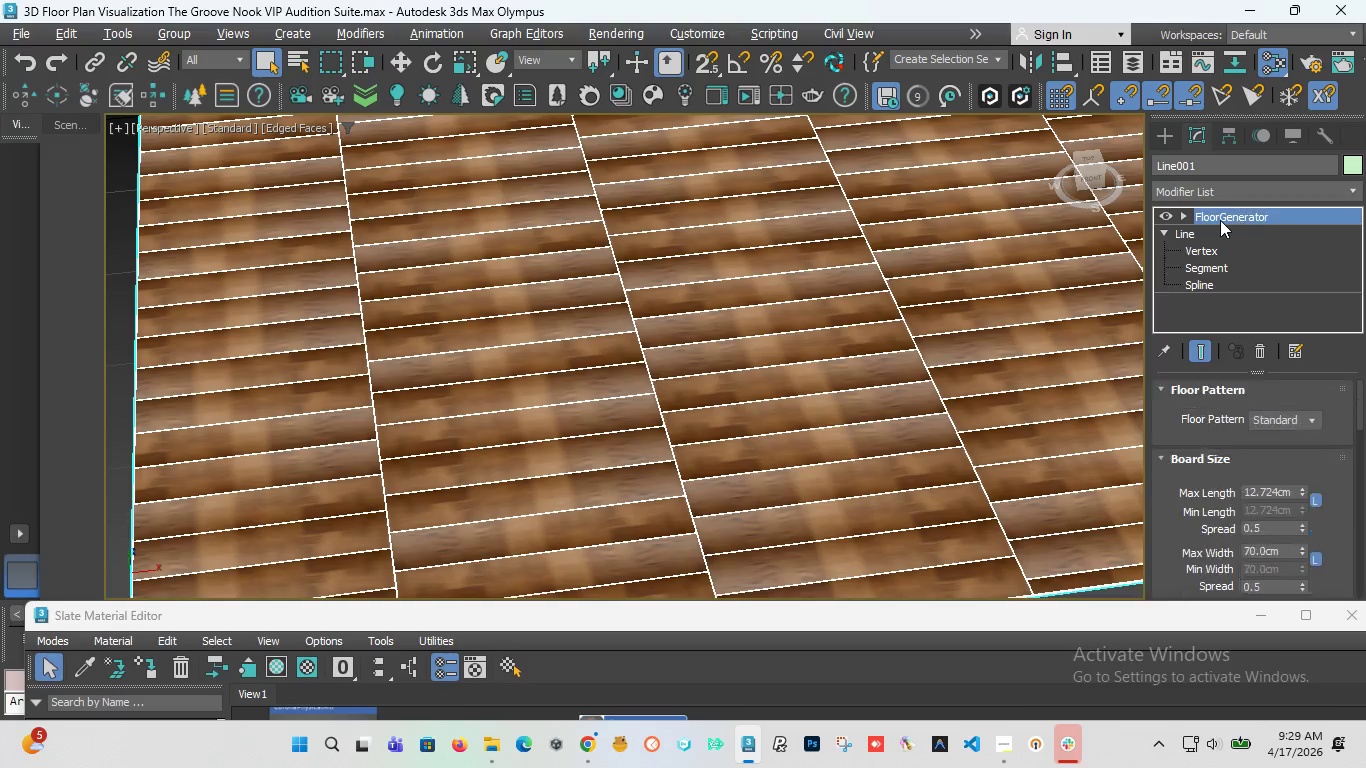 
right_click([1219, 220])
 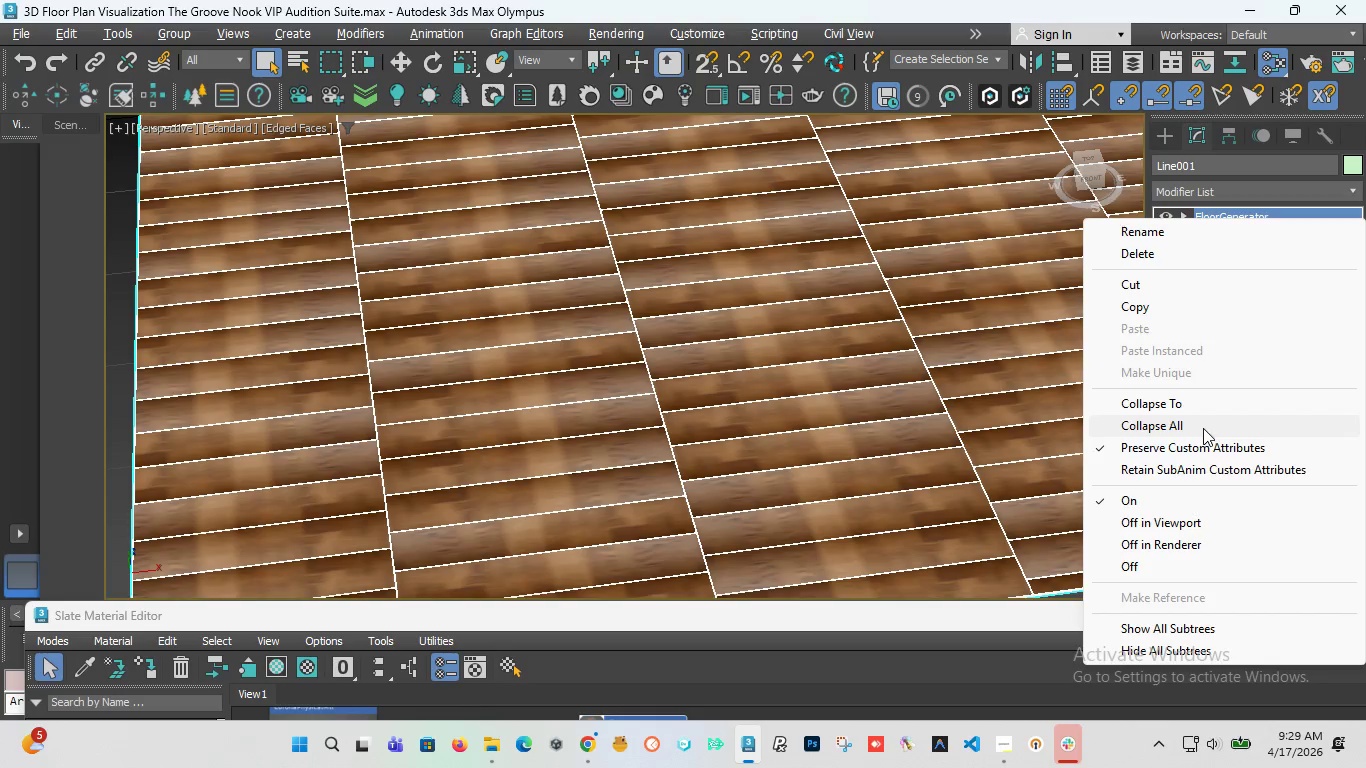 
left_click([1194, 428])
 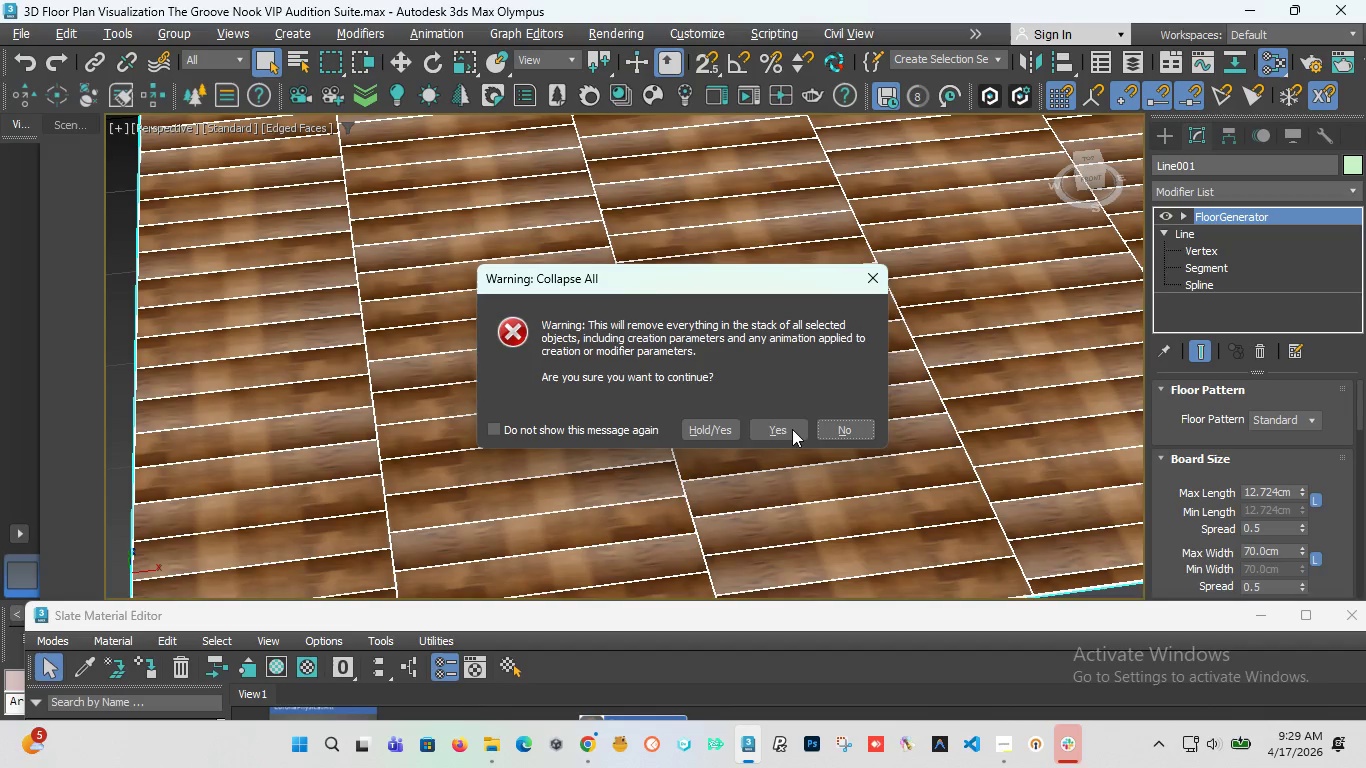 
left_click([783, 430])
 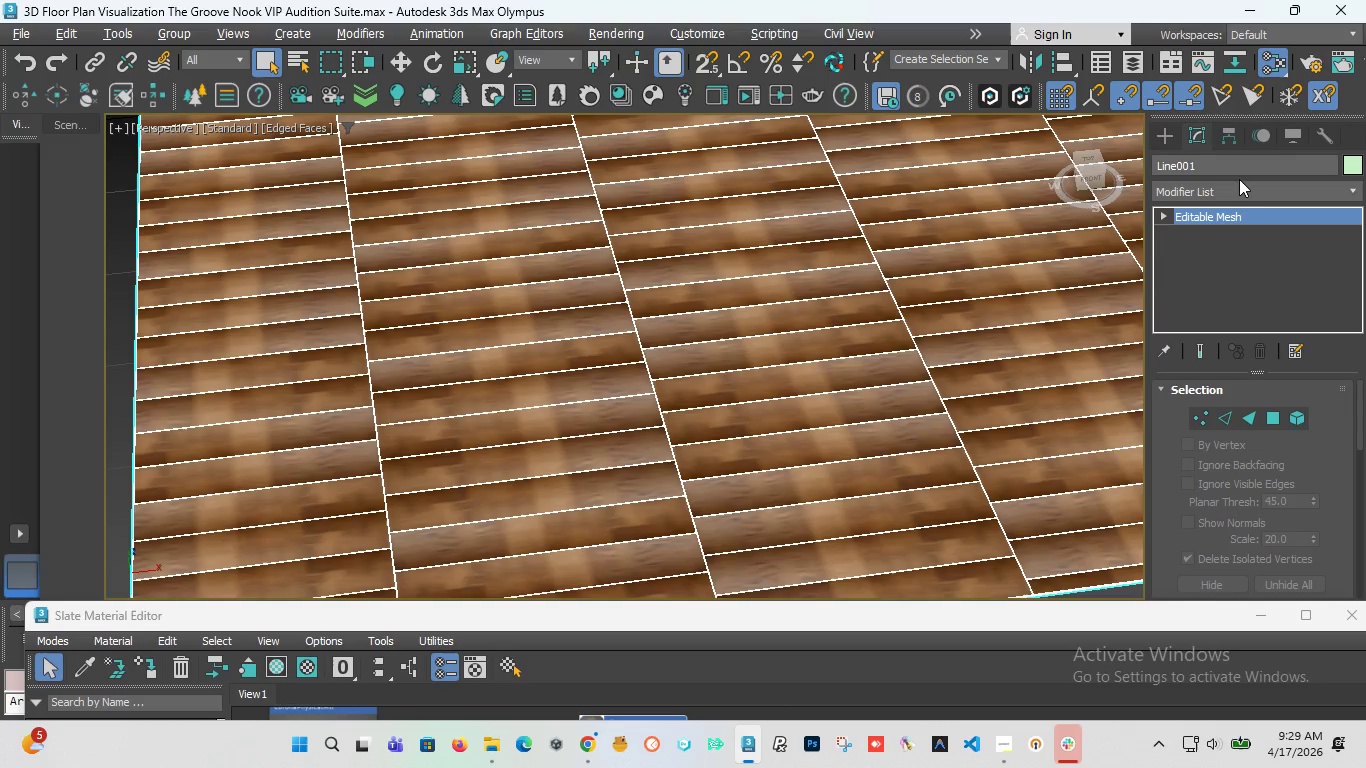 
left_click([1241, 191])
 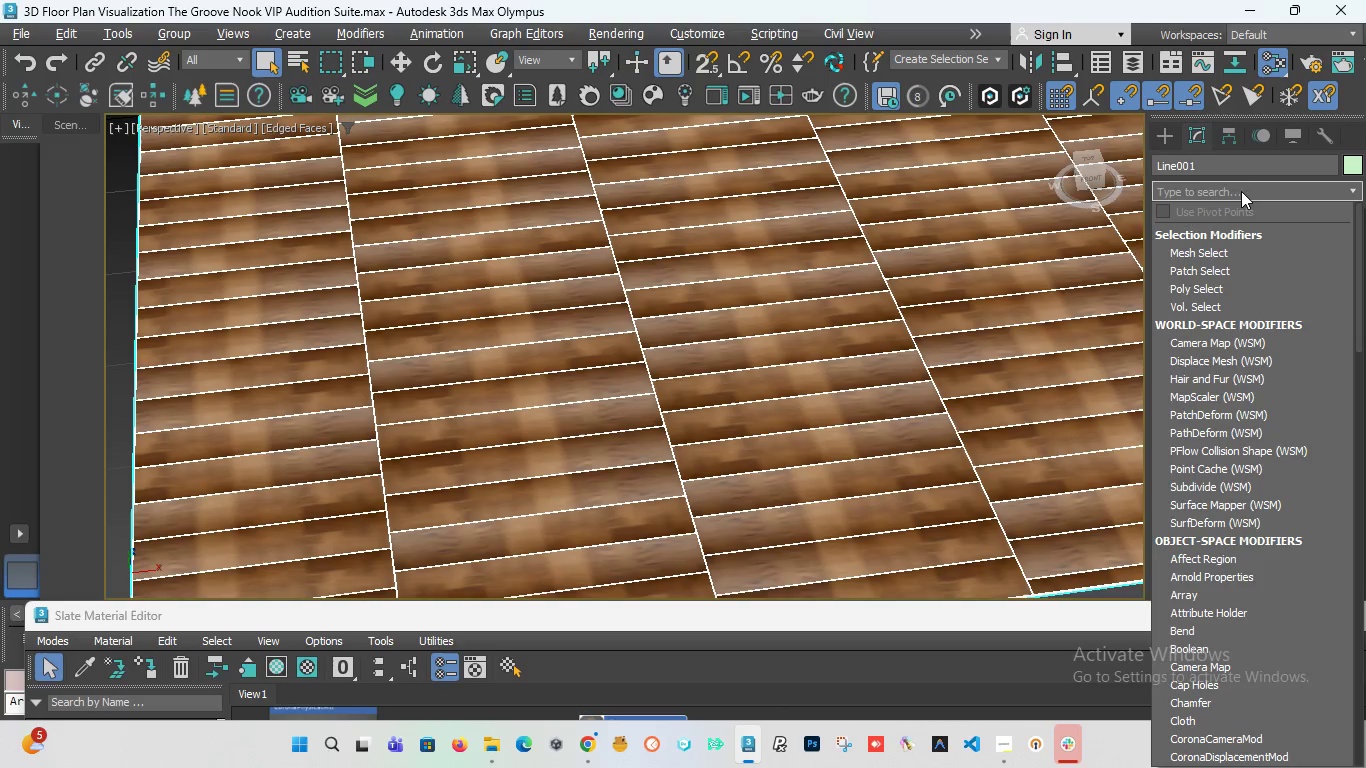 
type(uv)
 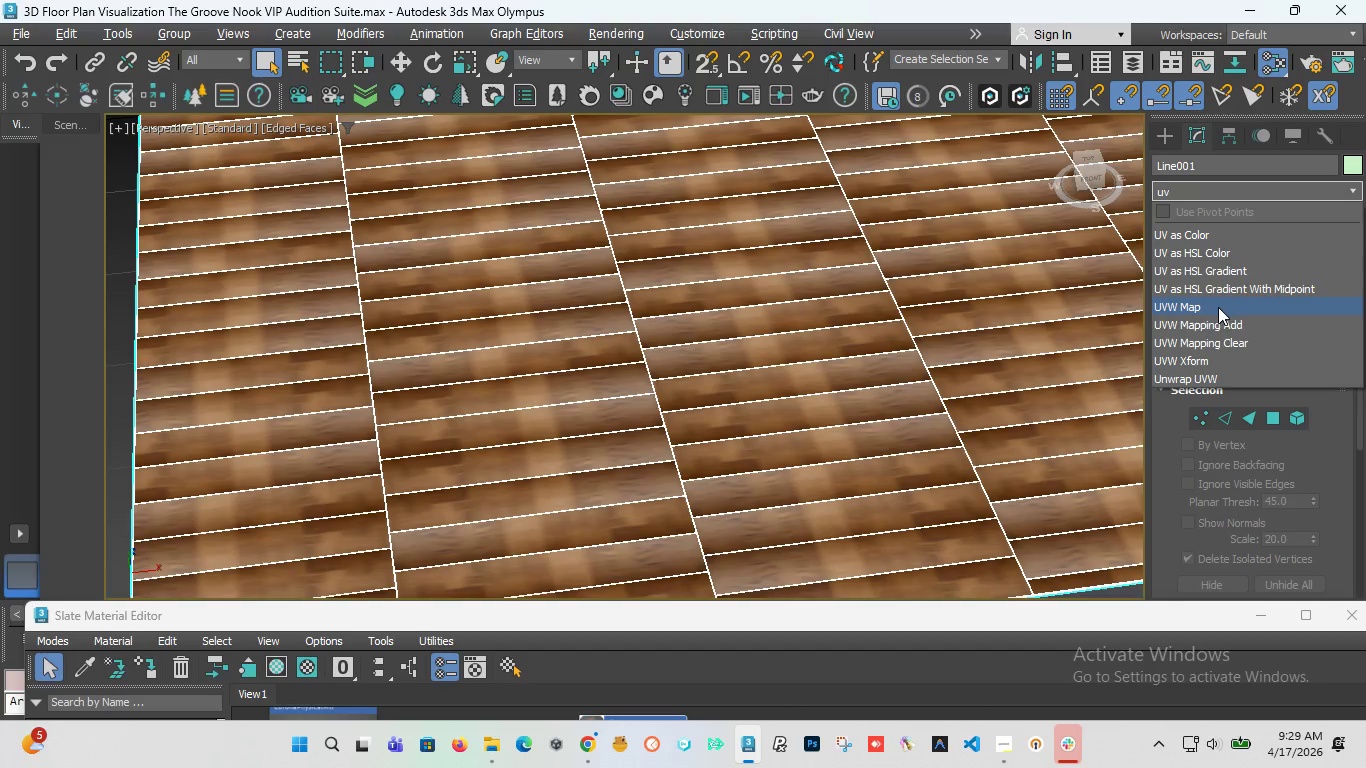 
left_click([1218, 307])
 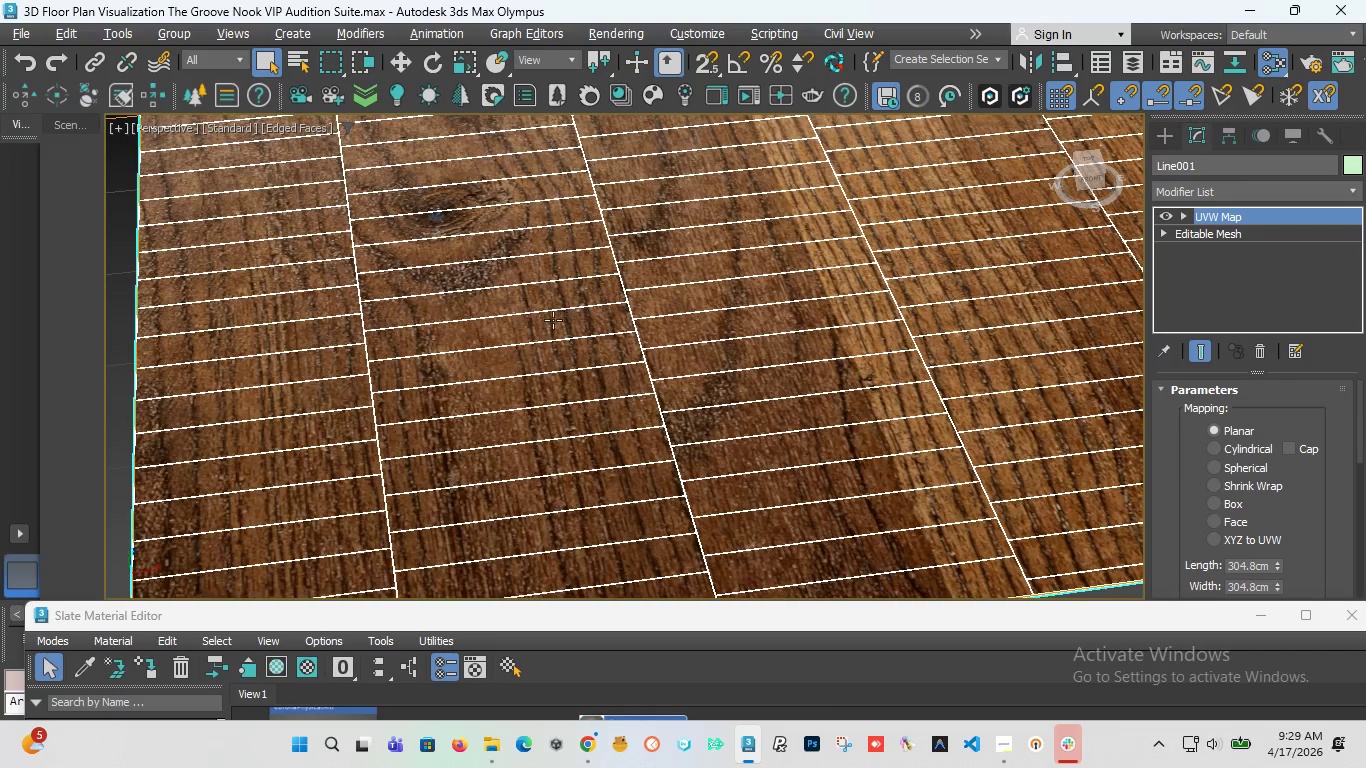 
scroll: coordinate [565, 304], scroll_direction: down, amount: 1.0
 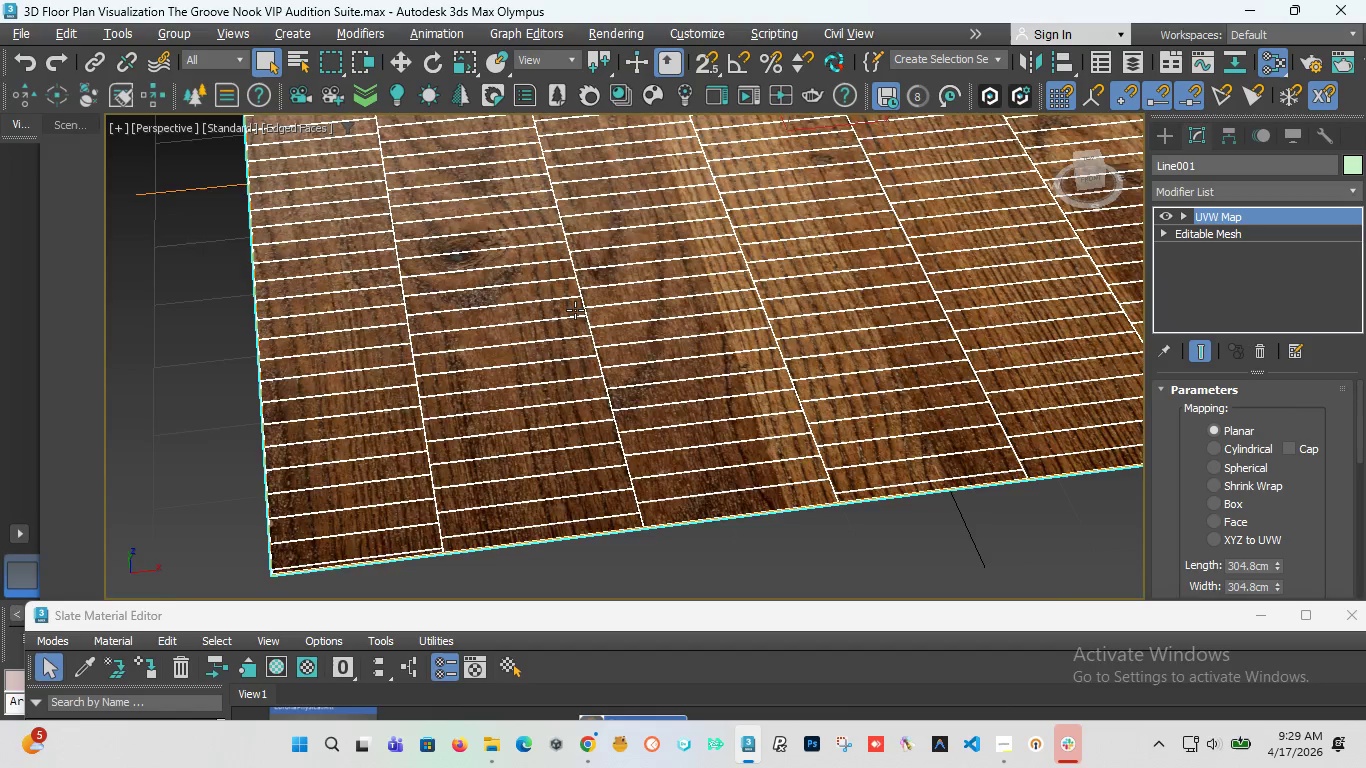 
scroll: coordinate [575, 310], scroll_direction: up, amount: 1.0
 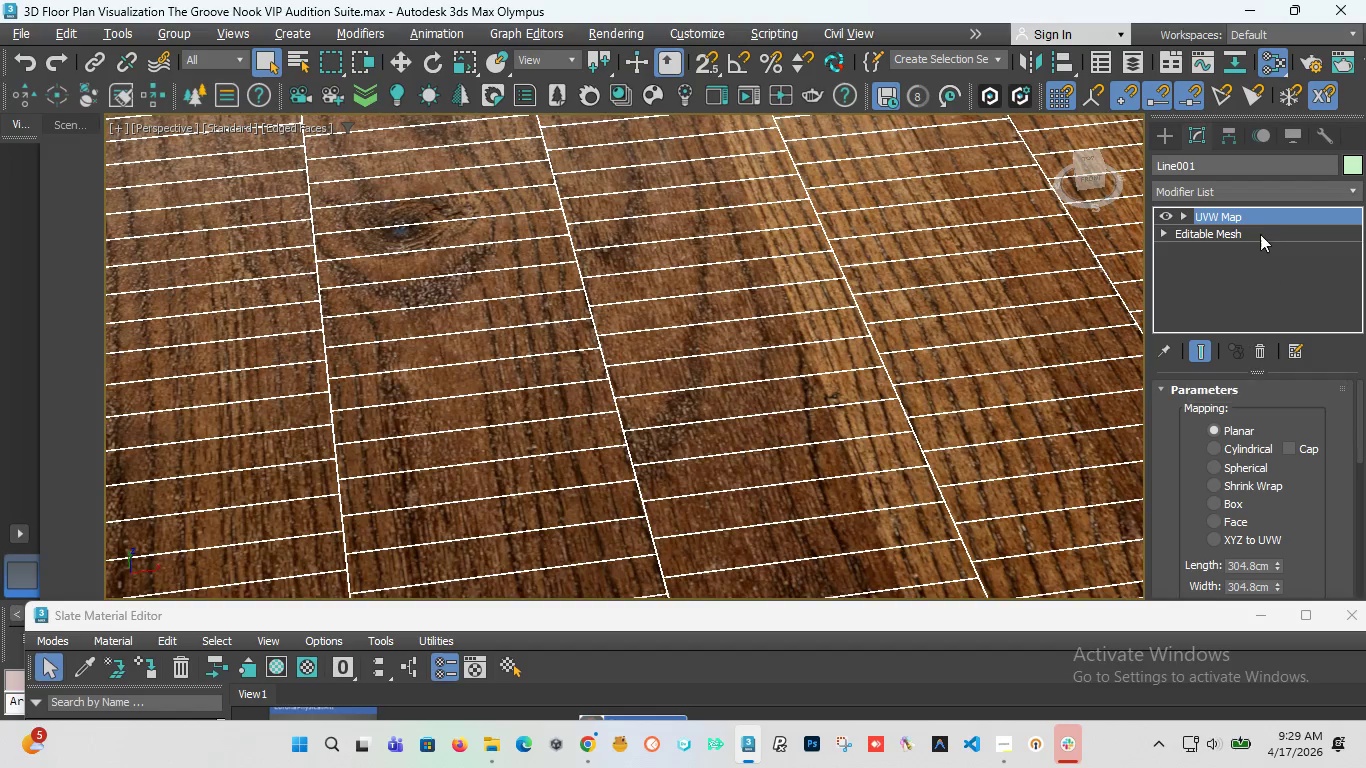 
left_click([1184, 215])
 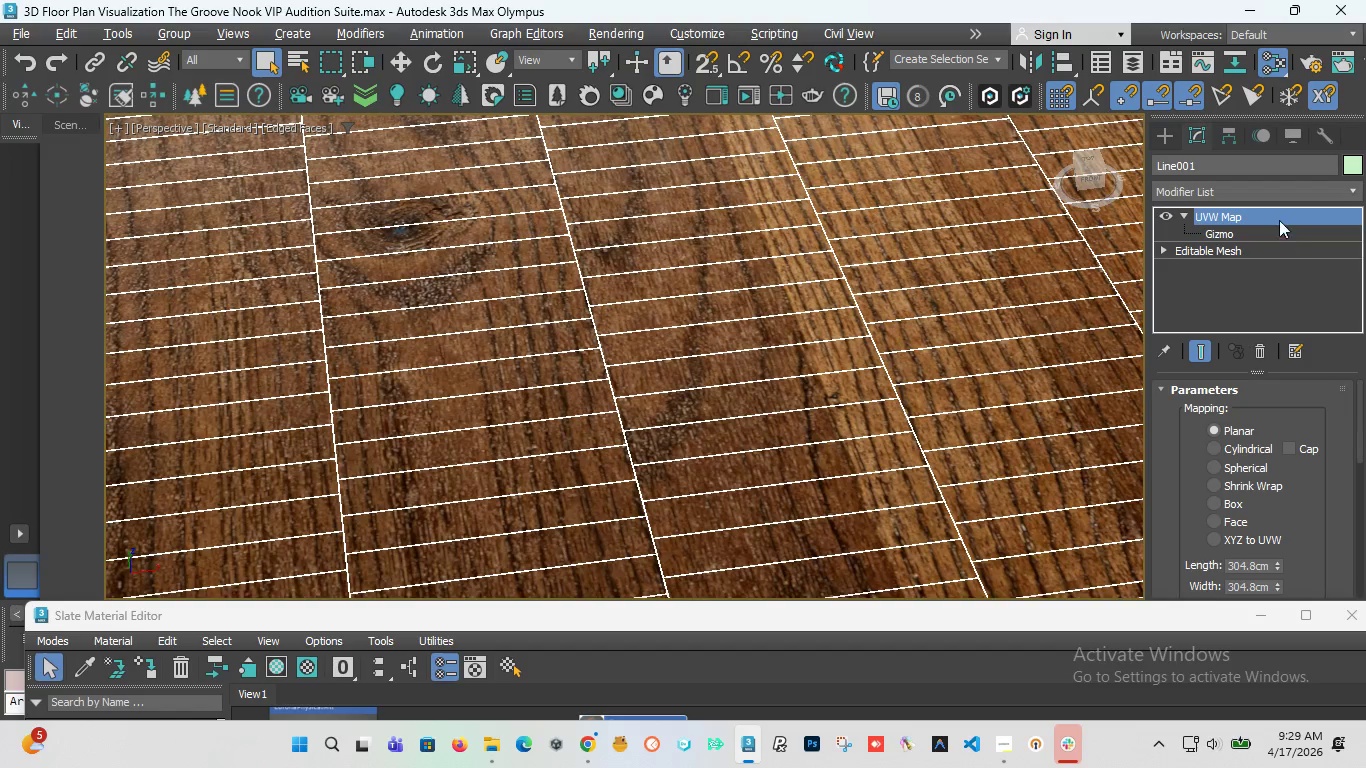 
left_click([1278, 218])
 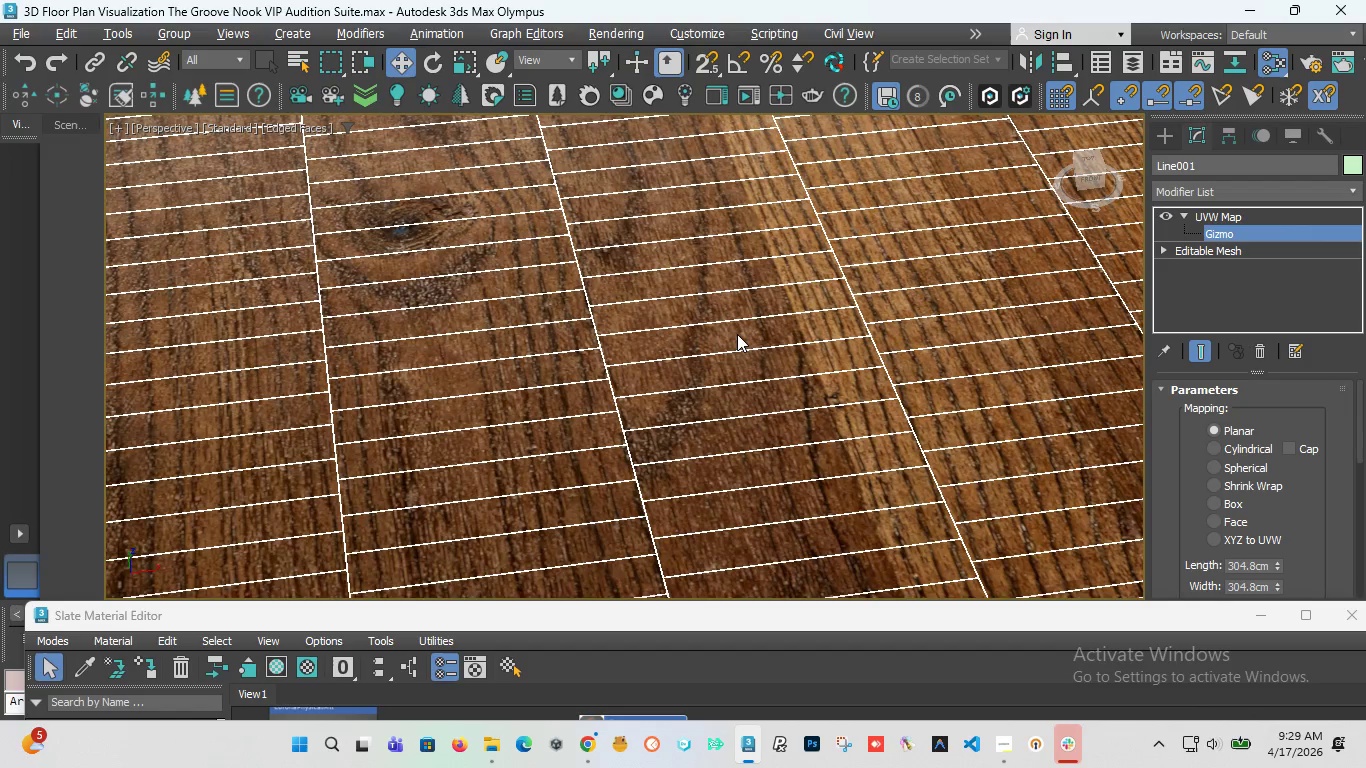 
scroll: coordinate [737, 334], scroll_direction: down, amount: 2.0
 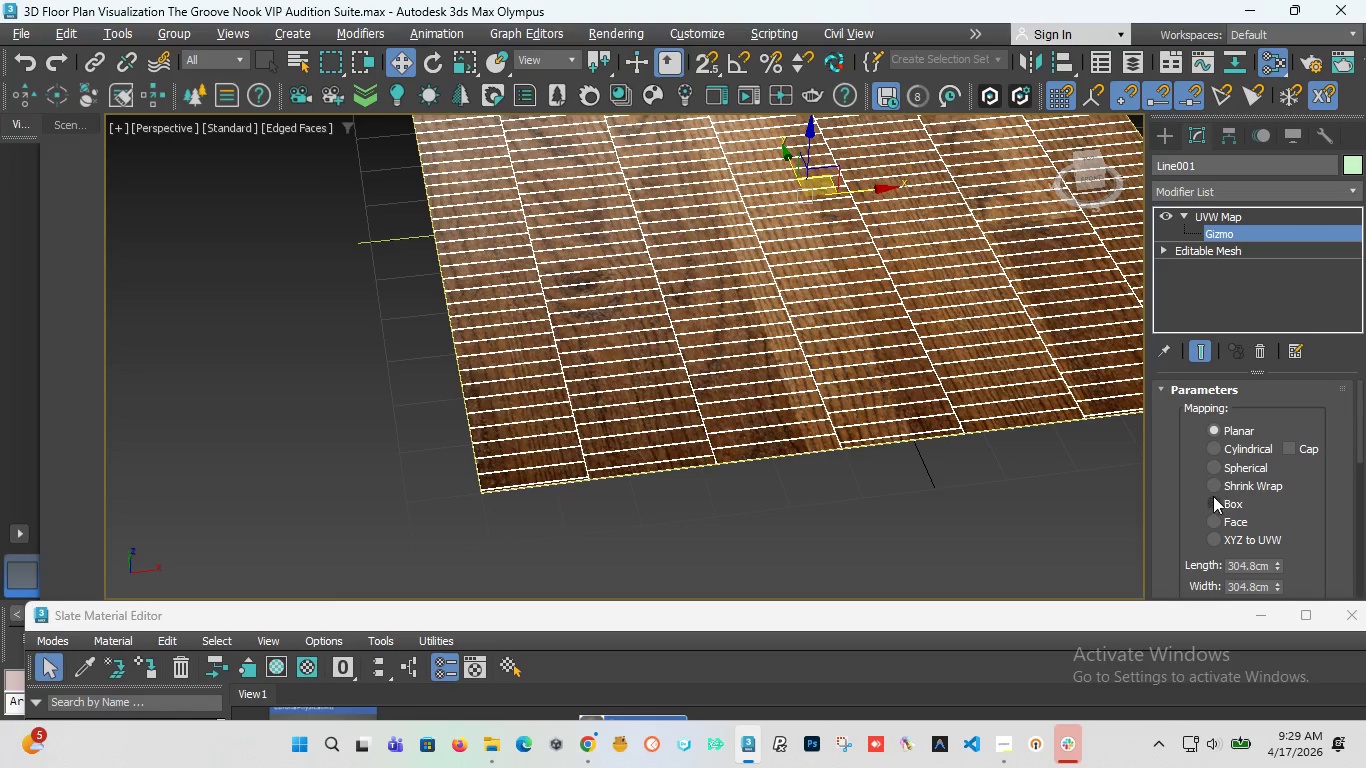 
left_click([1213, 500])
 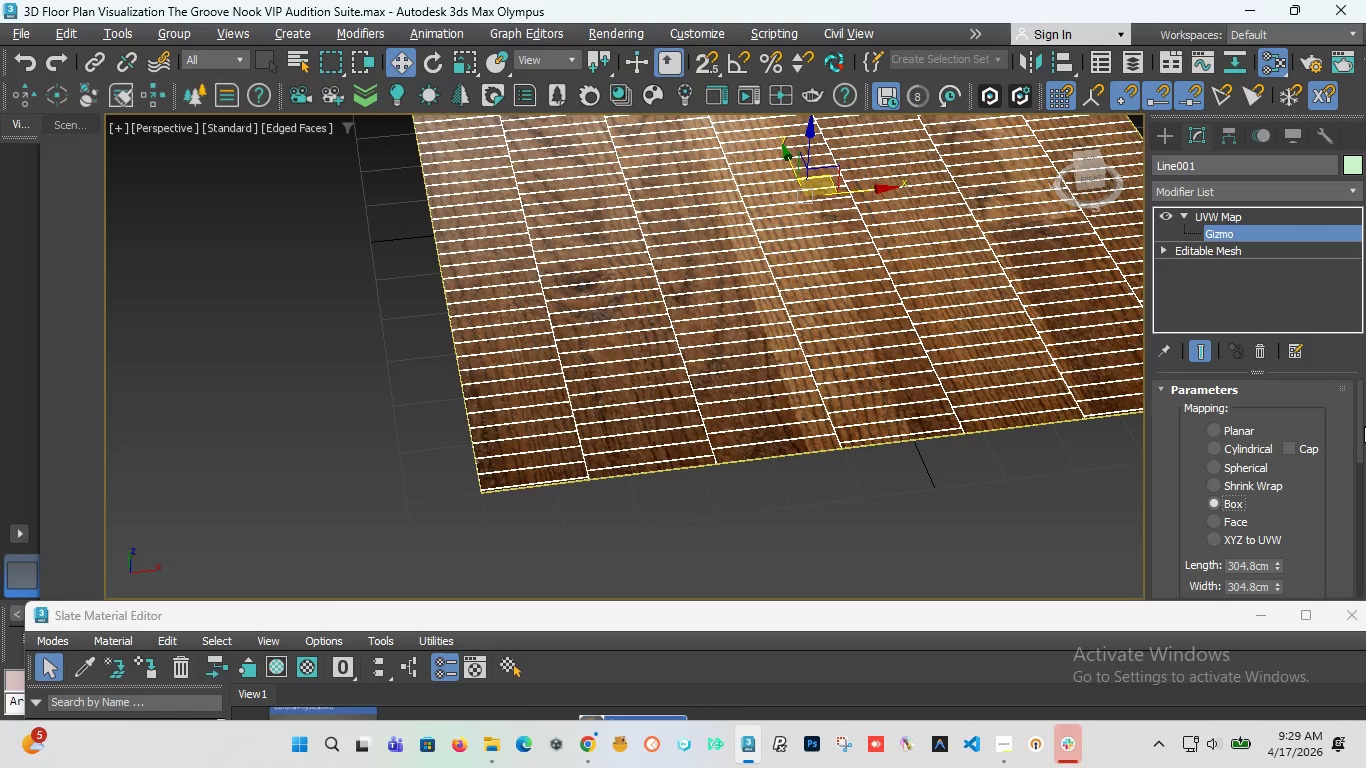 
left_click_drag(start_coordinate=[1363, 426], to_coordinate=[1363, 498])
 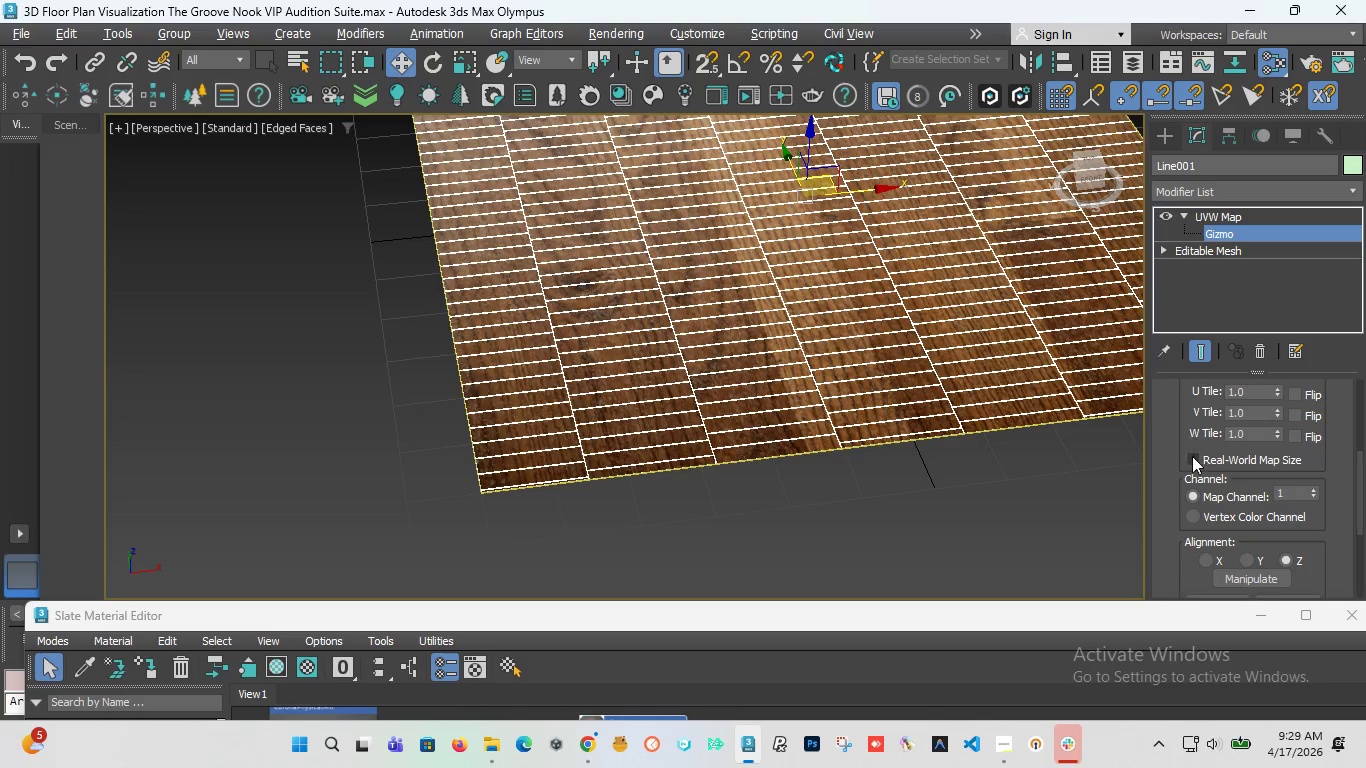 
left_click([1192, 457])
 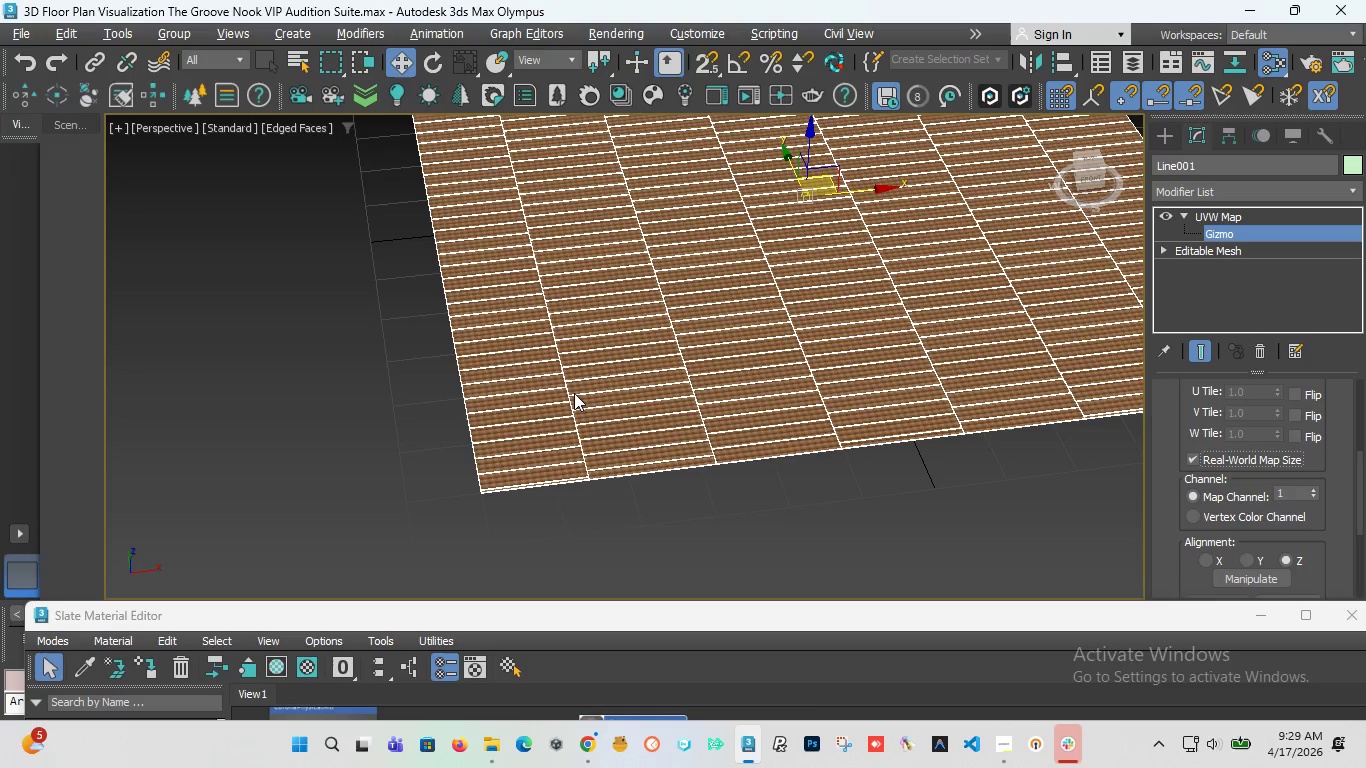 
scroll: coordinate [581, 378], scroll_direction: up, amount: 5.0
 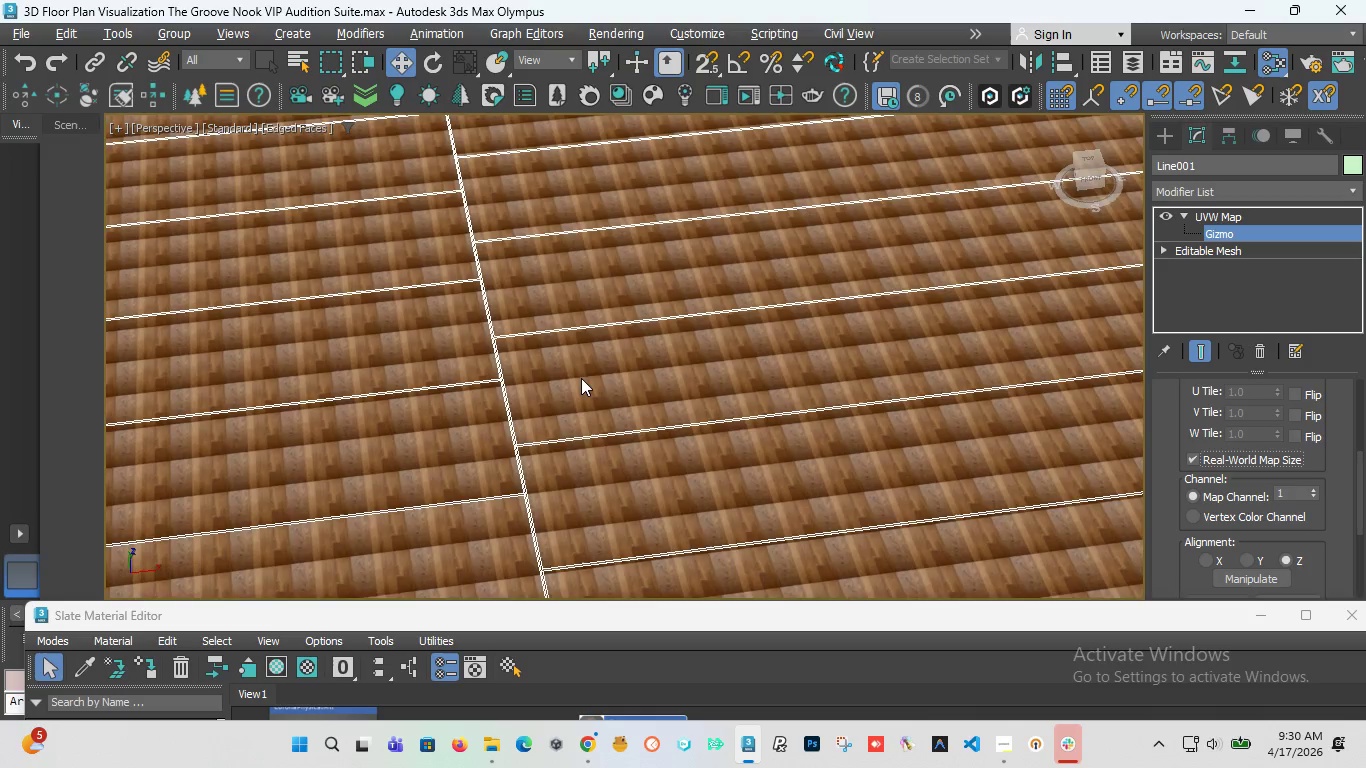 
scroll: coordinate [581, 378], scroll_direction: down, amount: 1.0
 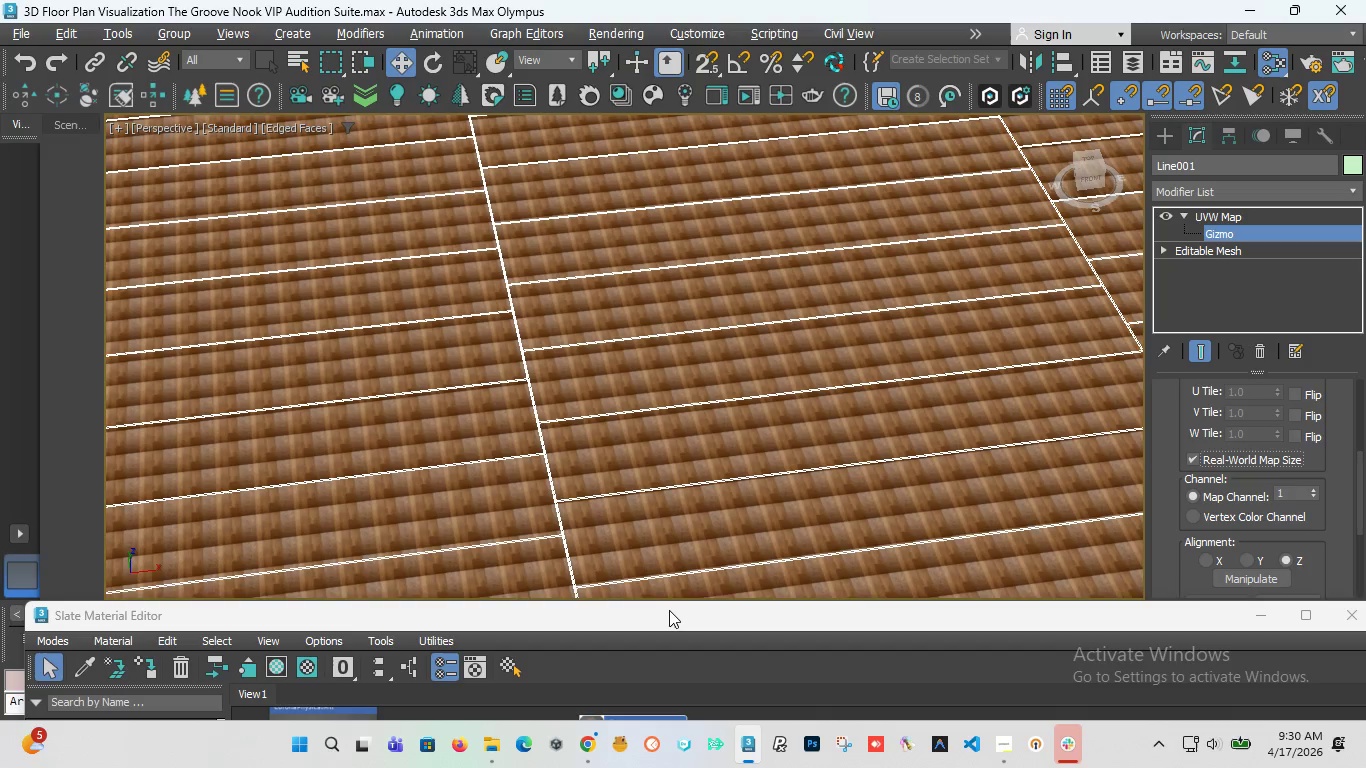 
left_click_drag(start_coordinate=[669, 612], to_coordinate=[691, 312])
 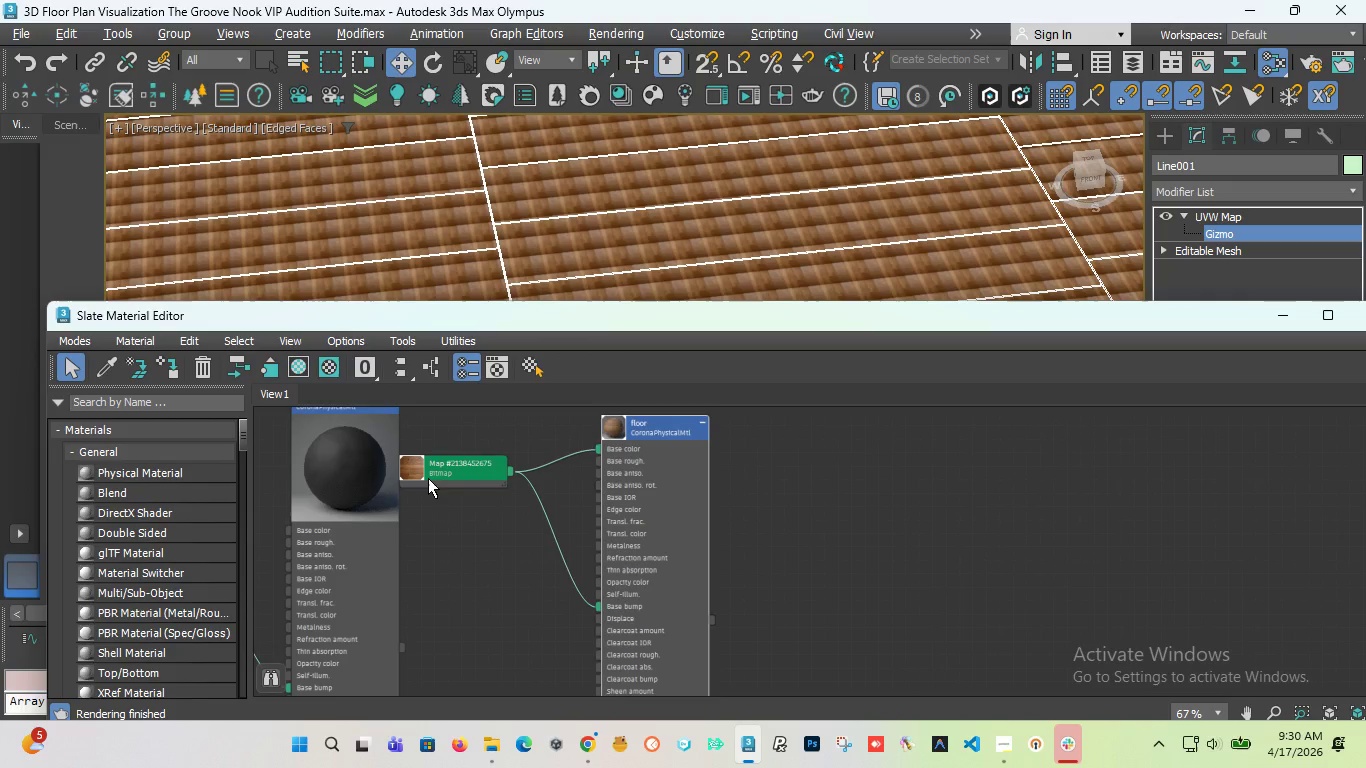 
left_click([428, 478])
 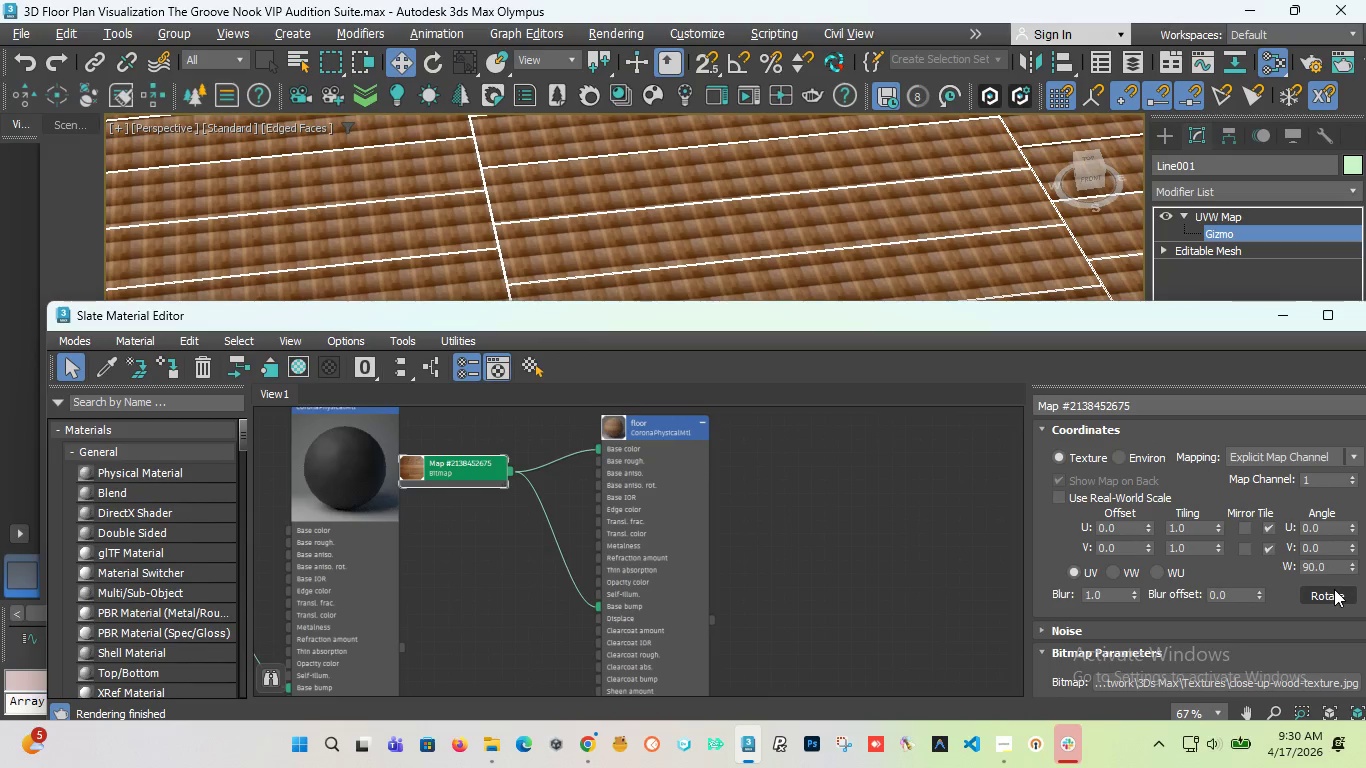 
left_click_drag(start_coordinate=[1335, 569], to_coordinate=[1204, 565])
 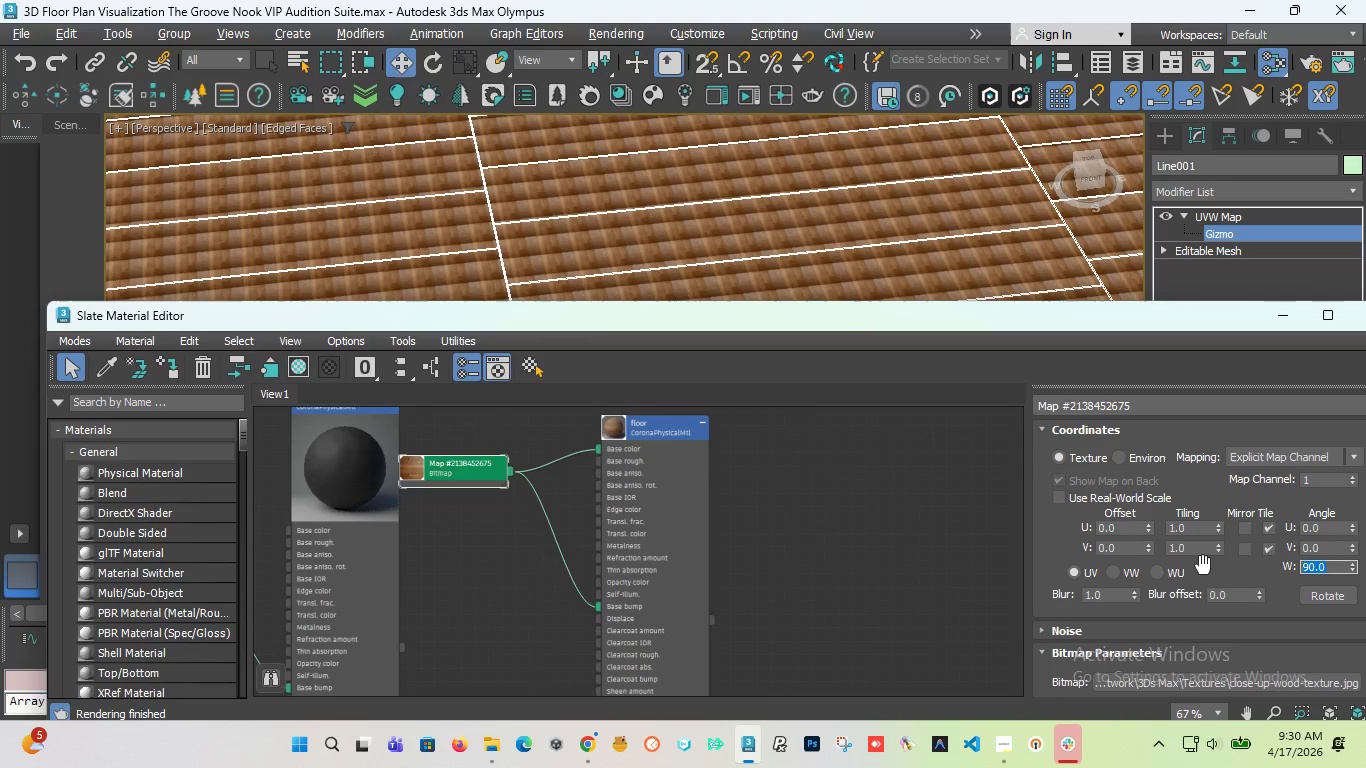 
key(0)
 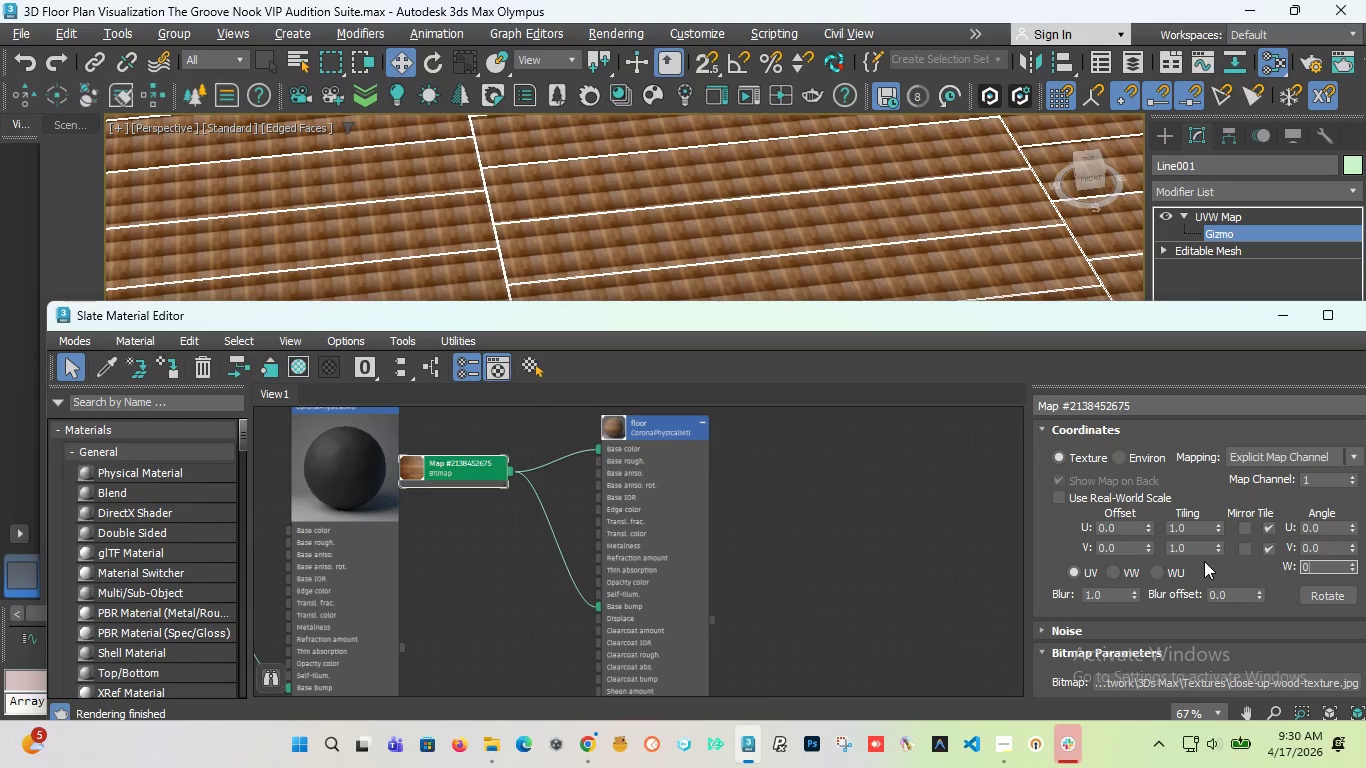 
key(Enter)
 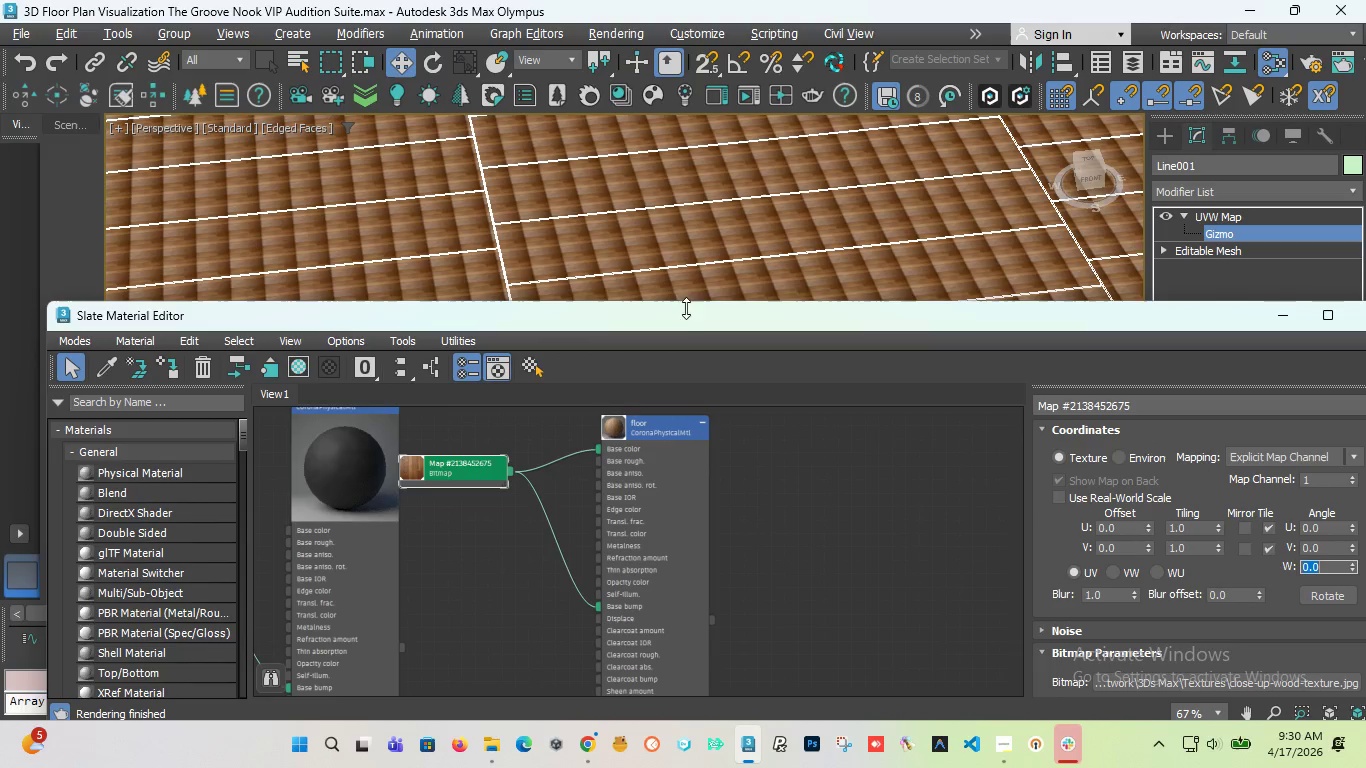 
left_click_drag(start_coordinate=[684, 319], to_coordinate=[590, 550])
 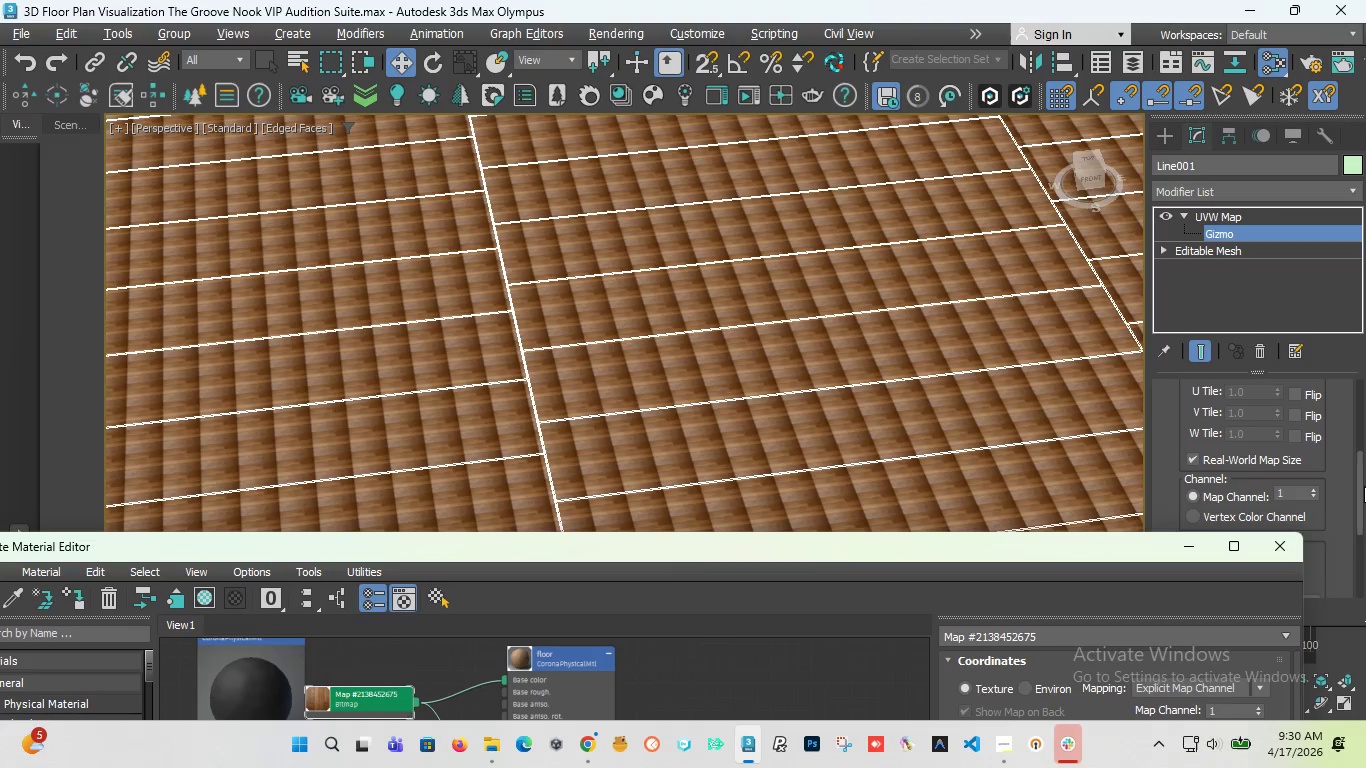 
left_click_drag(start_coordinate=[1359, 487], to_coordinate=[1361, 434])
 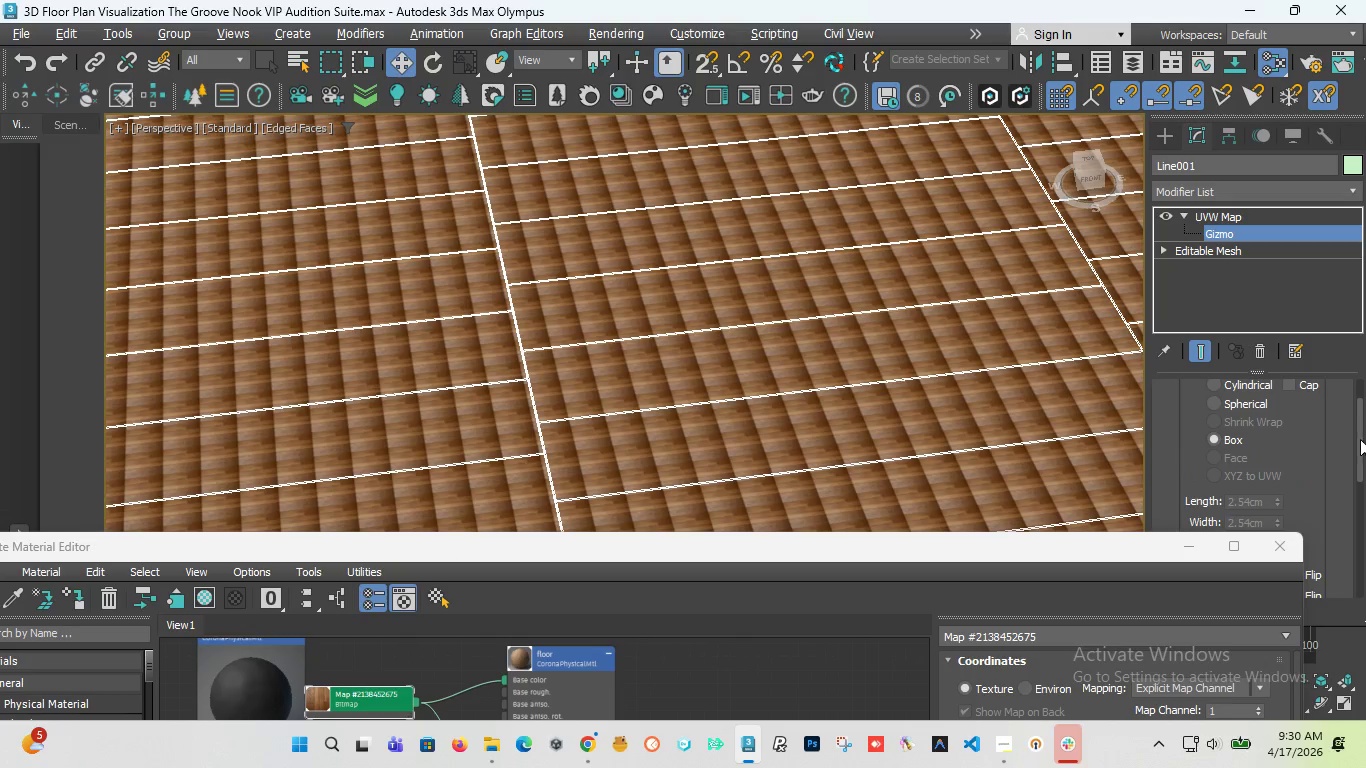 
left_click_drag(start_coordinate=[1360, 439], to_coordinate=[1357, 512])
 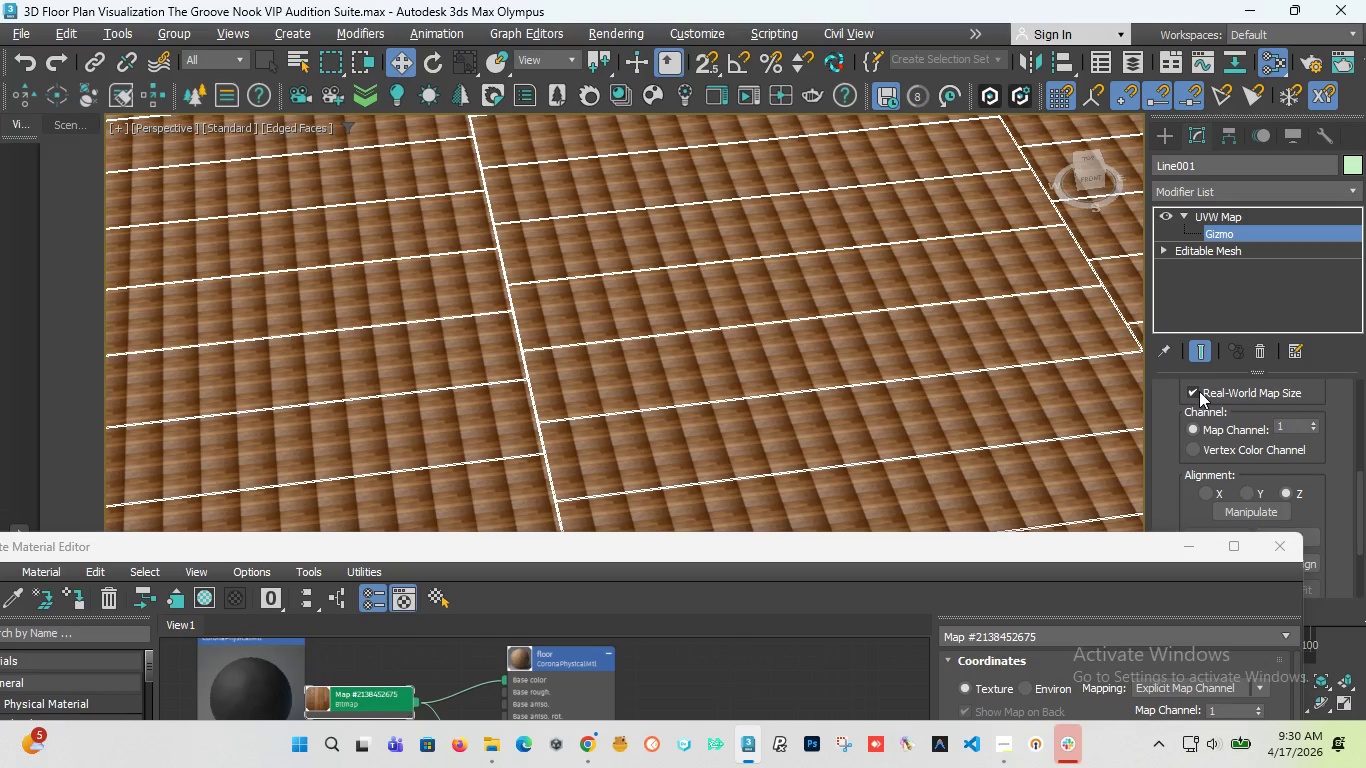 
left_click([1197, 391])
 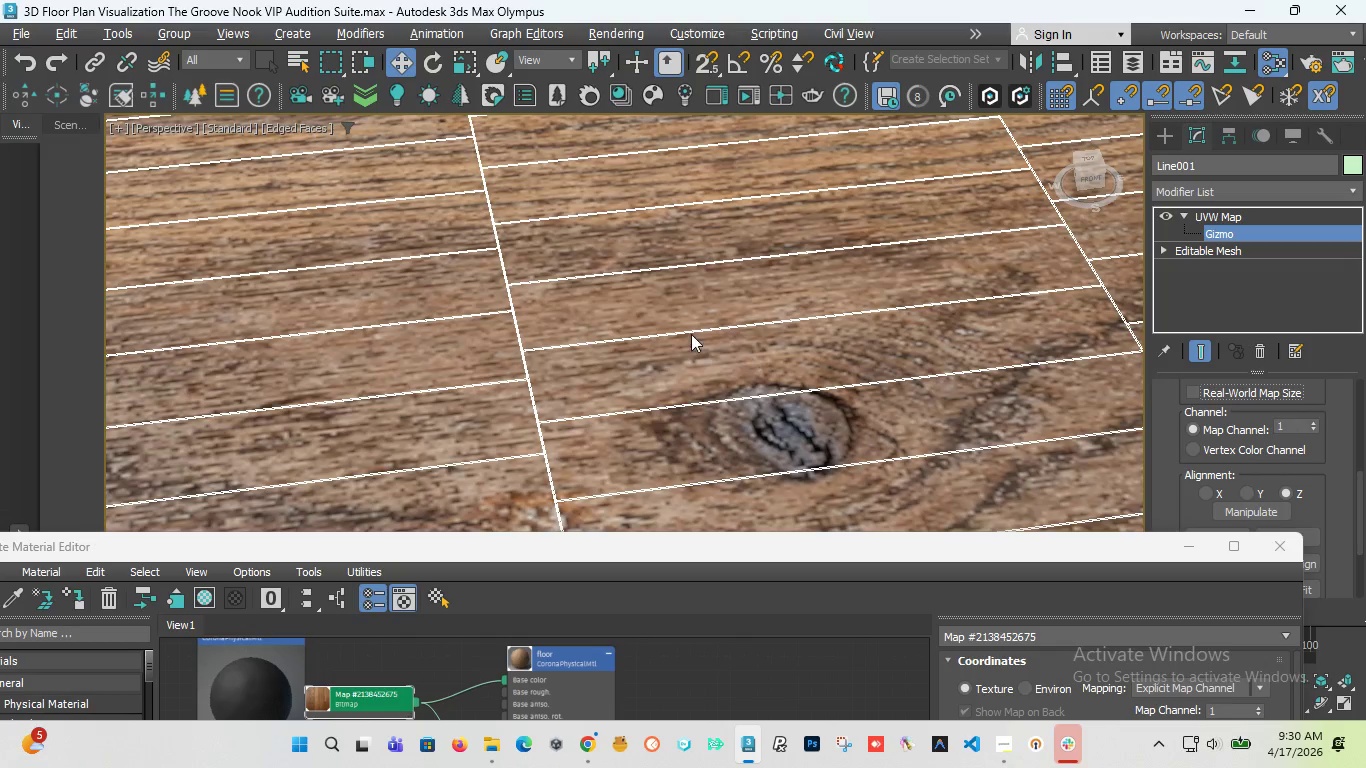 
scroll: coordinate [684, 329], scroll_direction: down, amount: 5.0
 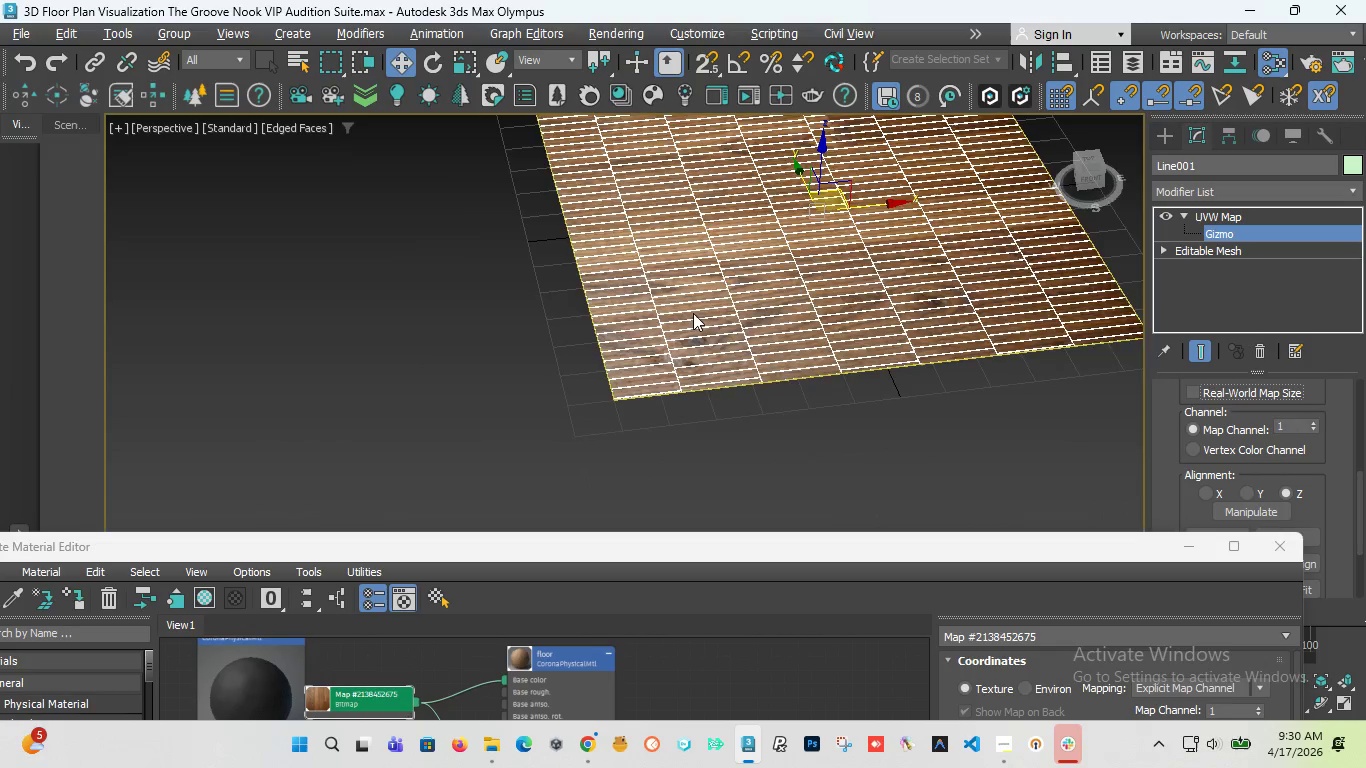 
scroll: coordinate [829, 288], scroll_direction: up, amount: 4.0
 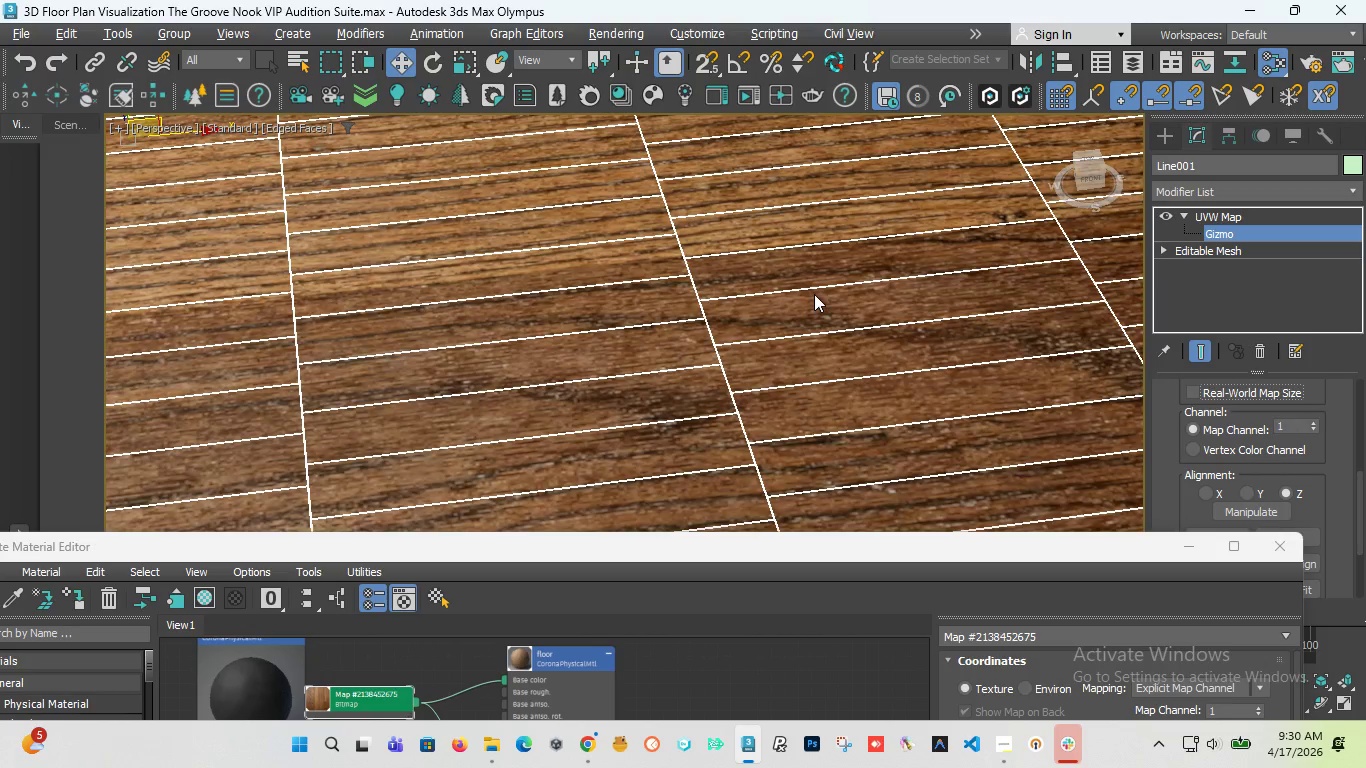 
scroll: coordinate [723, 283], scroll_direction: down, amount: 5.0
 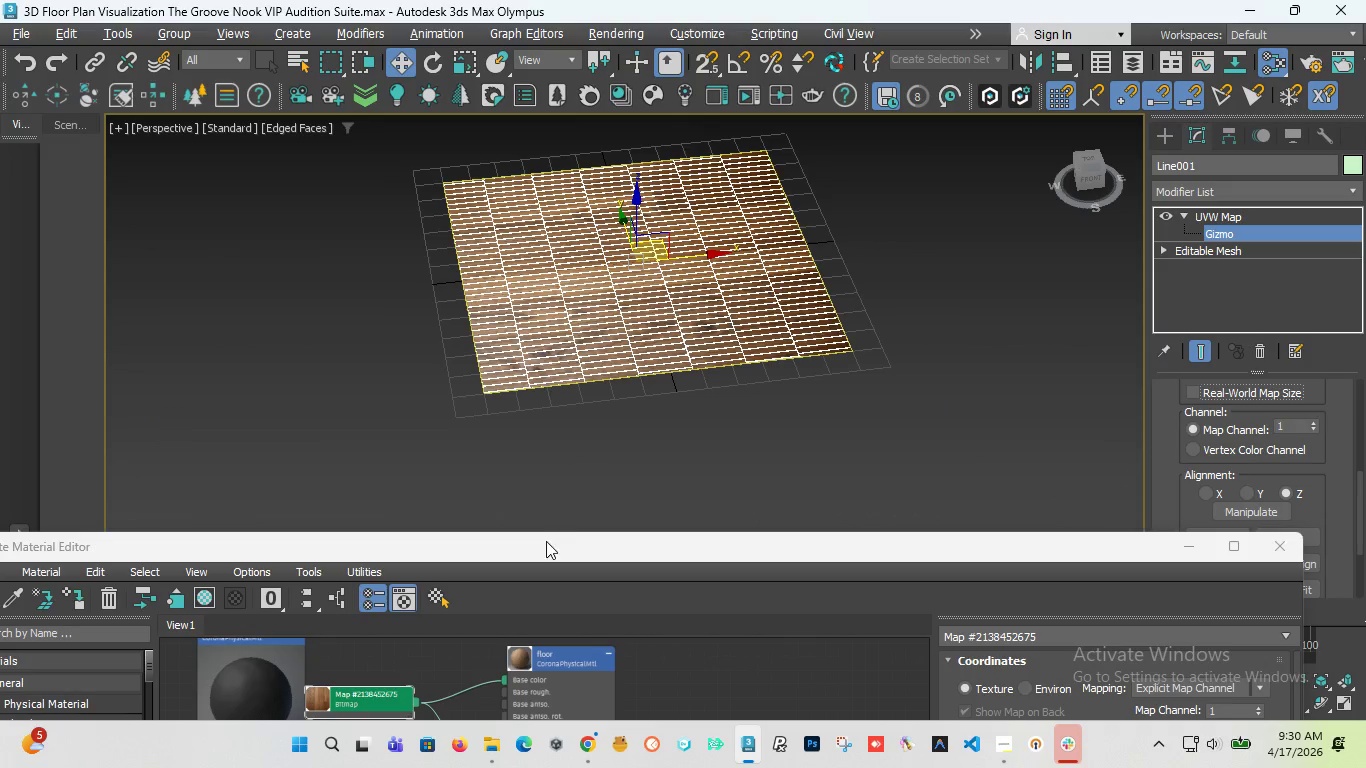 
left_click_drag(start_coordinate=[546, 541], to_coordinate=[569, 271])
 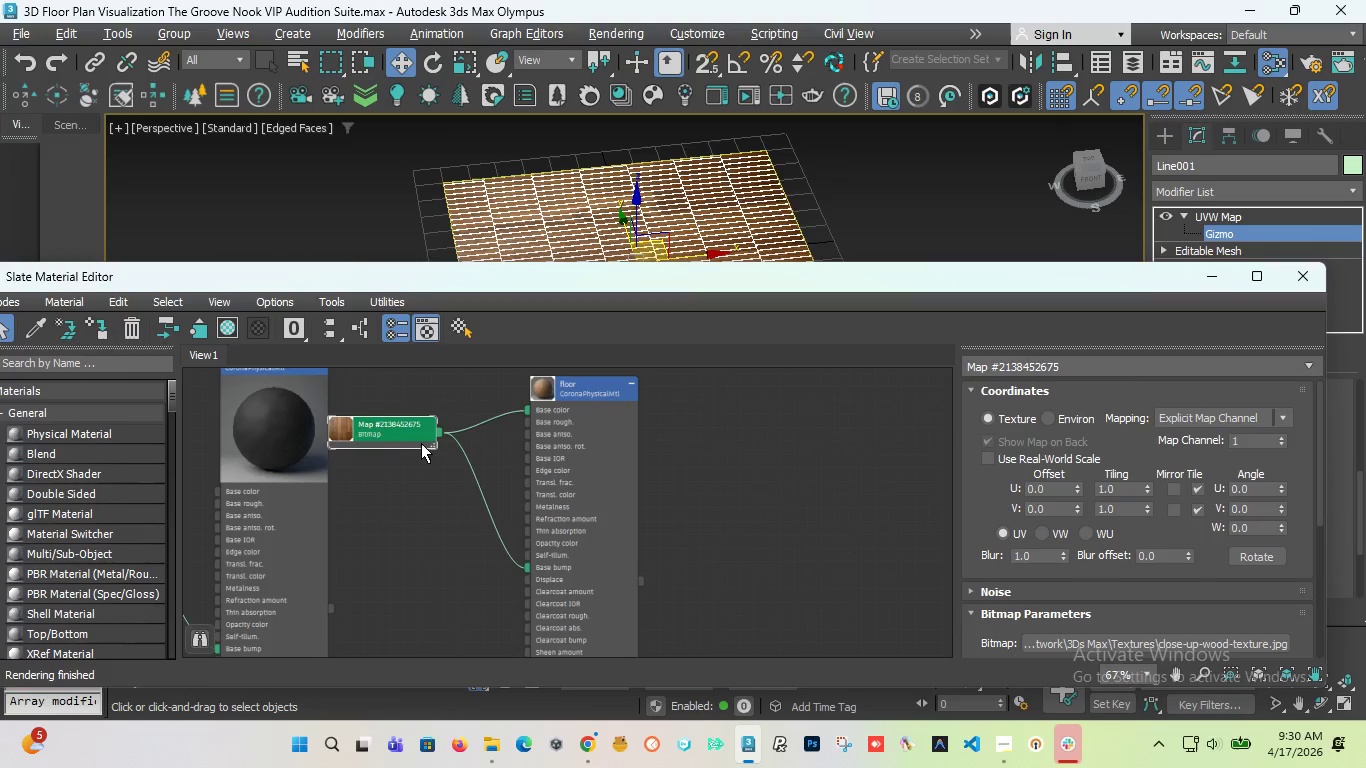 
left_click_drag(start_coordinate=[421, 443], to_coordinate=[448, 439])
 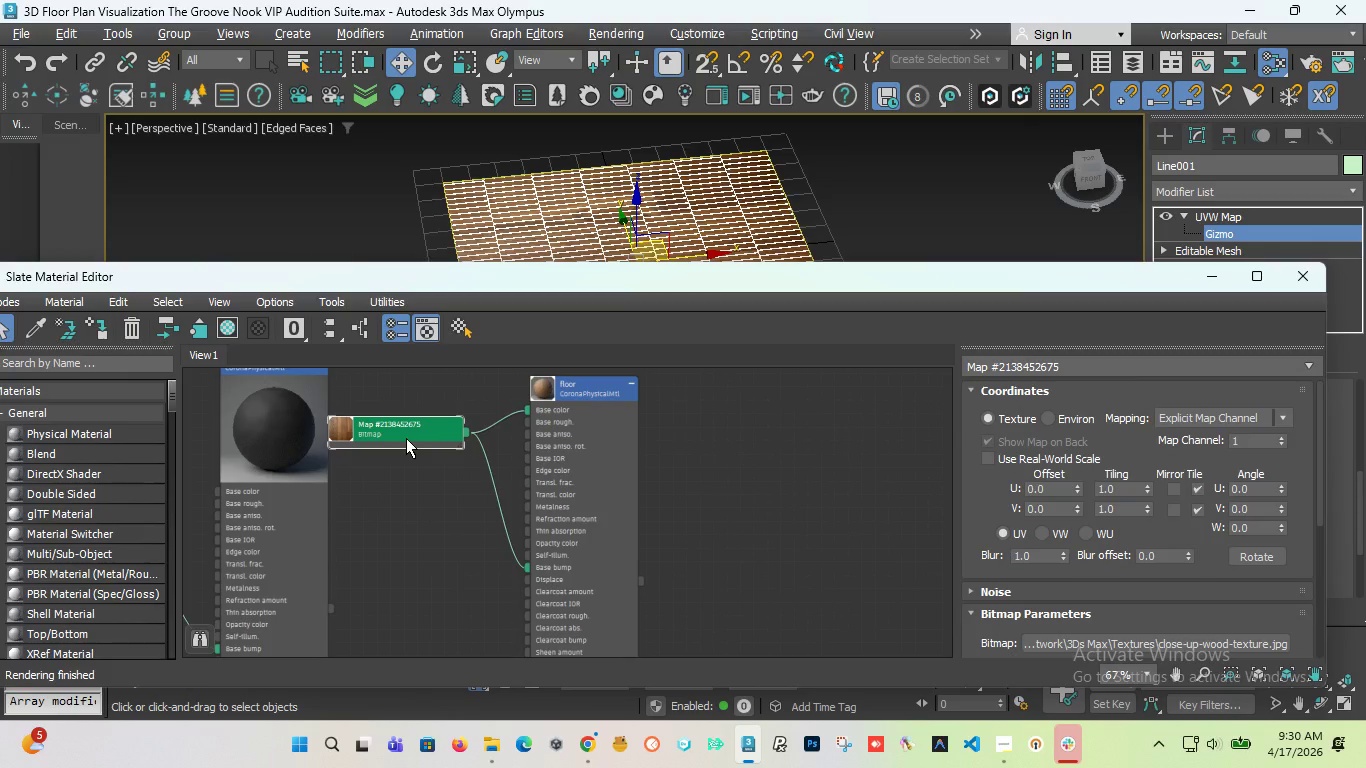 
left_click_drag(start_coordinate=[374, 437], to_coordinate=[421, 429])
 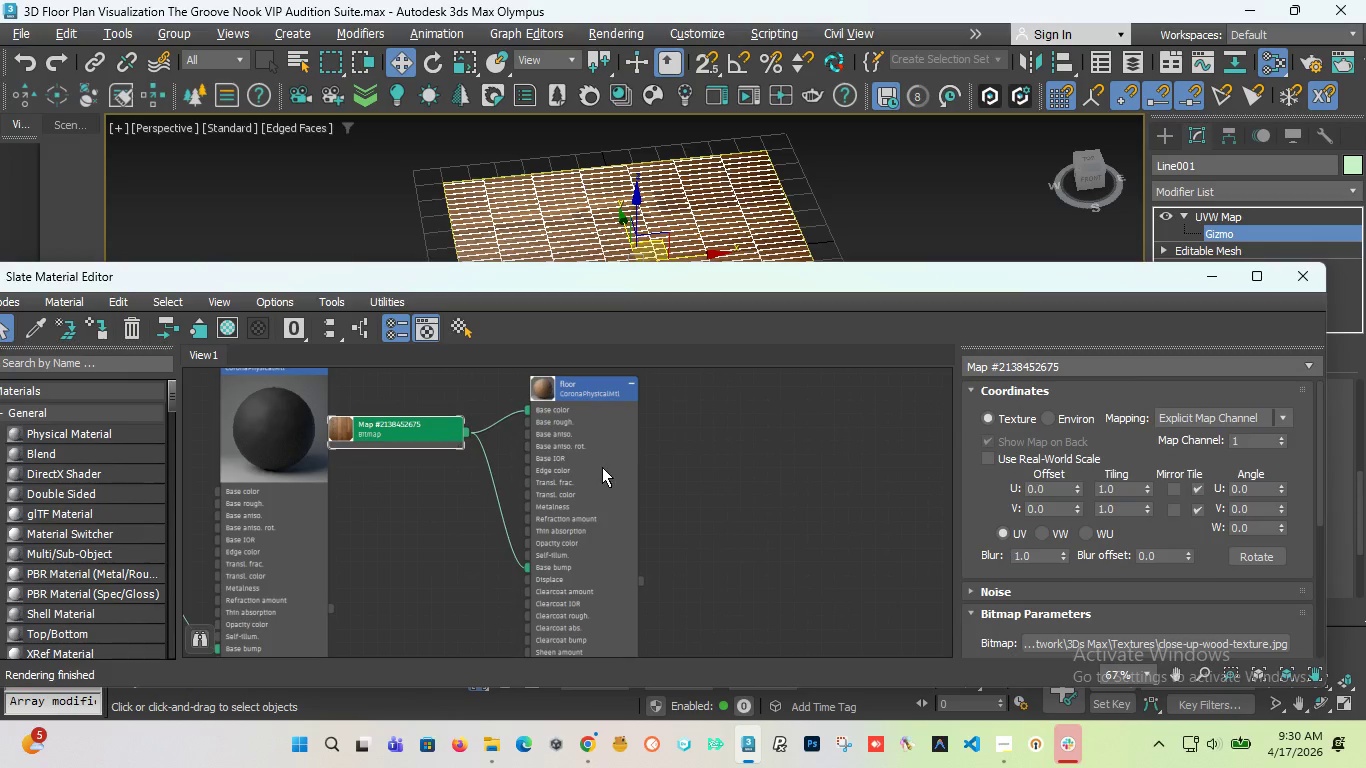 
left_click_drag(start_coordinate=[595, 468], to_coordinate=[787, 470])
 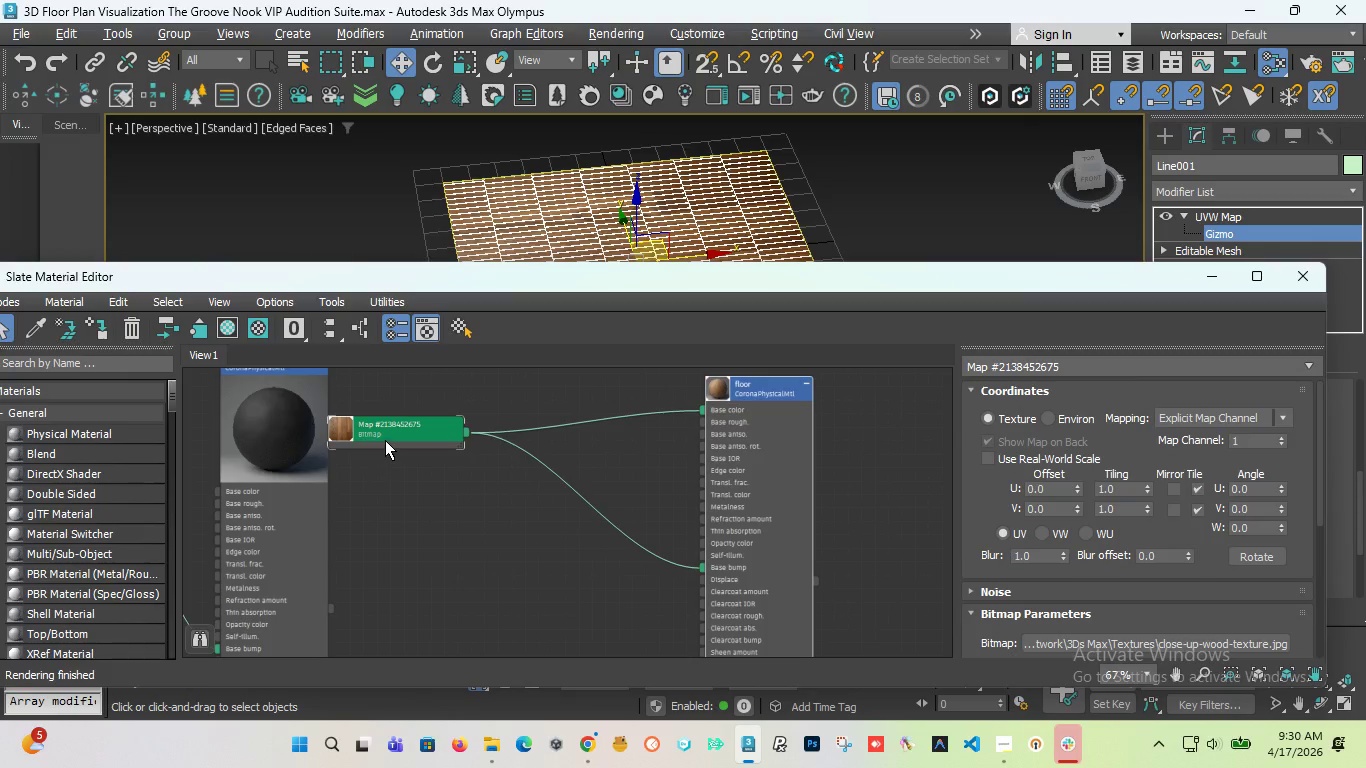 
left_click_drag(start_coordinate=[384, 431], to_coordinate=[533, 431])
 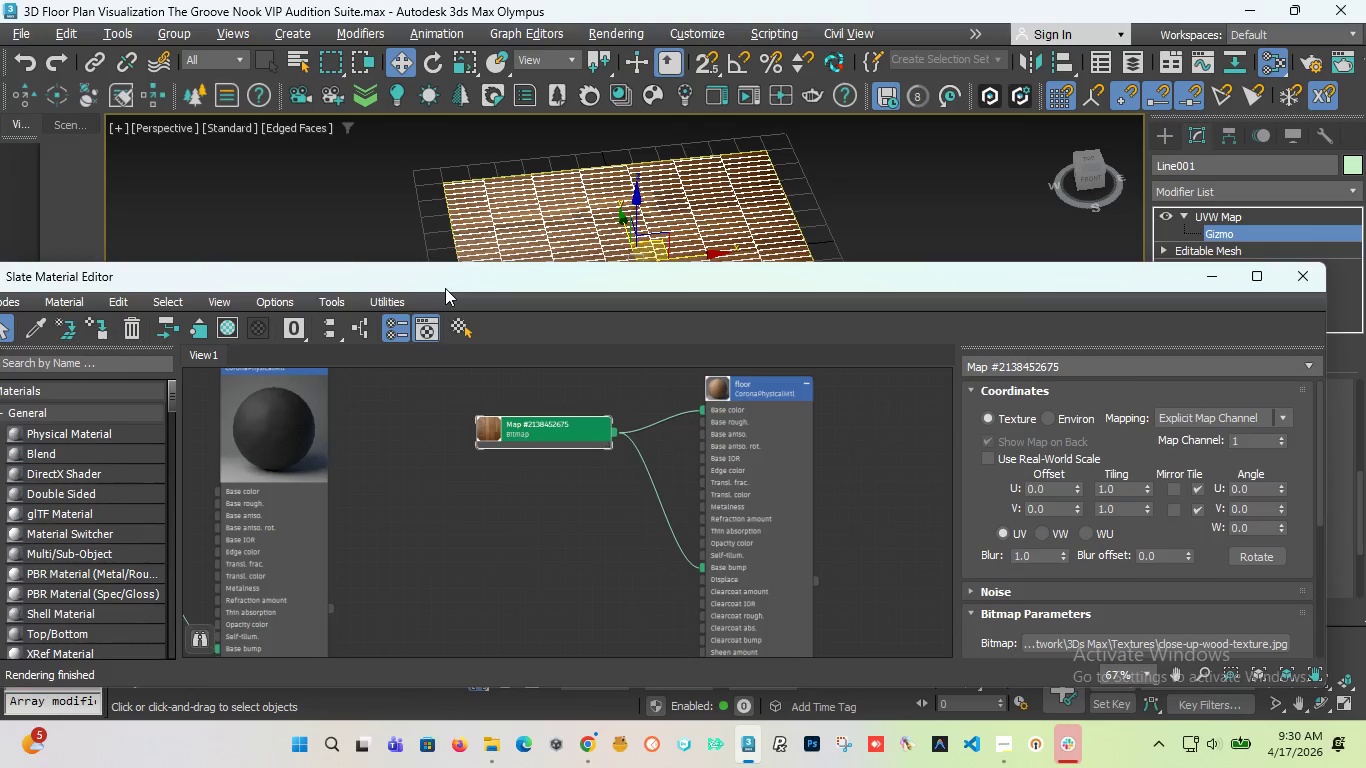 
left_click_drag(start_coordinate=[445, 288], to_coordinate=[850, 560])
 